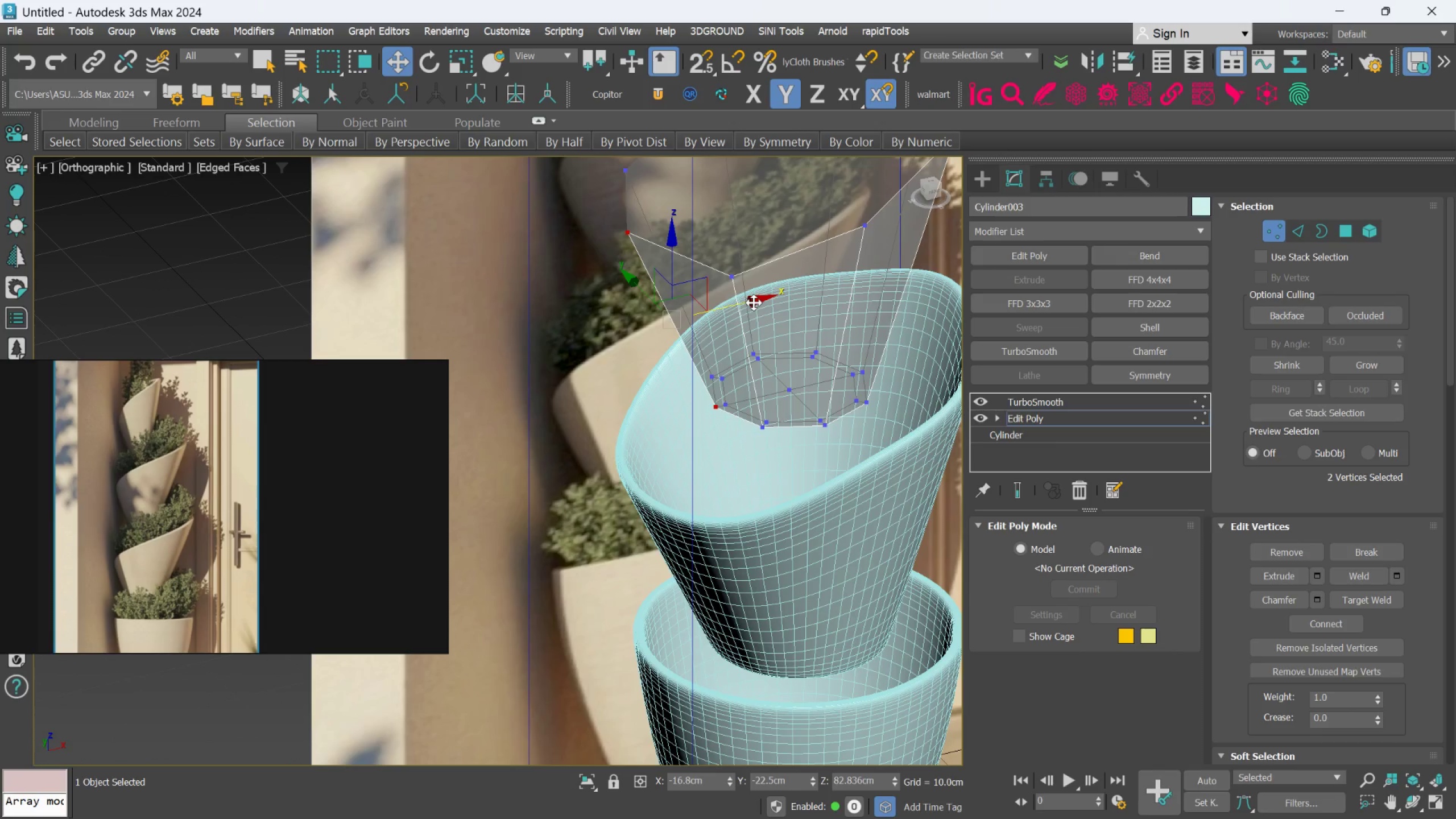 
scroll: coordinate [710, 407], scroll_direction: down, amount: 1.0
 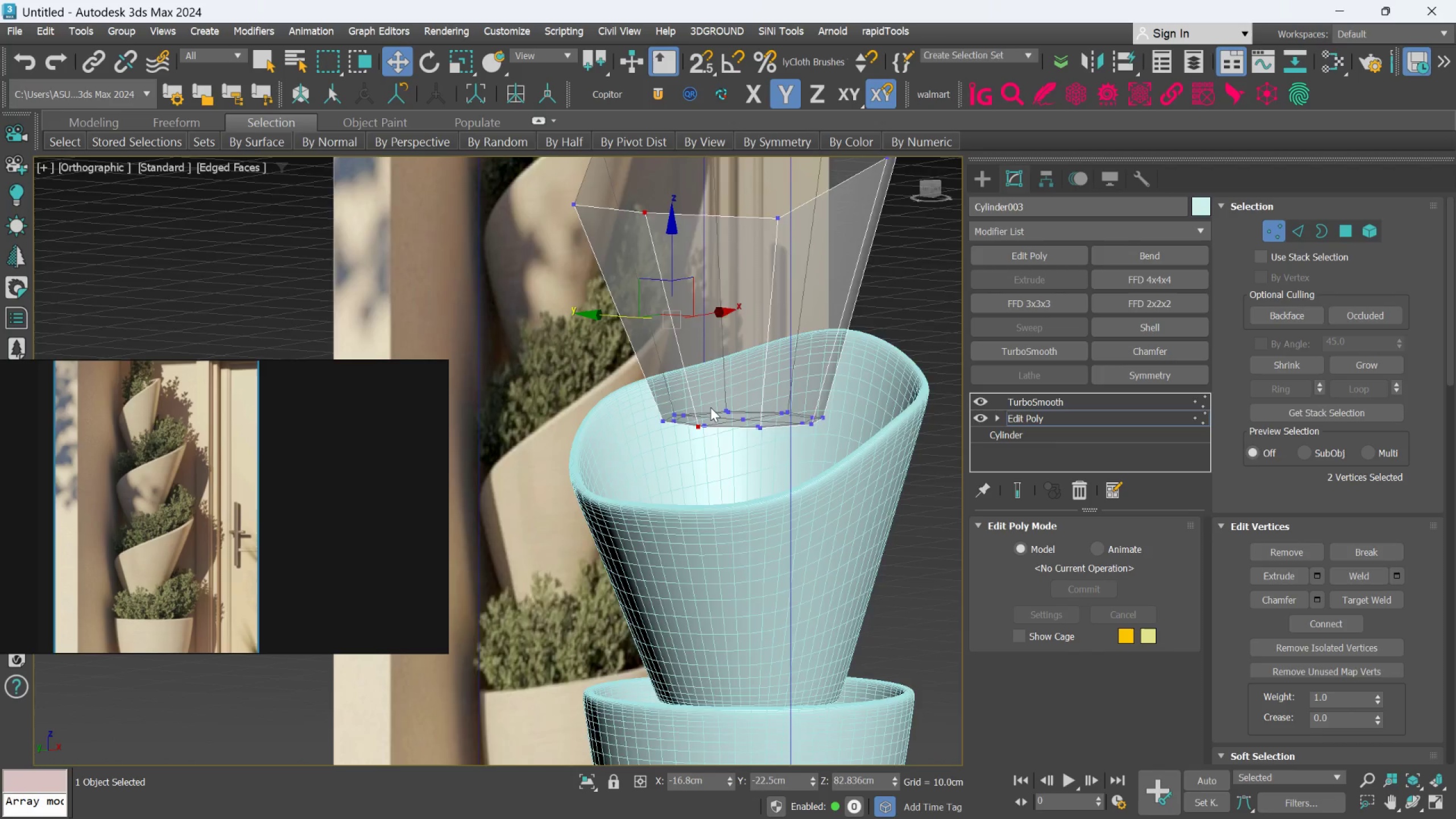 
left_click_drag(start_coordinate=[754, 303], to_coordinate=[735, 321])
 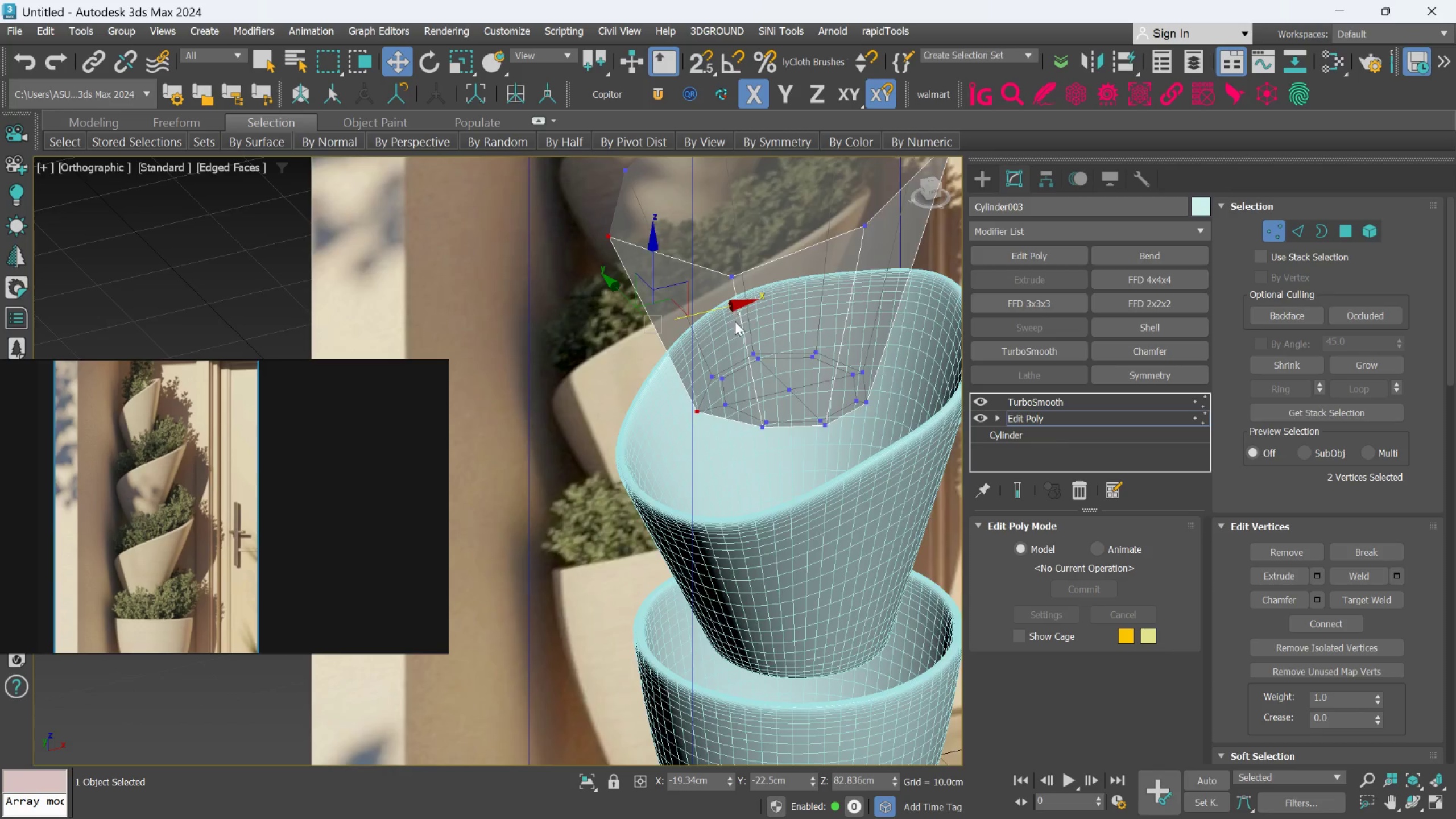 
hold_key(key=AltLeft, duration=2.81)
 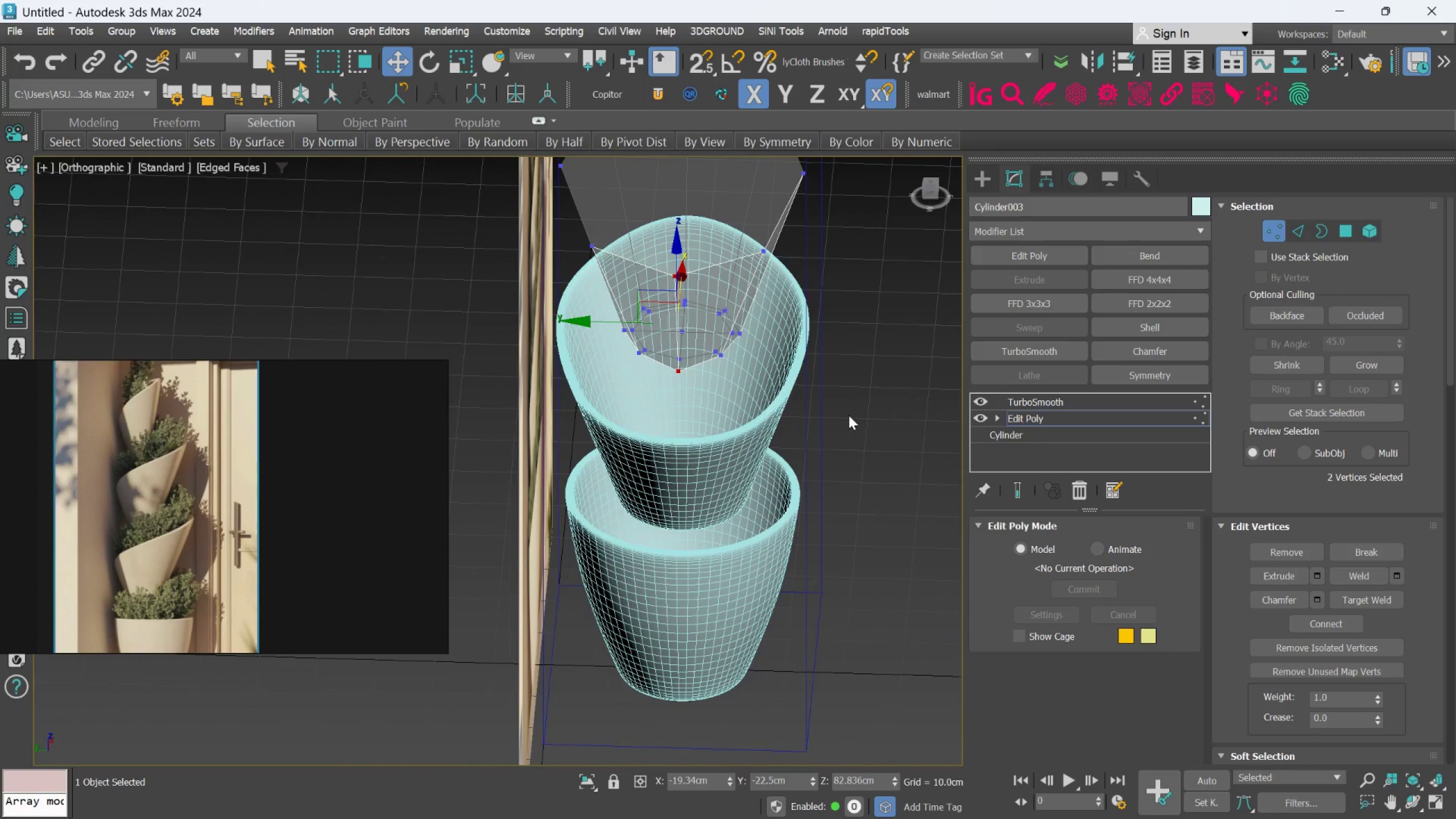 
scroll: coordinate [734, 323], scroll_direction: down, amount: 1.0
 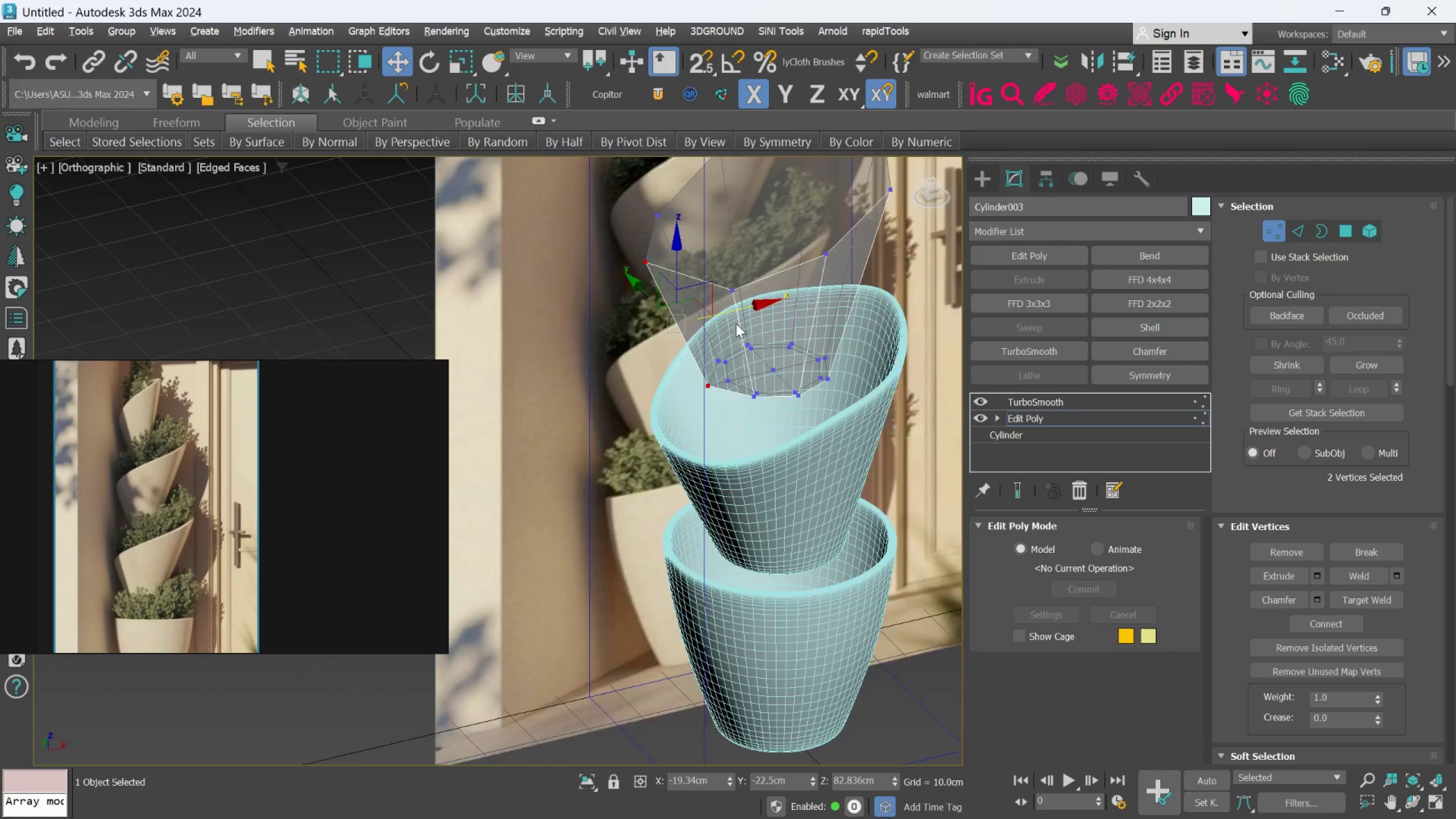 
key(F)
 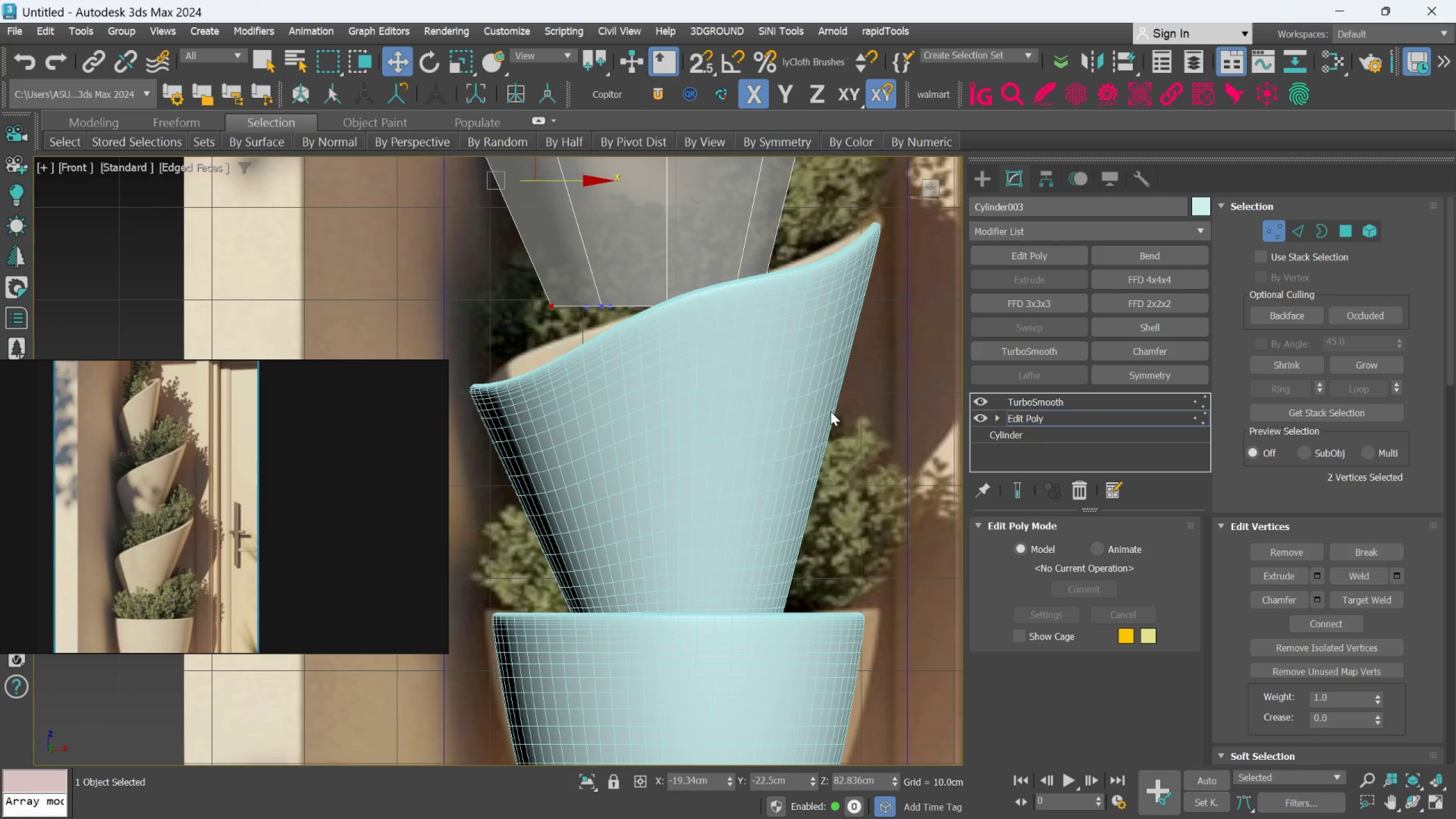 
scroll: coordinate [830, 411], scroll_direction: down, amount: 2.0
 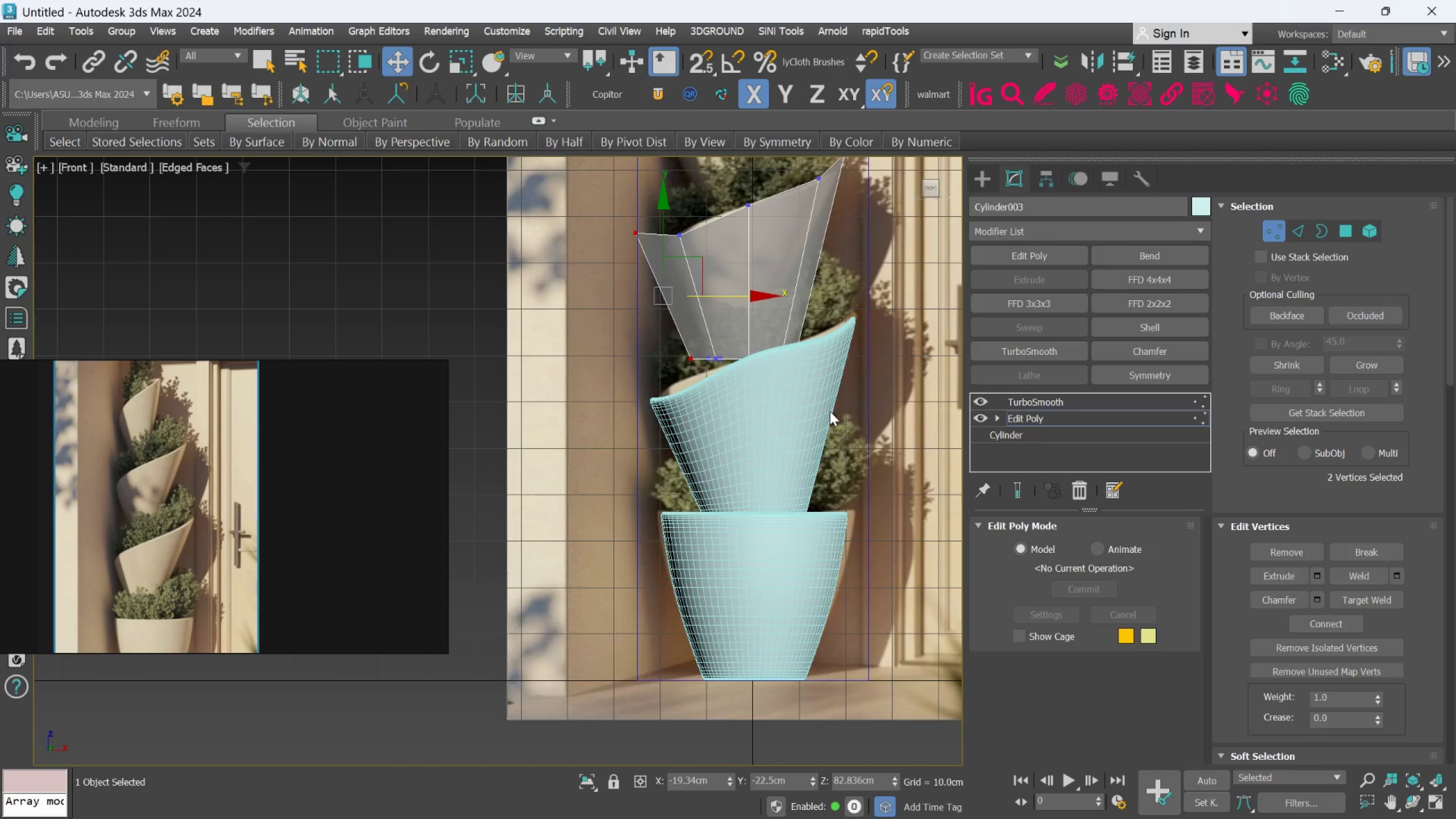 
key(L)
 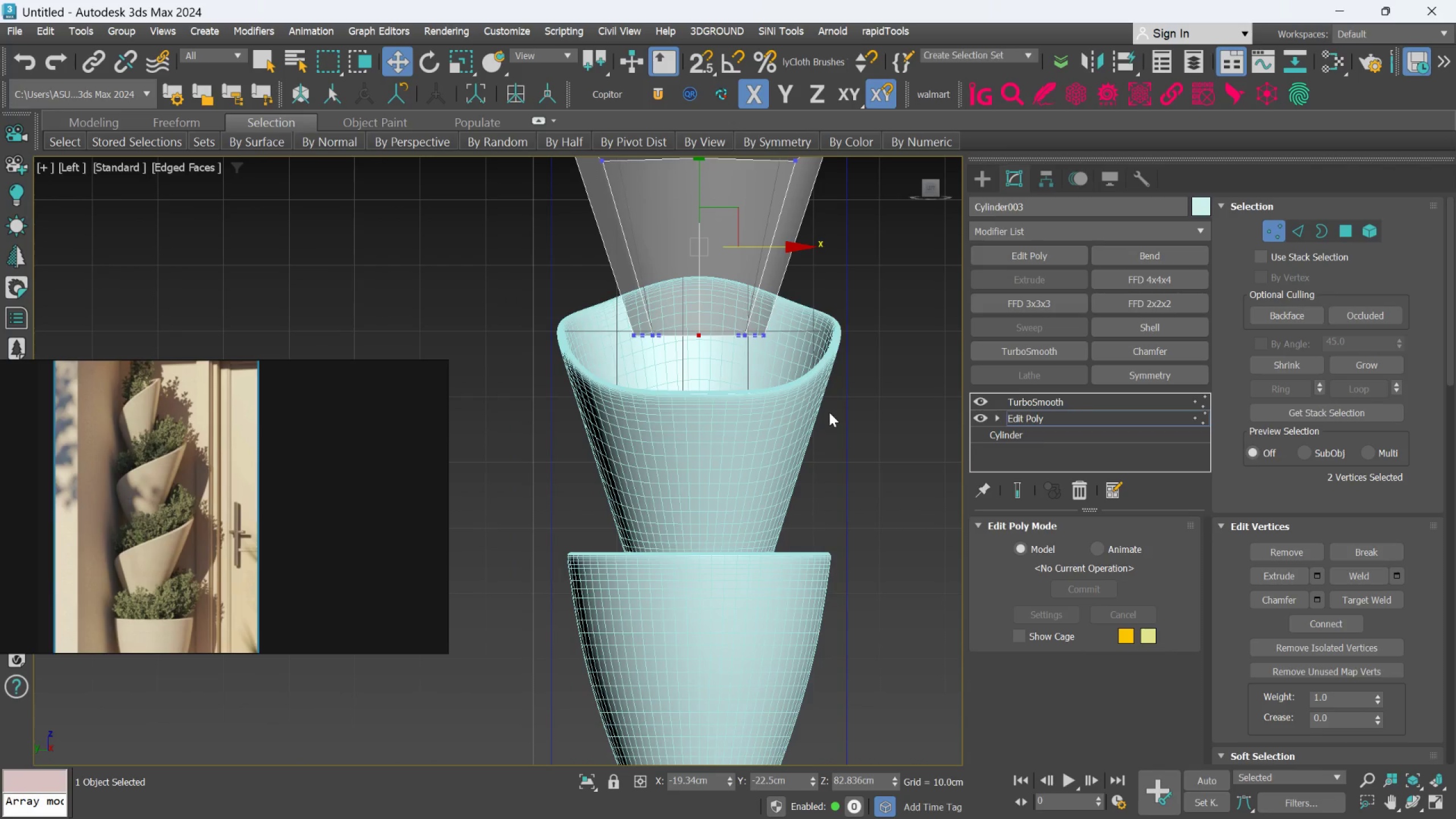 
scroll: coordinate [829, 412], scroll_direction: down, amount: 1.0
 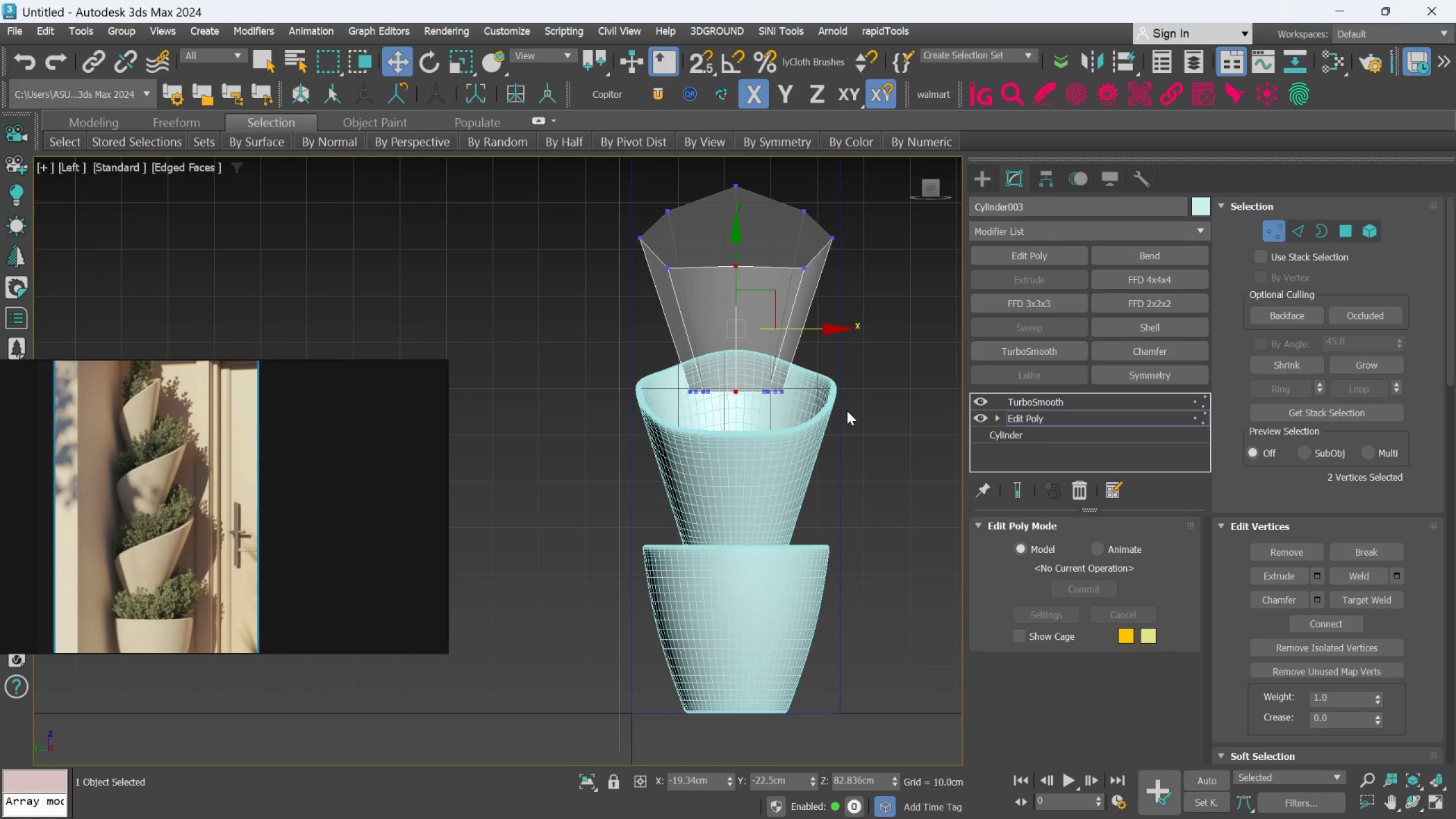 
hold_key(key=AltLeft, duration=0.73)
 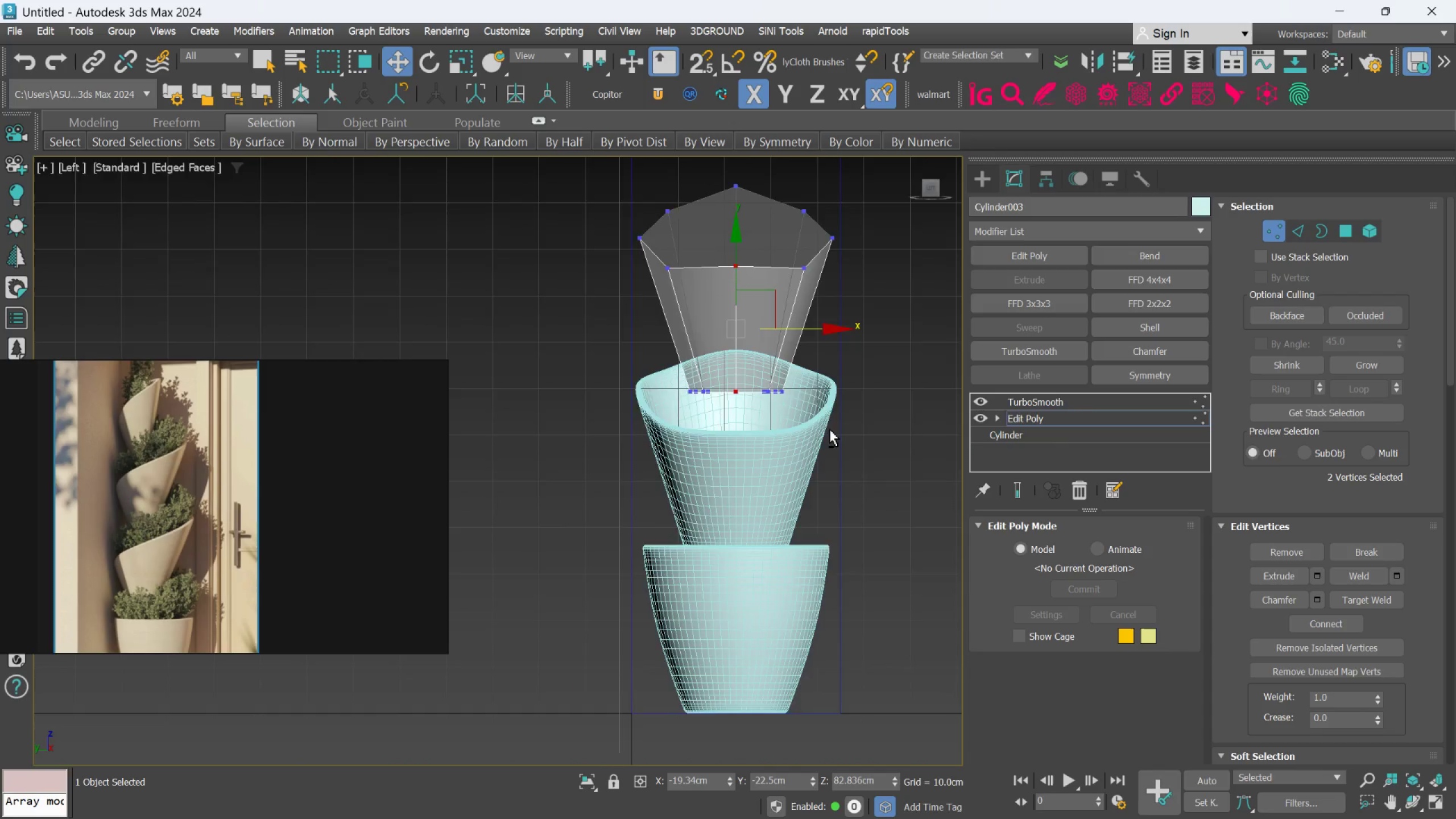 
hold_key(key=AltLeft, duration=0.61)
 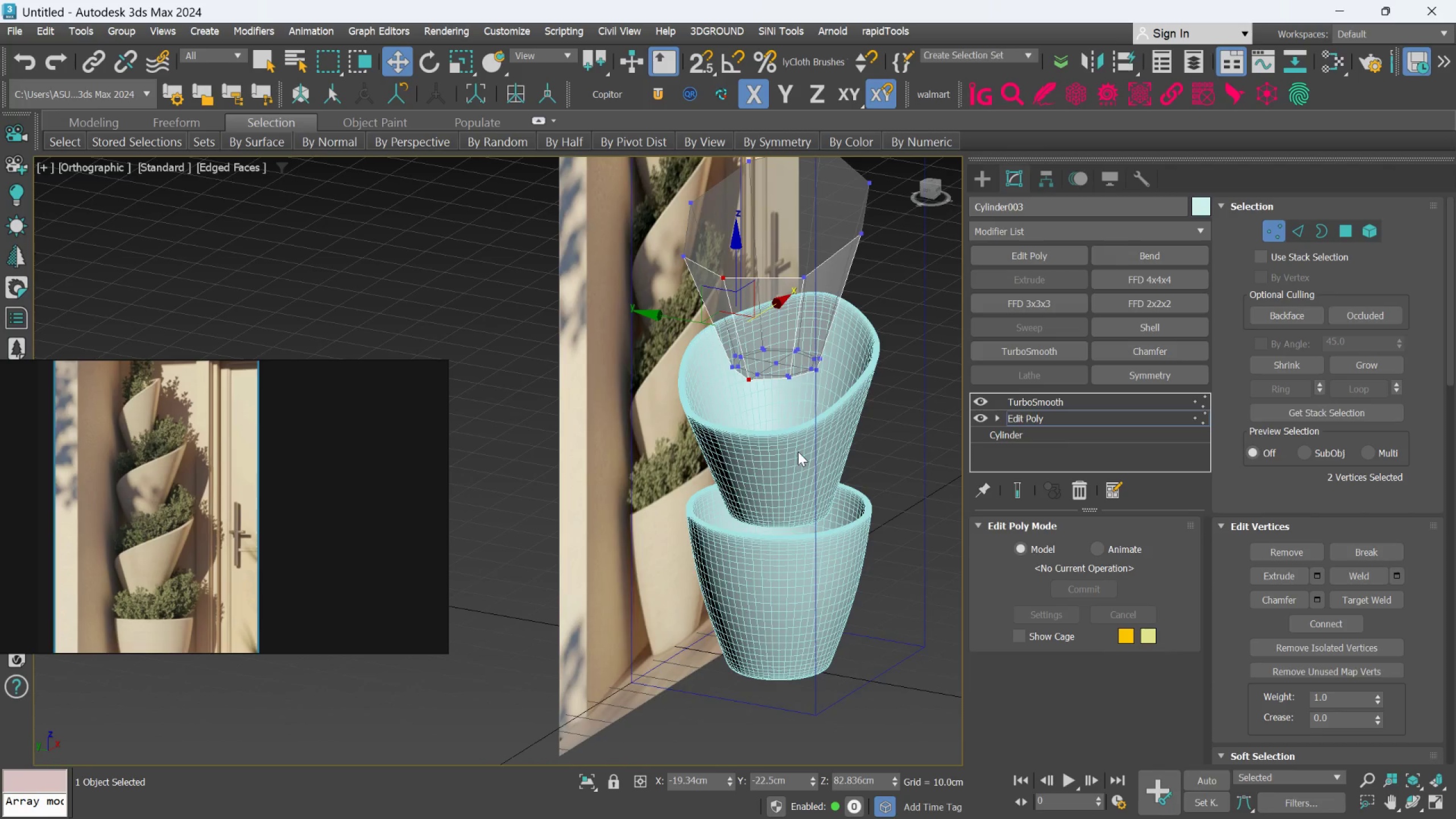 
key(Control+Z)
 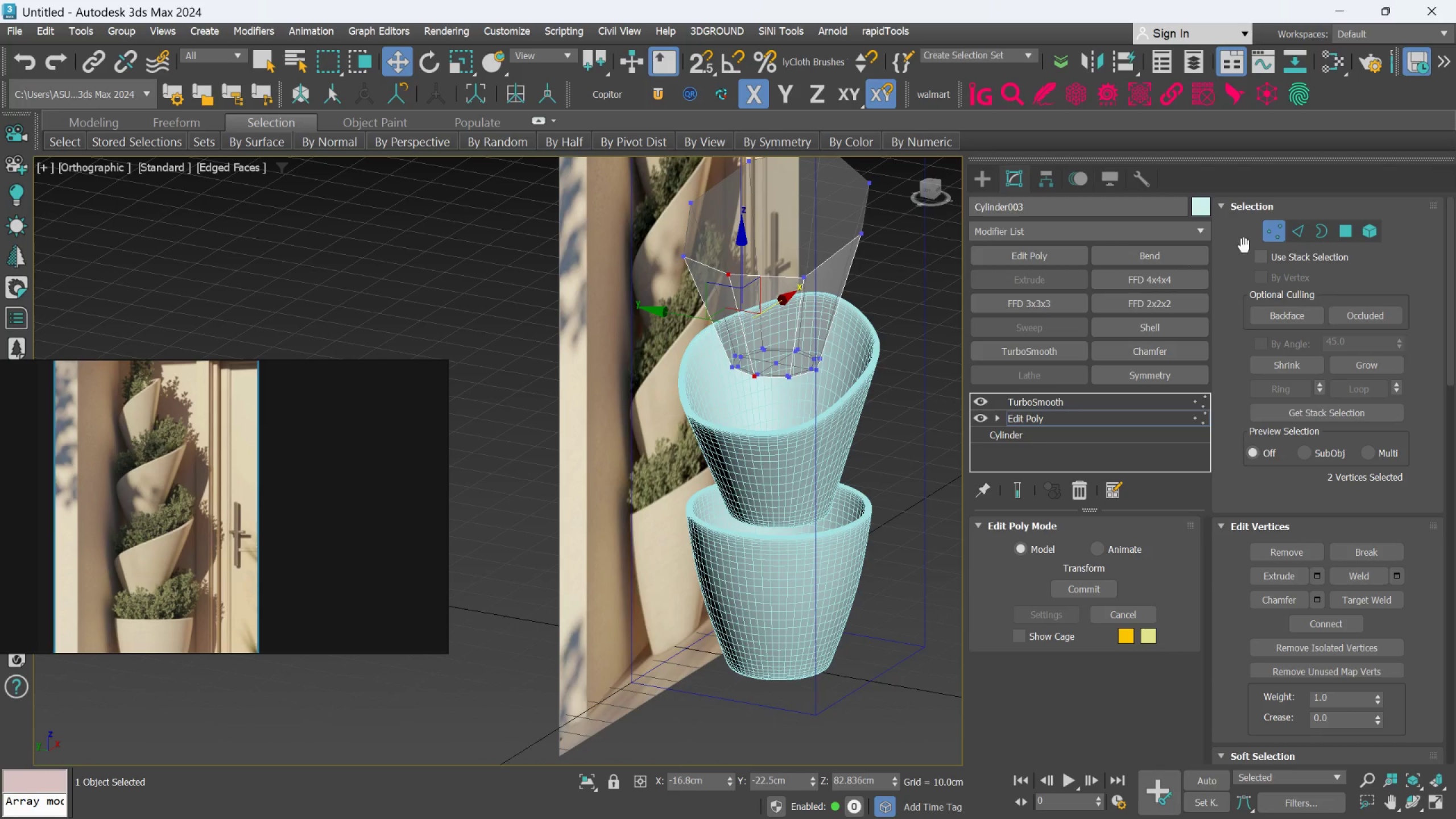 
left_click([1273, 233])
 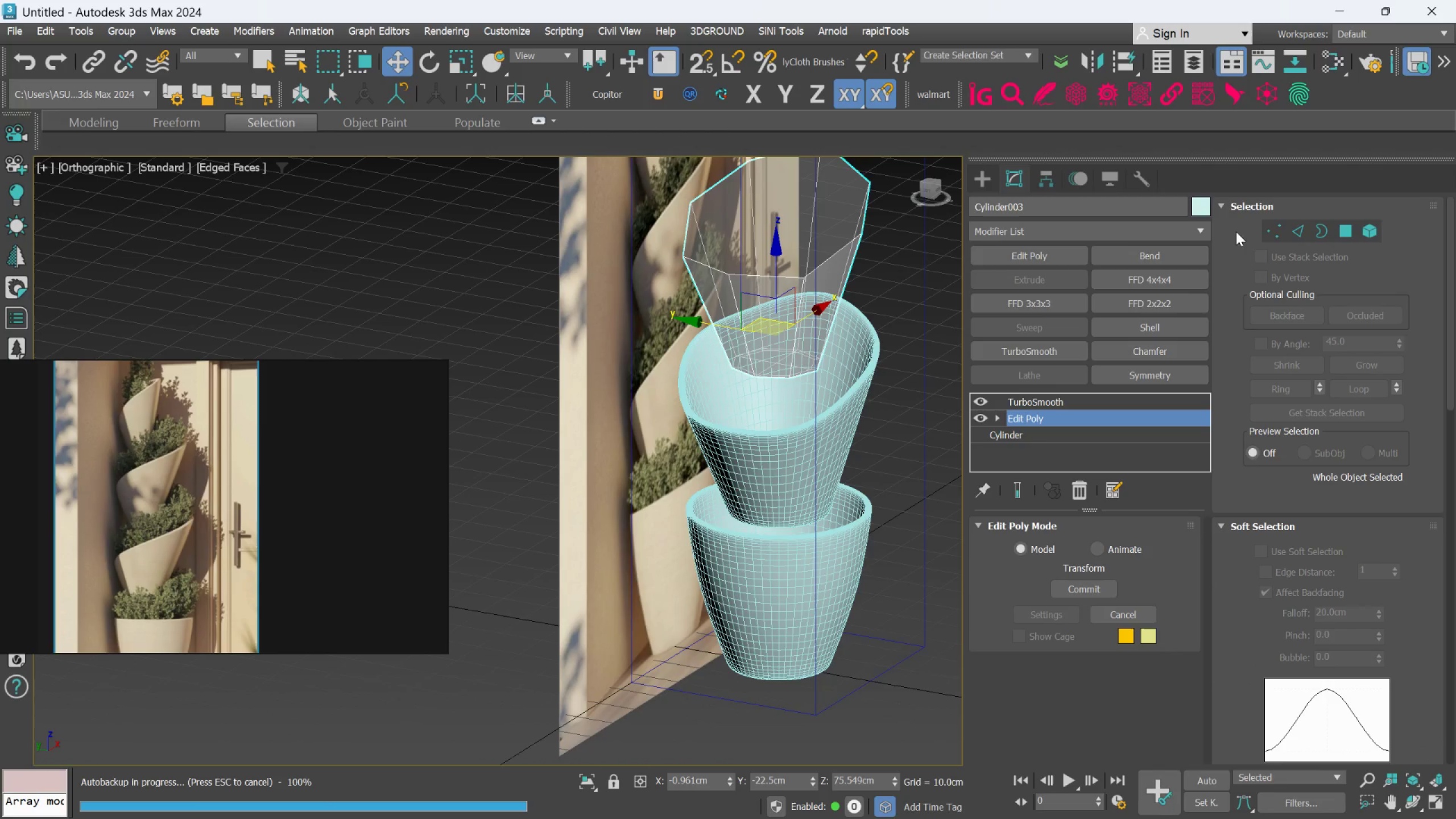 
left_click([1265, 231])
 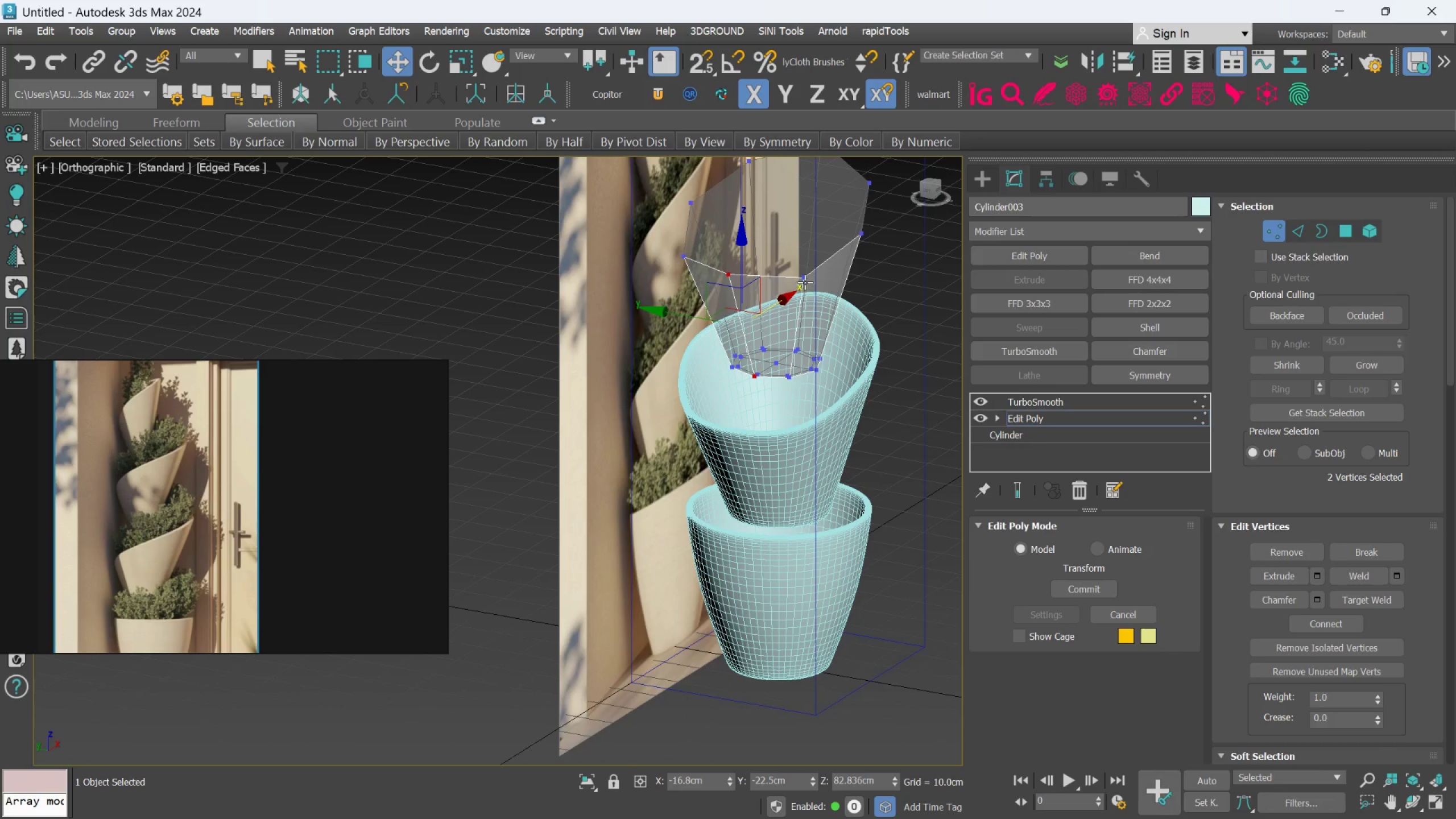 
left_click([804, 280])
 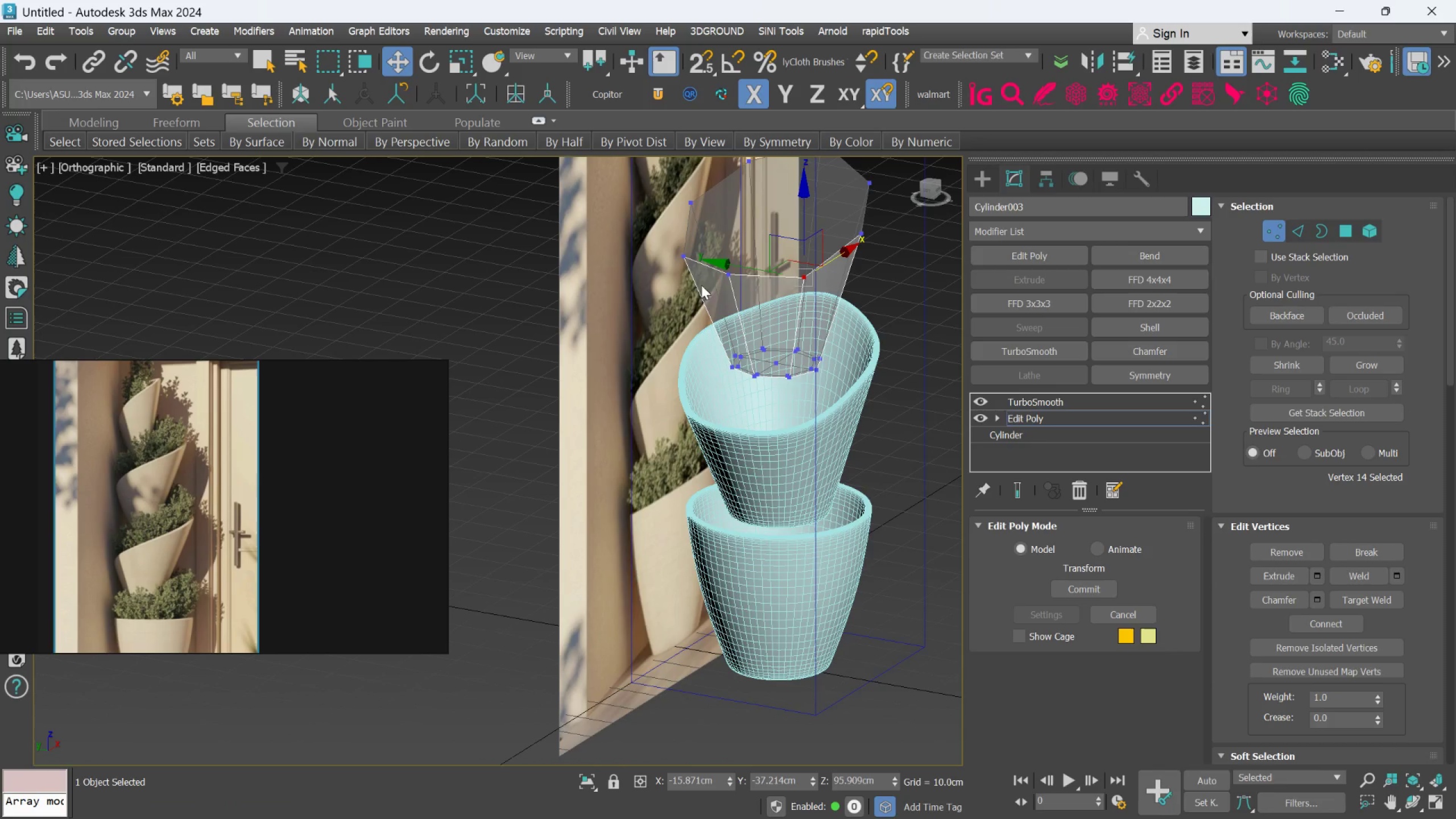 
hold_key(key=ControlLeft, duration=1.01)
 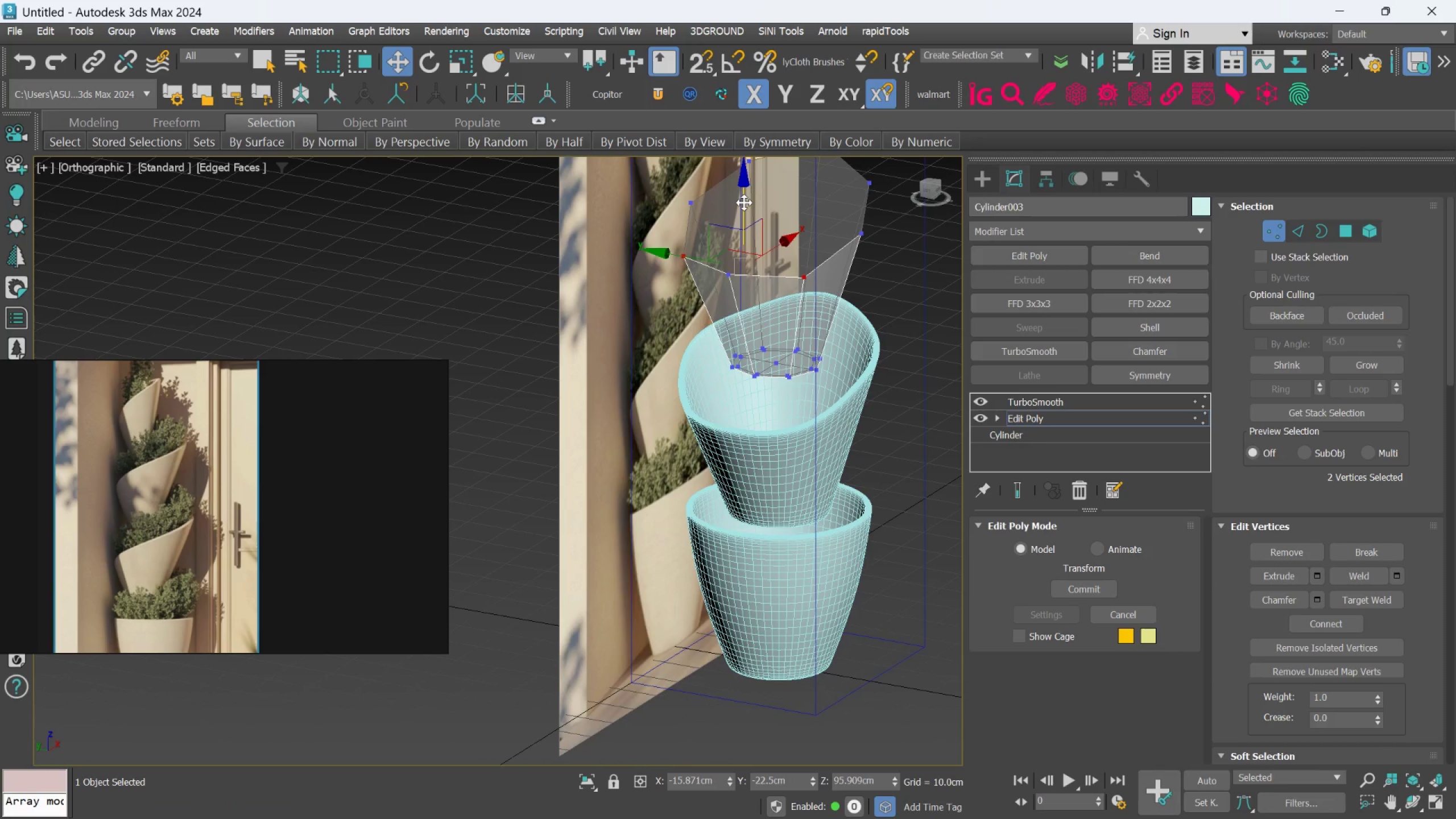 
left_click_drag(start_coordinate=[744, 202], to_coordinate=[749, 227])
 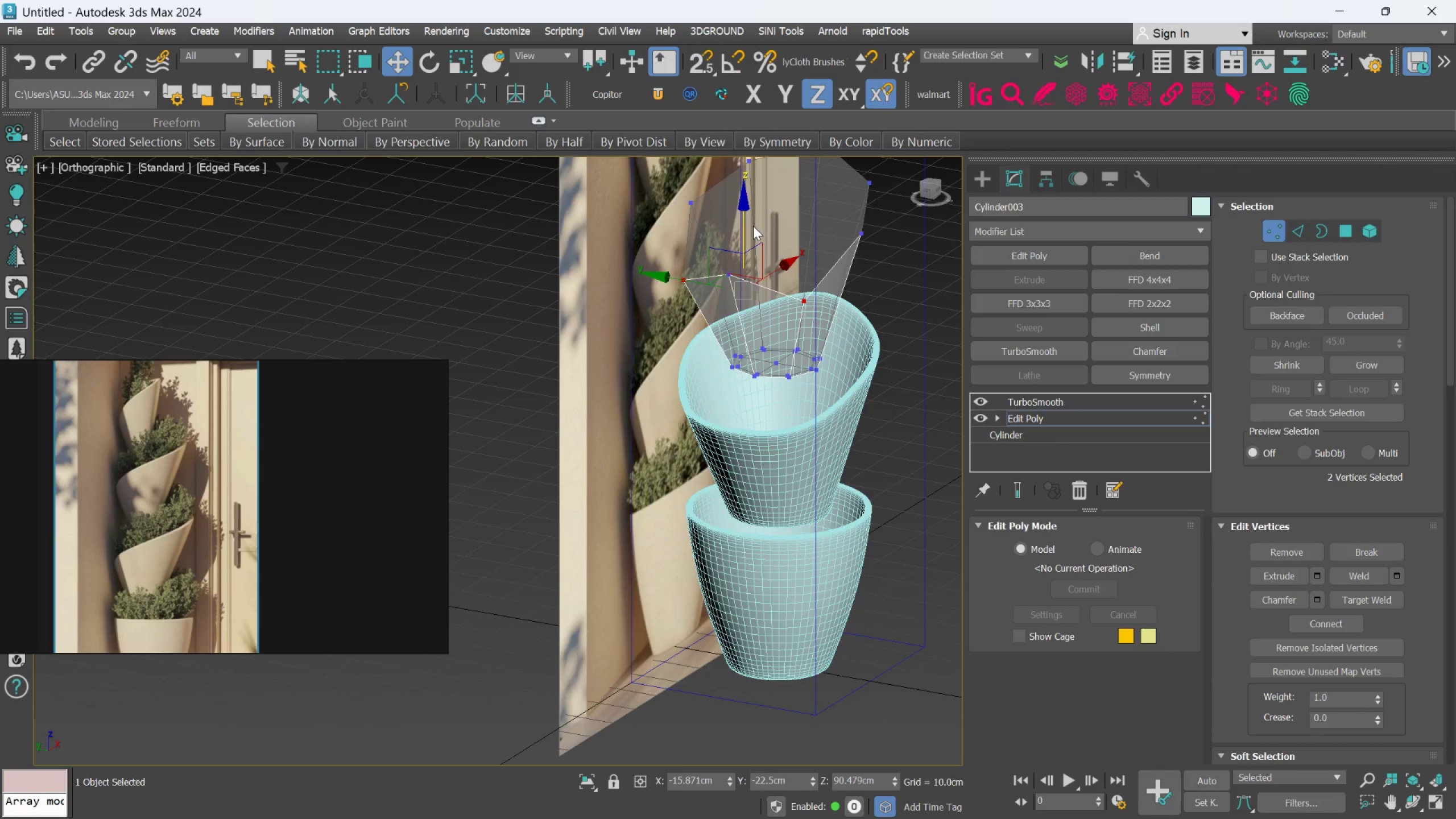 
type(fl)
 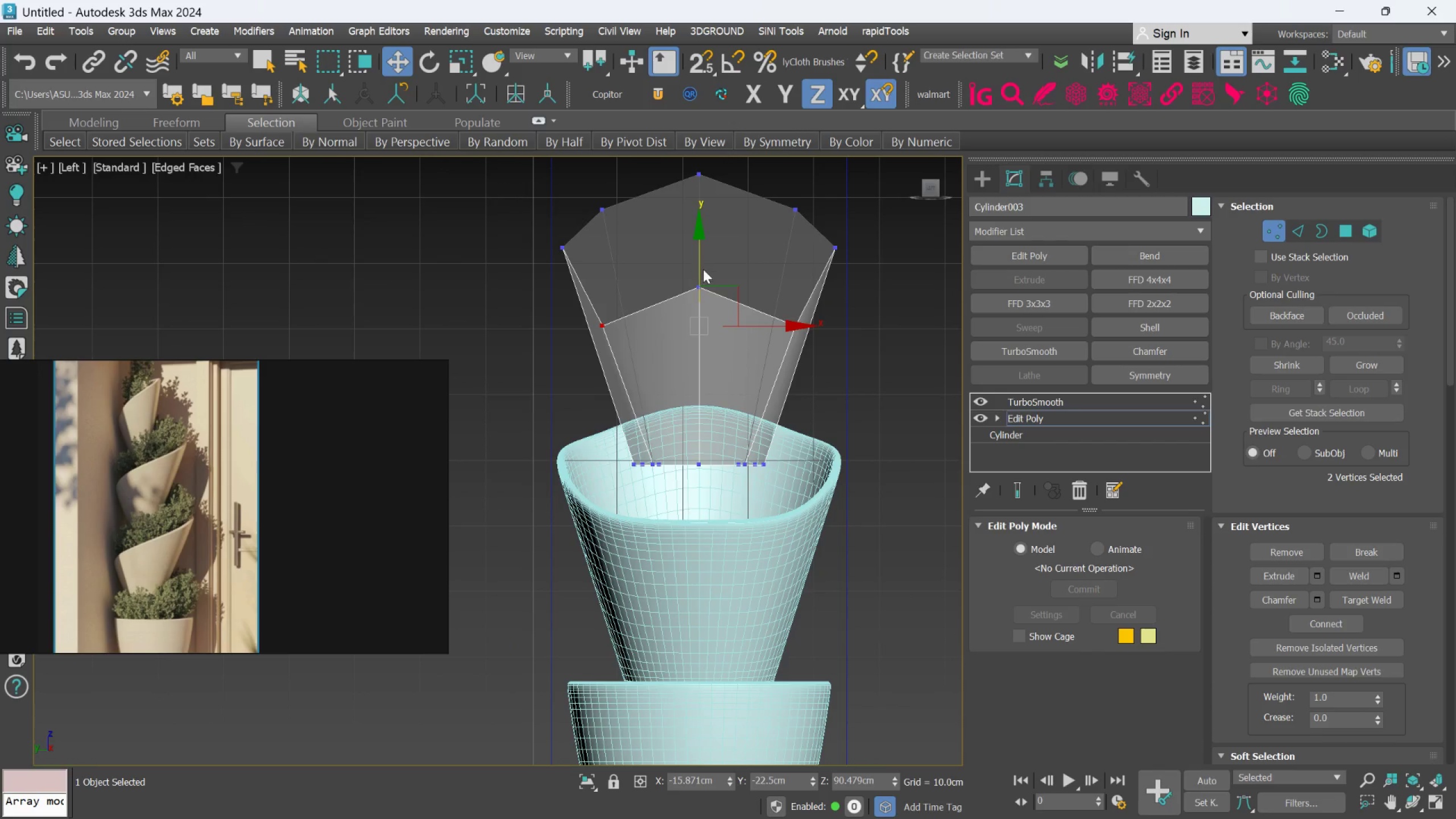 
key(Control+Z)
 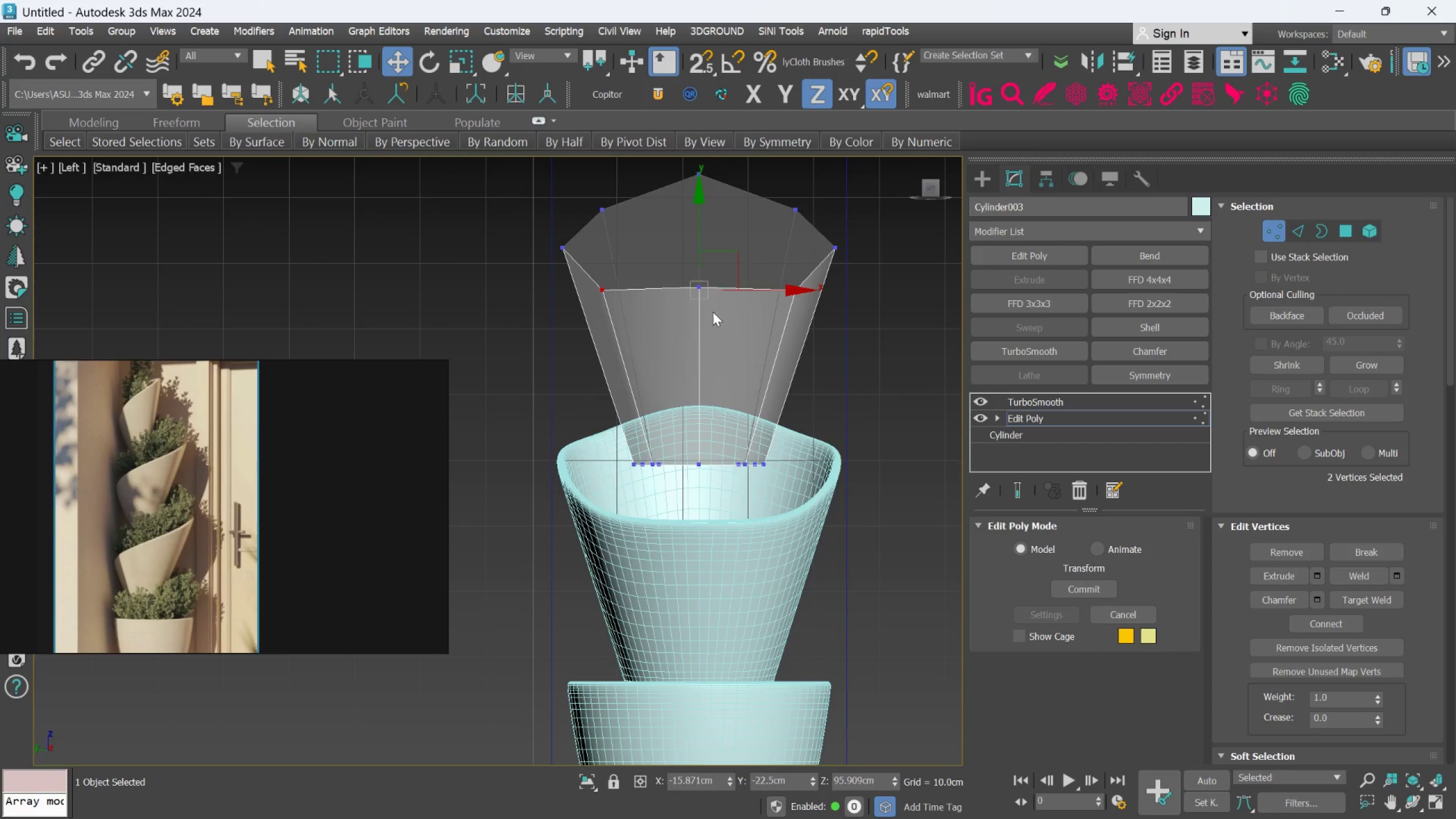 
left_click([713, 312])
 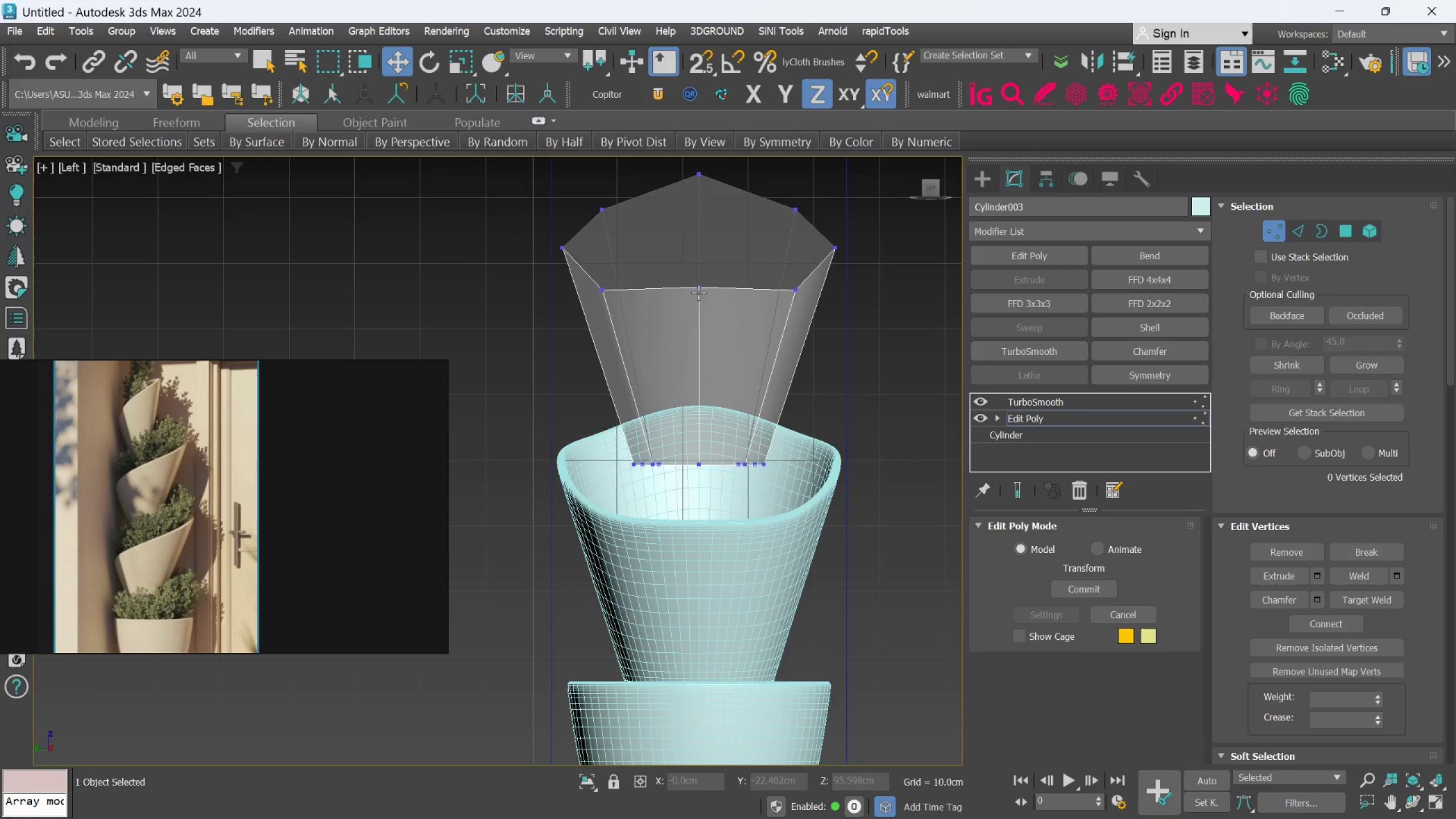 
left_click([696, 287])
 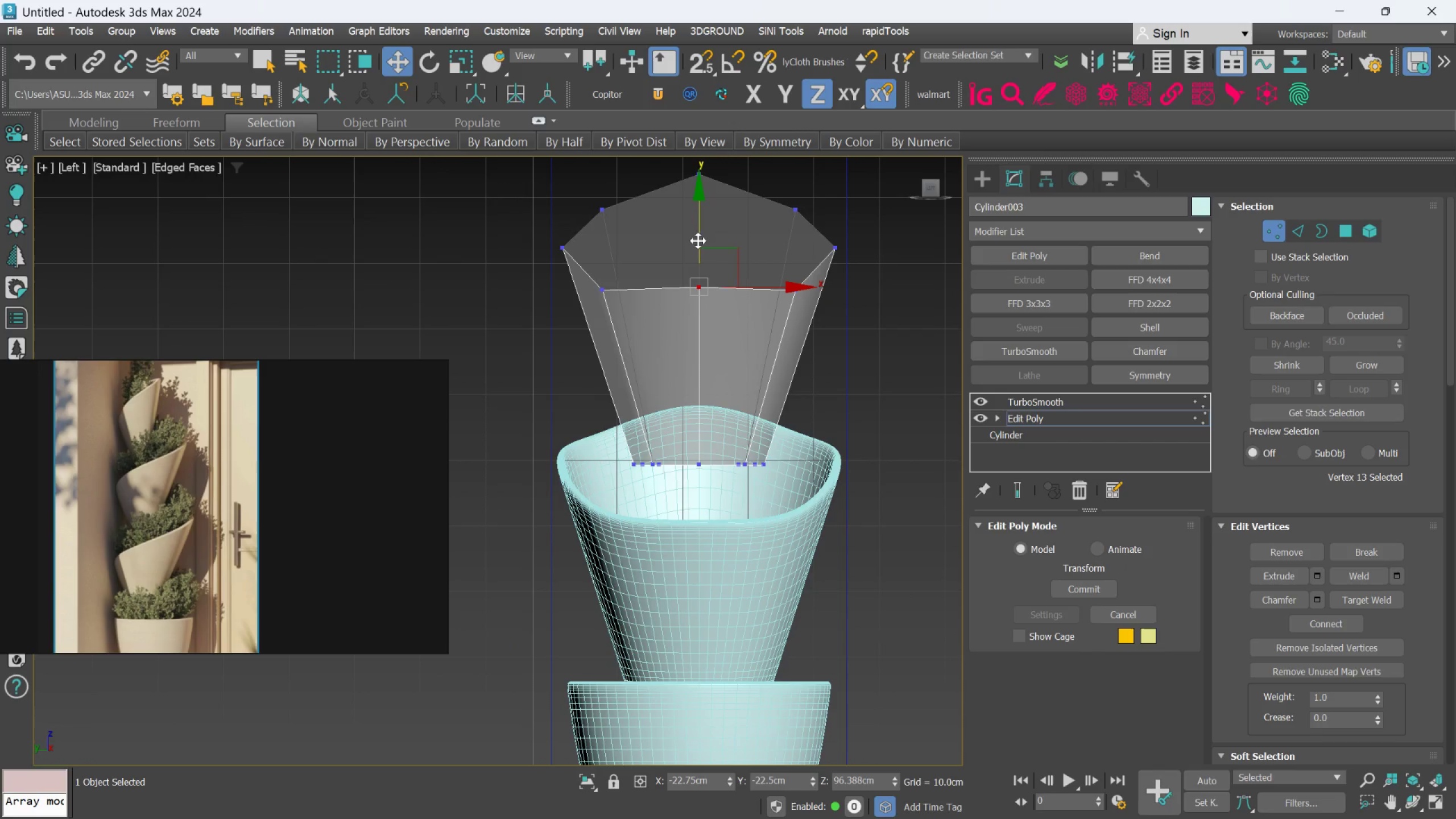 
left_click_drag(start_coordinate=[698, 241], to_coordinate=[697, 279])
 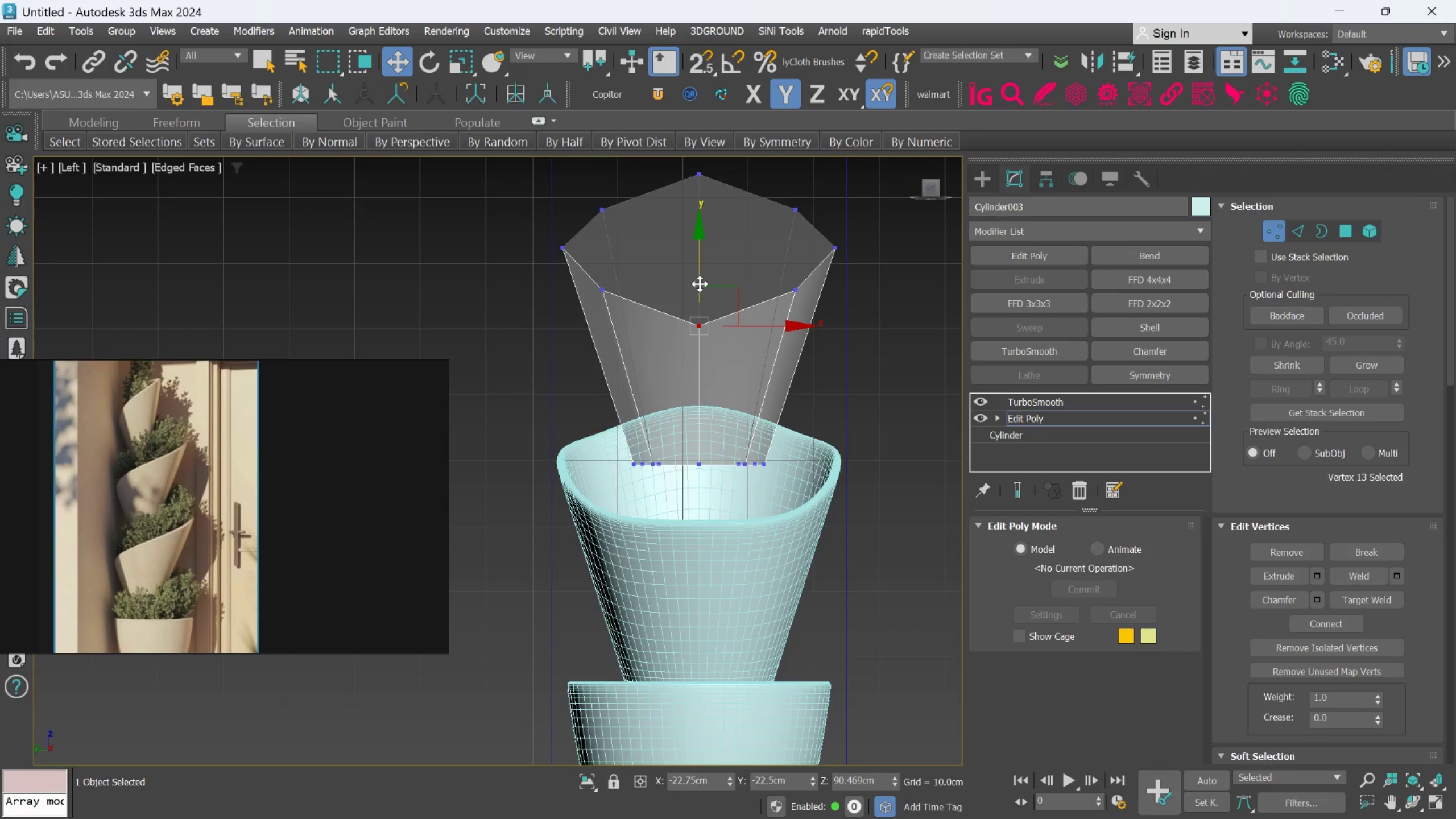 
scroll: coordinate [700, 285], scroll_direction: down, amount: 2.0
 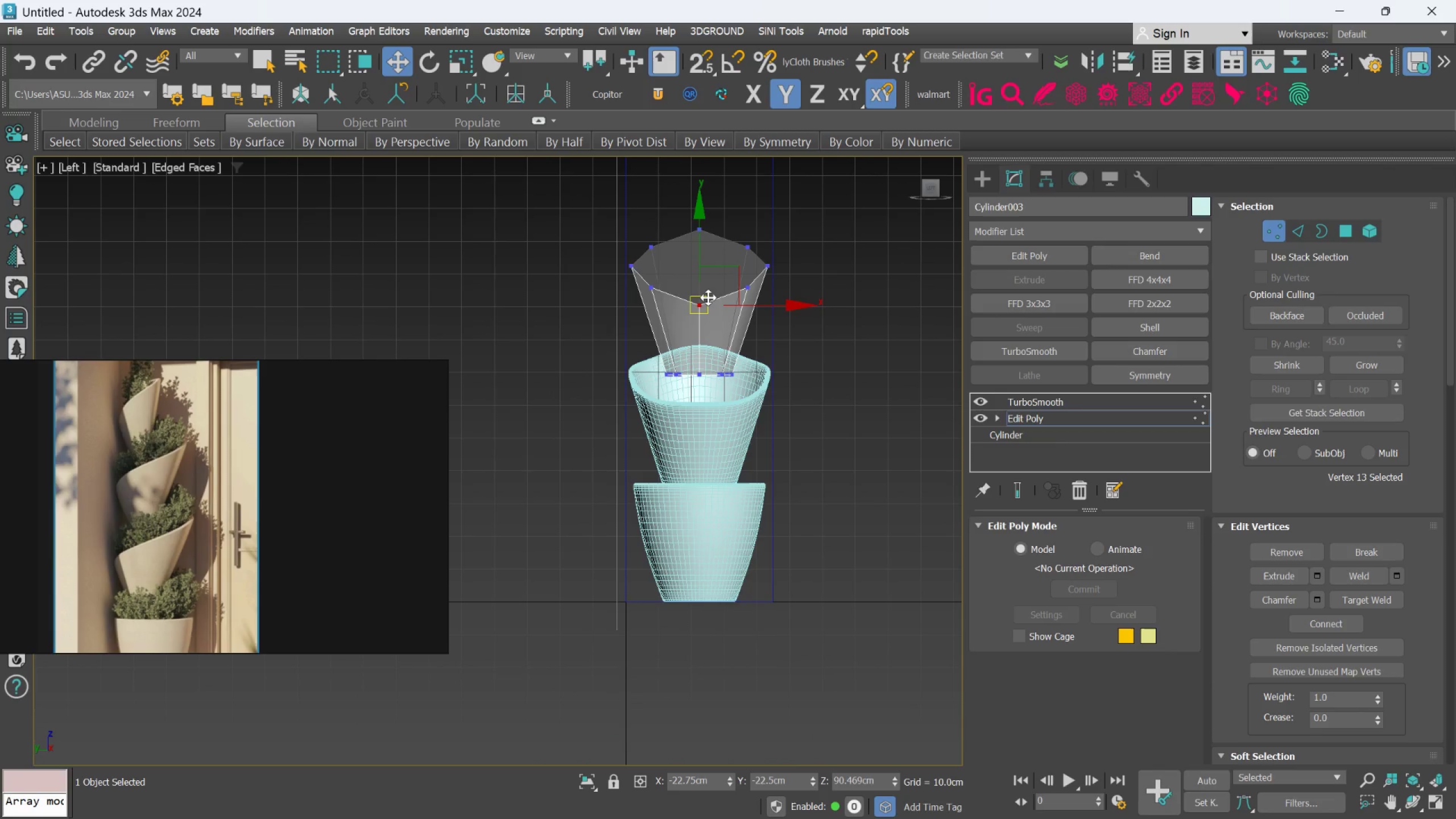 
hold_key(key=AltLeft, duration=1.06)
 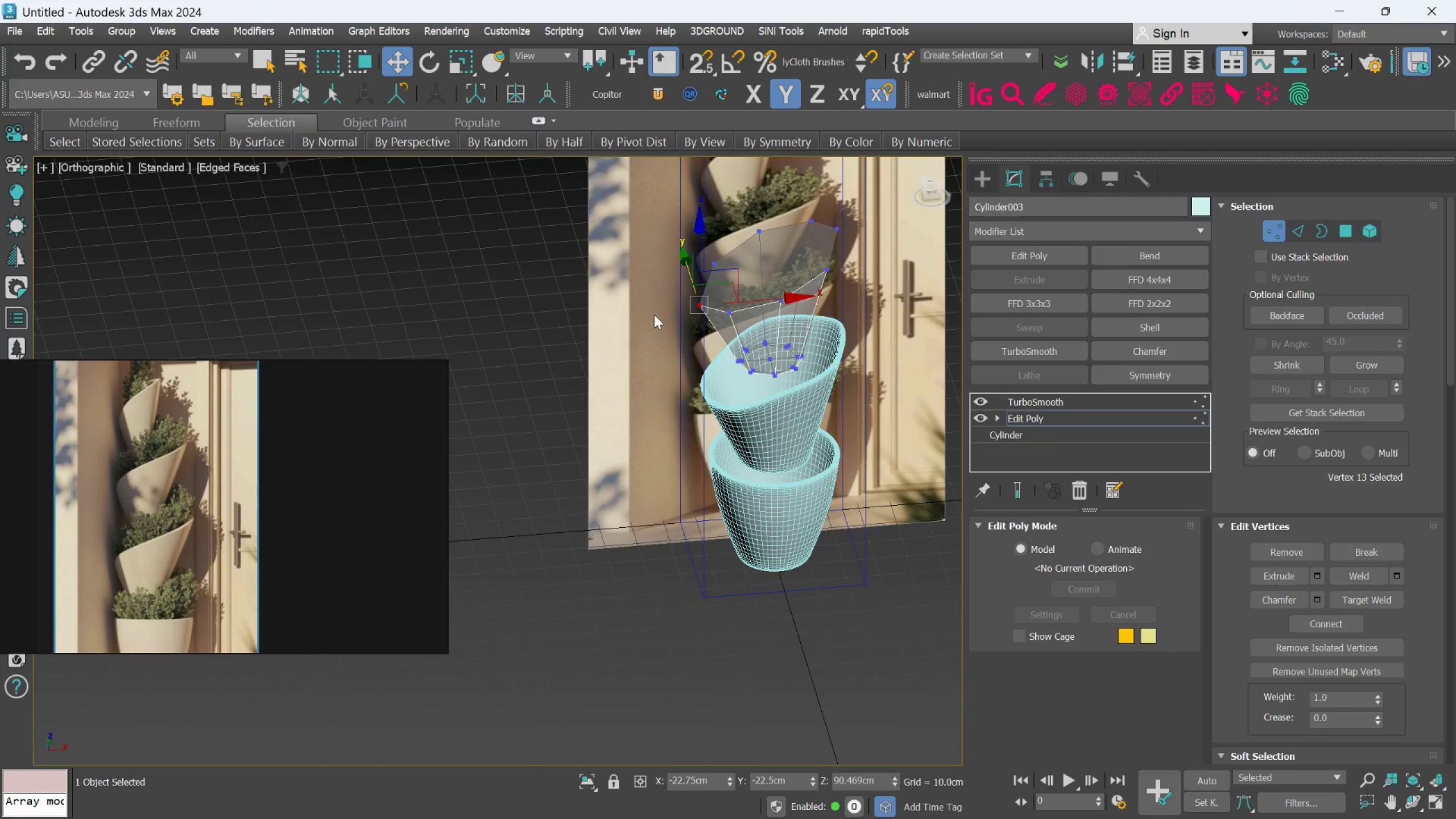 
key(F)
 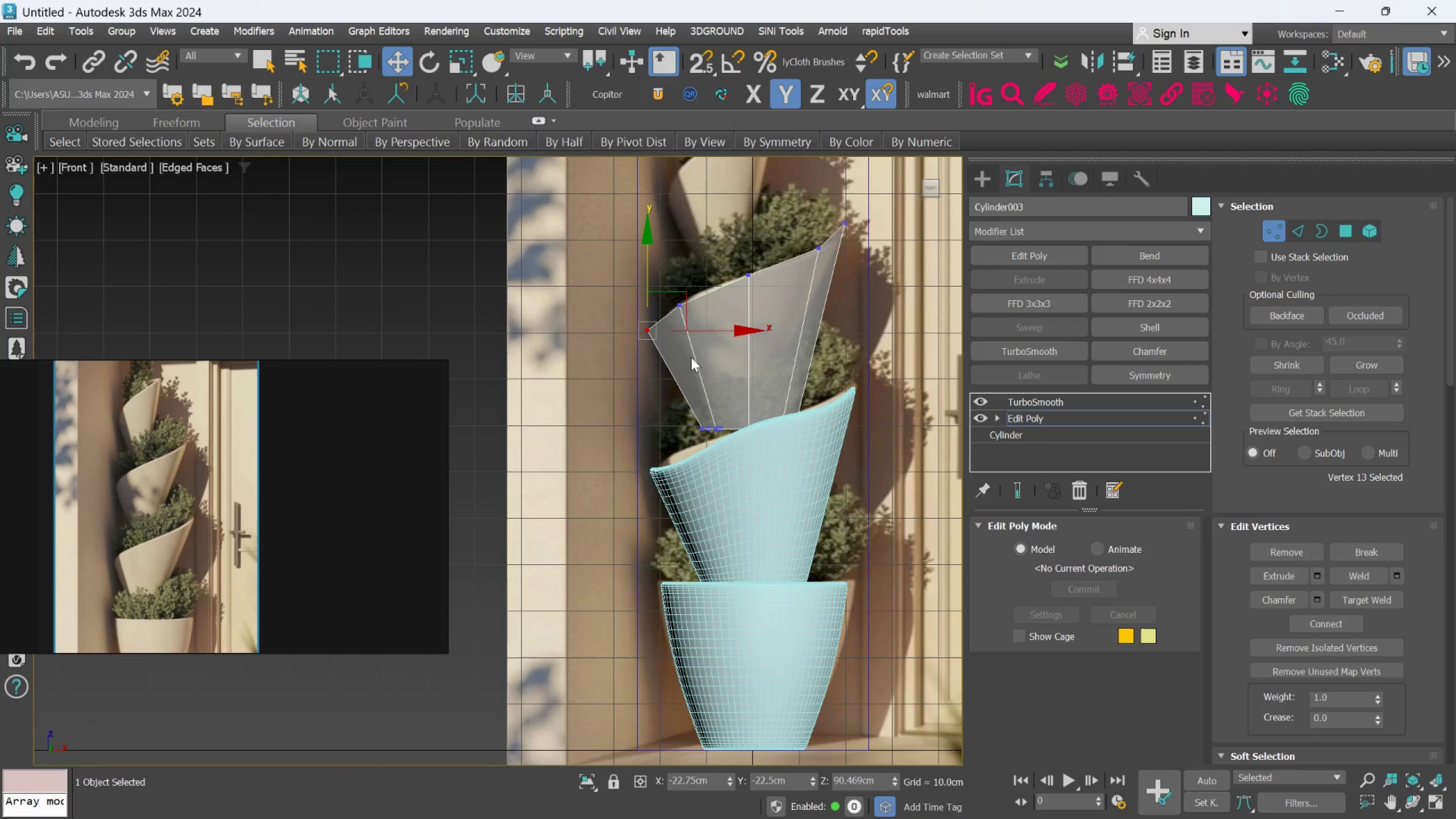 
scroll: coordinate [712, 333], scroll_direction: up, amount: 1.0
 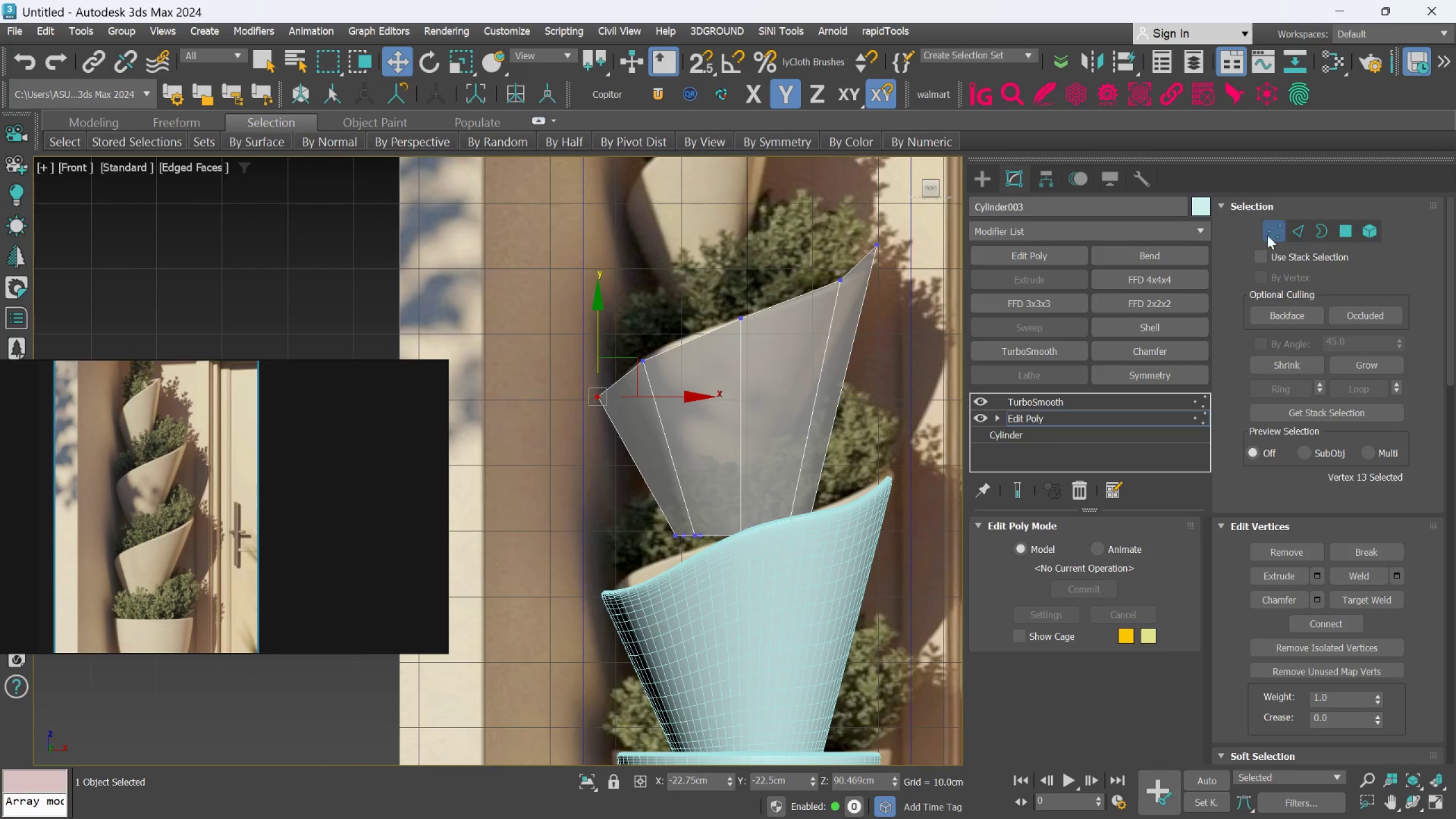 
left_click_drag(start_coordinate=[632, 287], to_coordinate=[678, 395])
 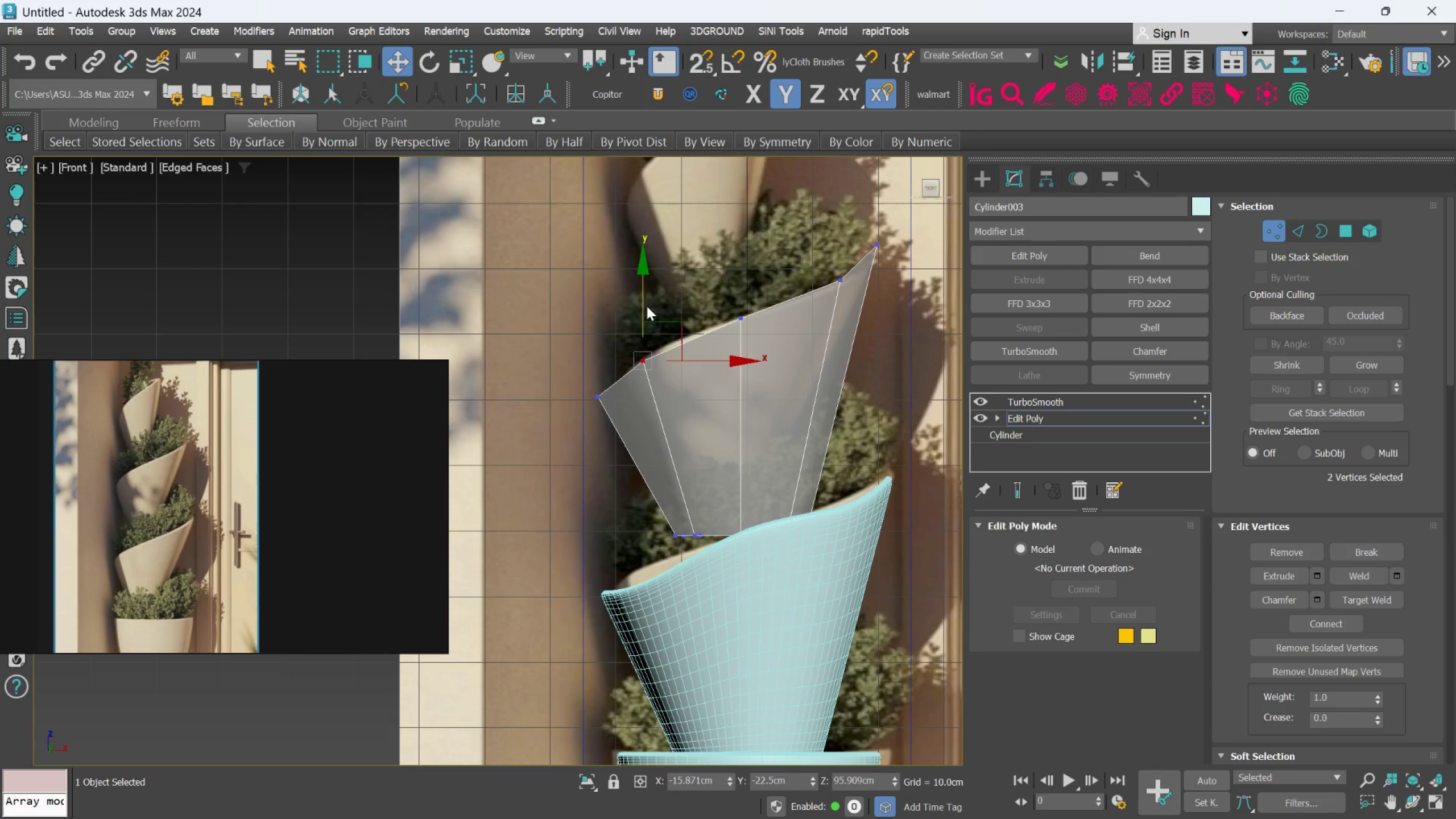 
left_click_drag(start_coordinate=[646, 306], to_coordinate=[644, 295])
 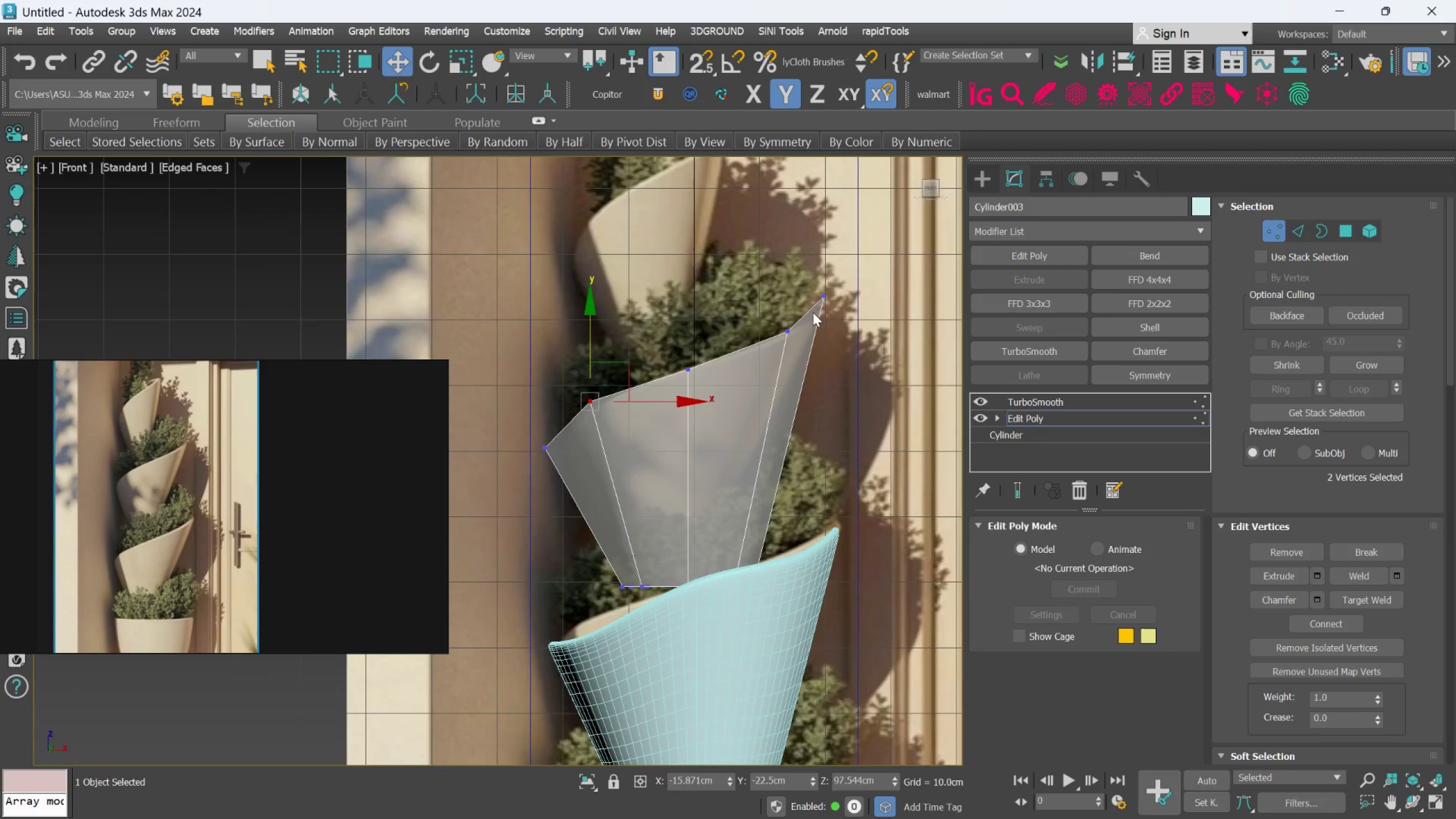 
scroll: coordinate [818, 303], scroll_direction: up, amount: 1.0
 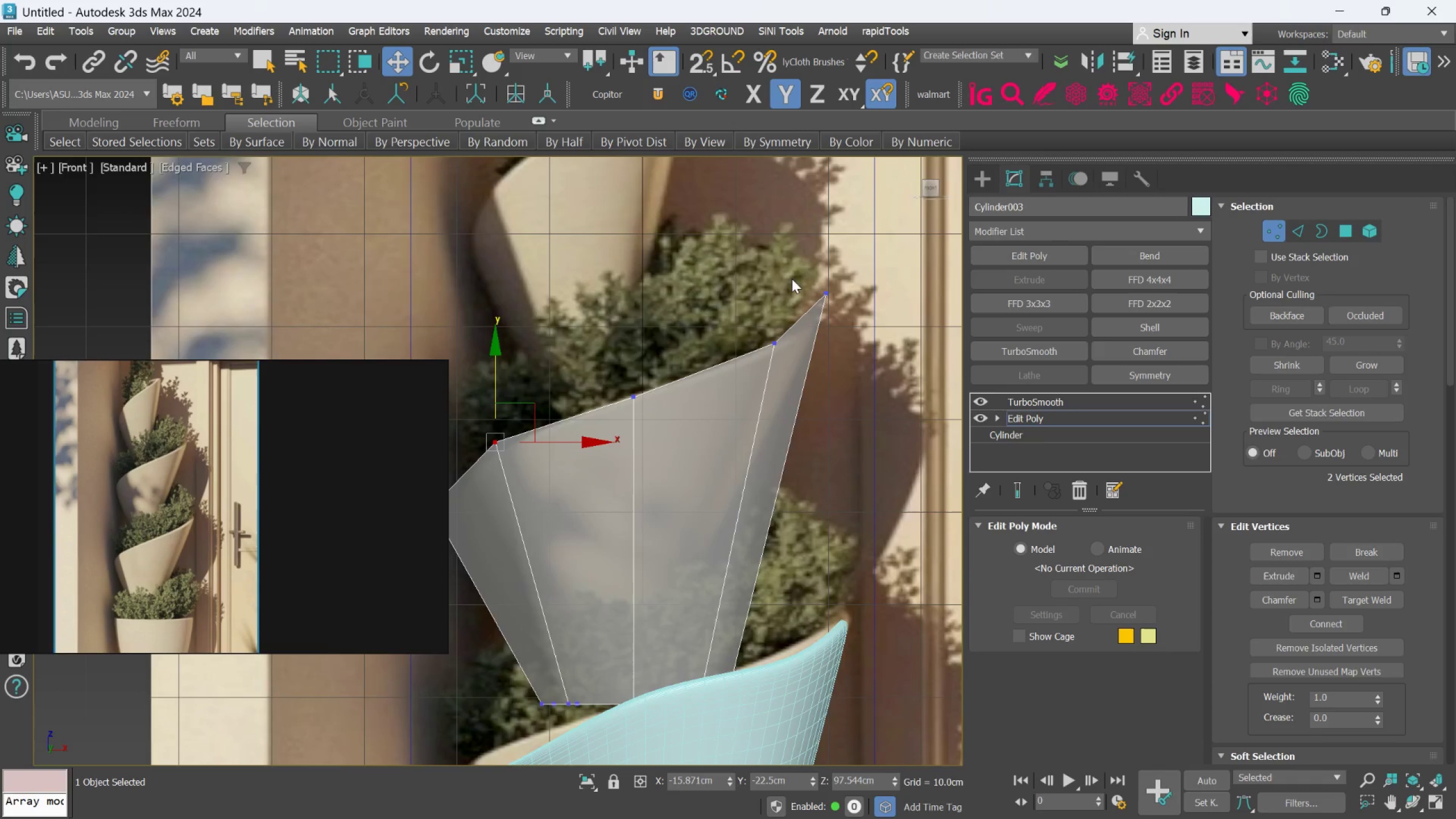 
scroll: coordinate [797, 284], scroll_direction: down, amount: 2.0
 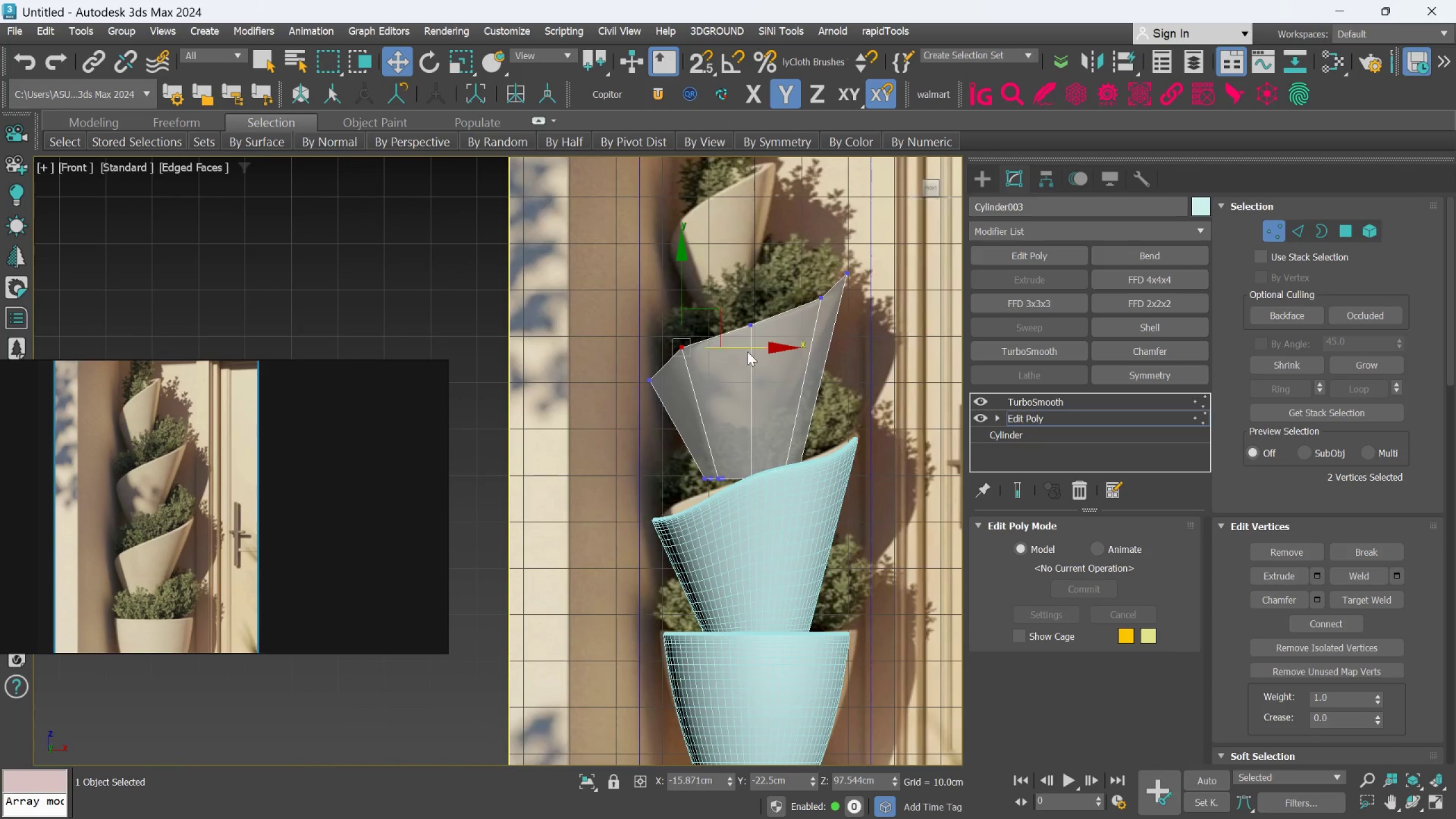 
scroll: coordinate [633, 354], scroll_direction: up, amount: 2.0
 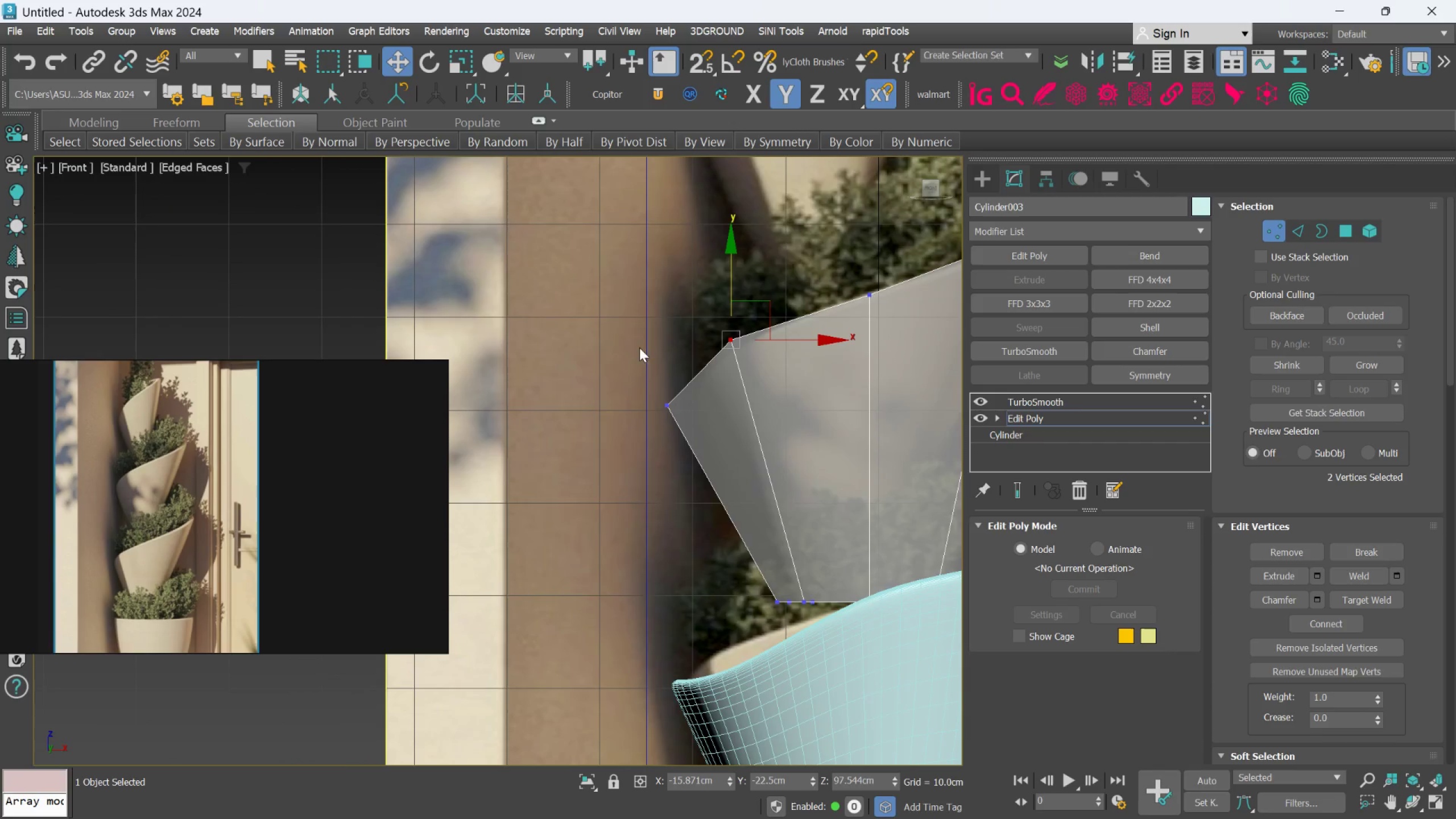 
scroll: coordinate [646, 336], scroll_direction: down, amount: 1.0
 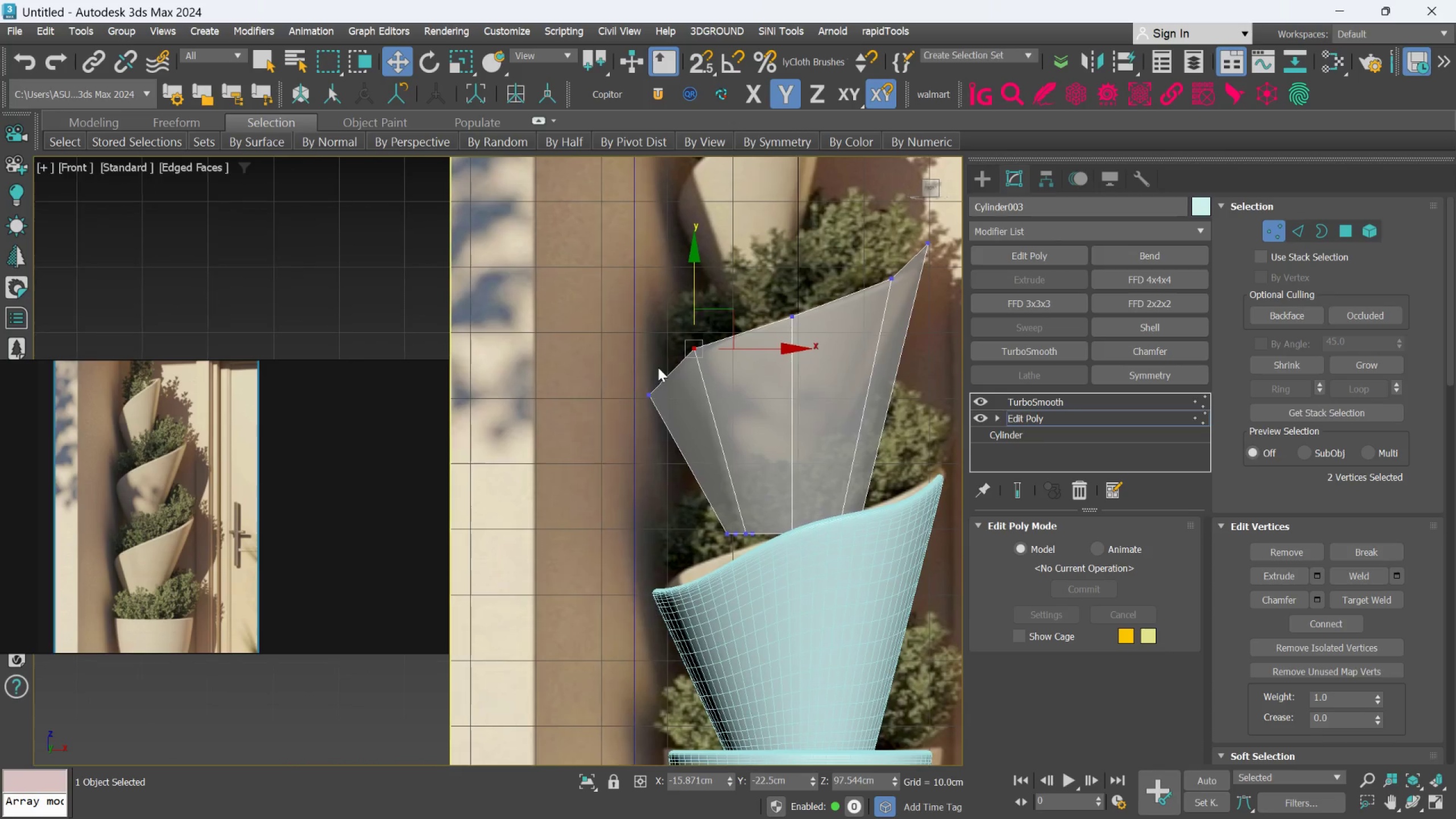 
scroll: coordinate [656, 369], scroll_direction: up, amount: 2.0
 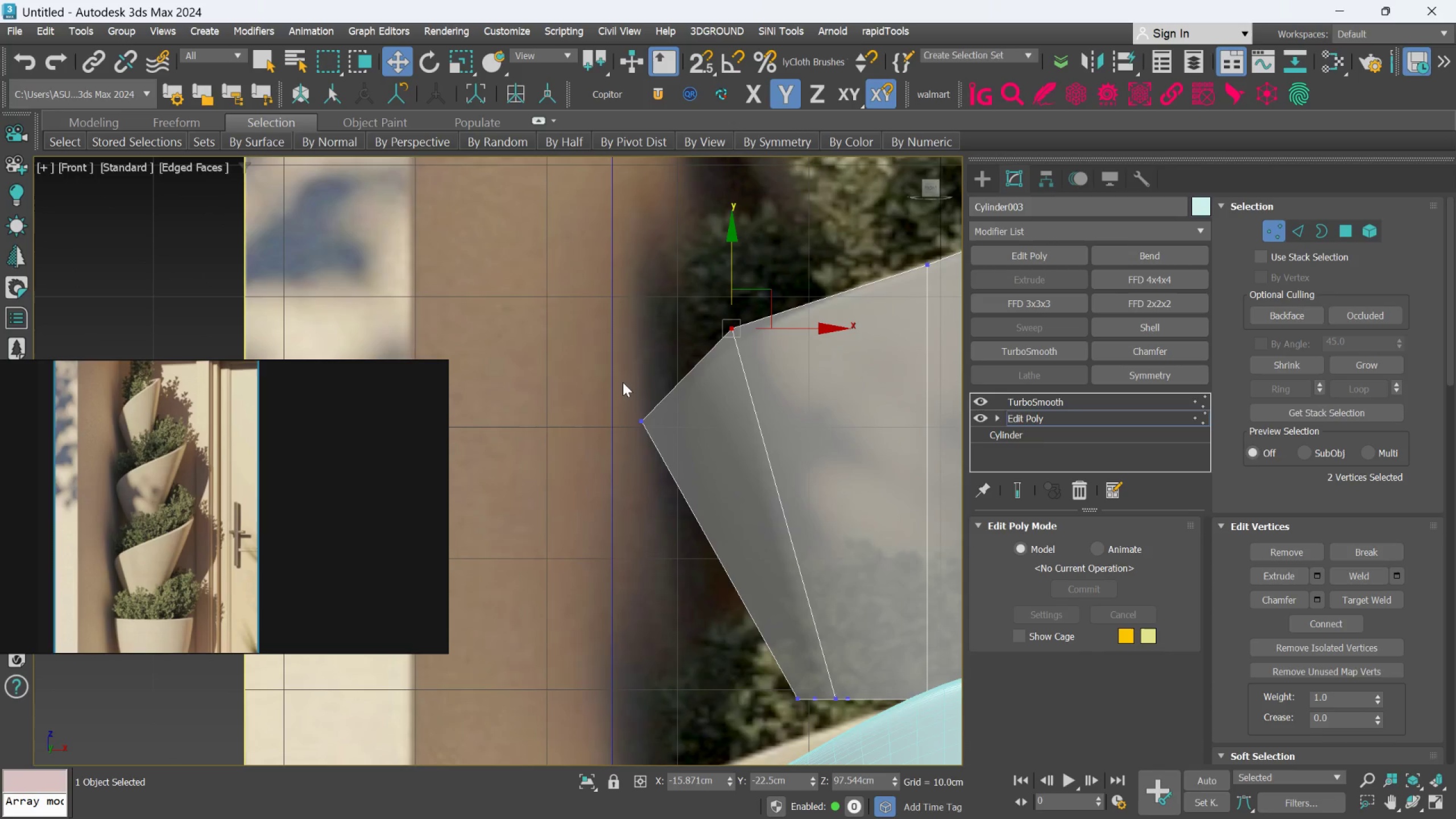 
scroll: coordinate [621, 384], scroll_direction: down, amount: 3.0
 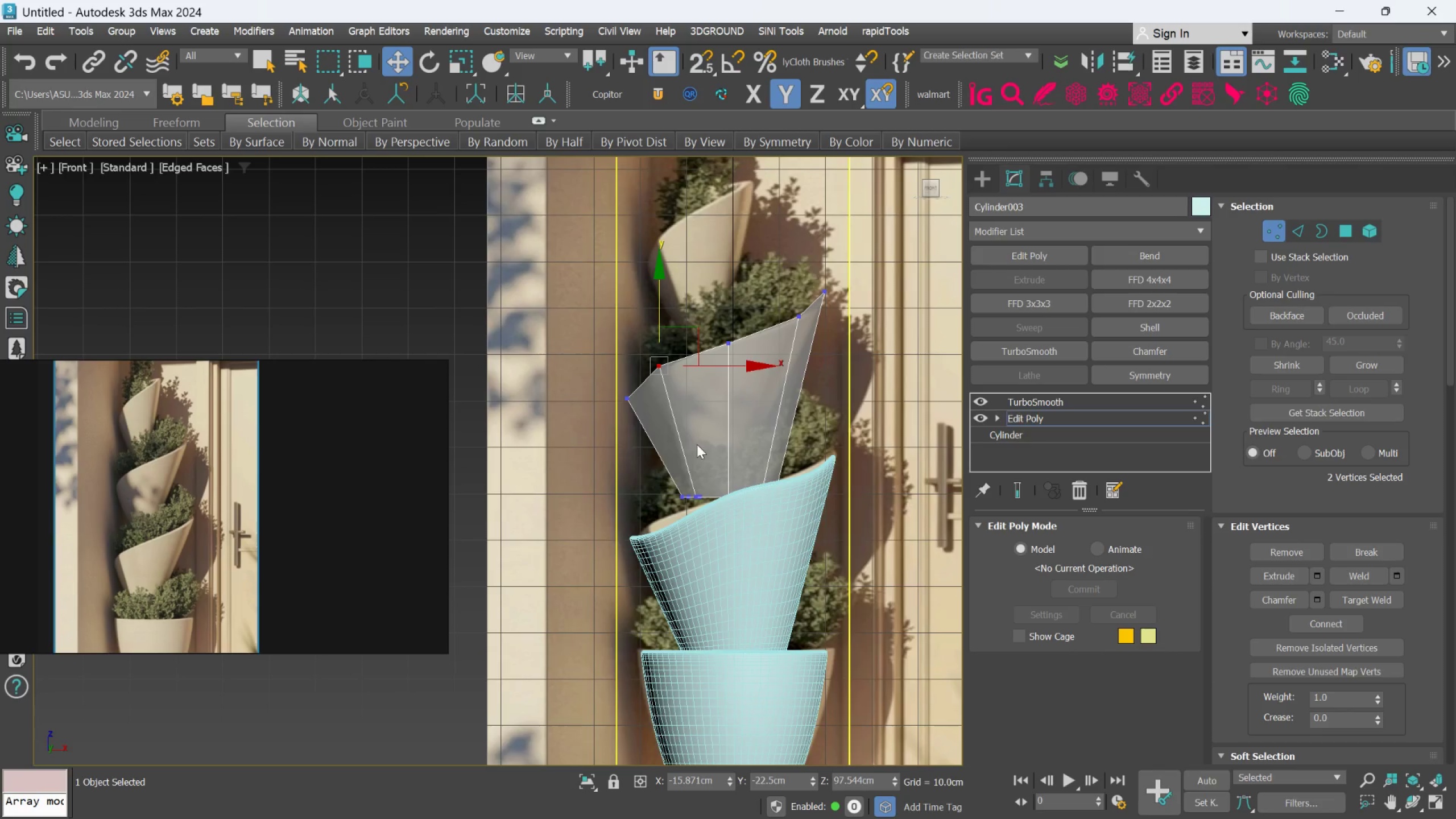 
scroll: coordinate [696, 447], scroll_direction: none, amount: 0.0
 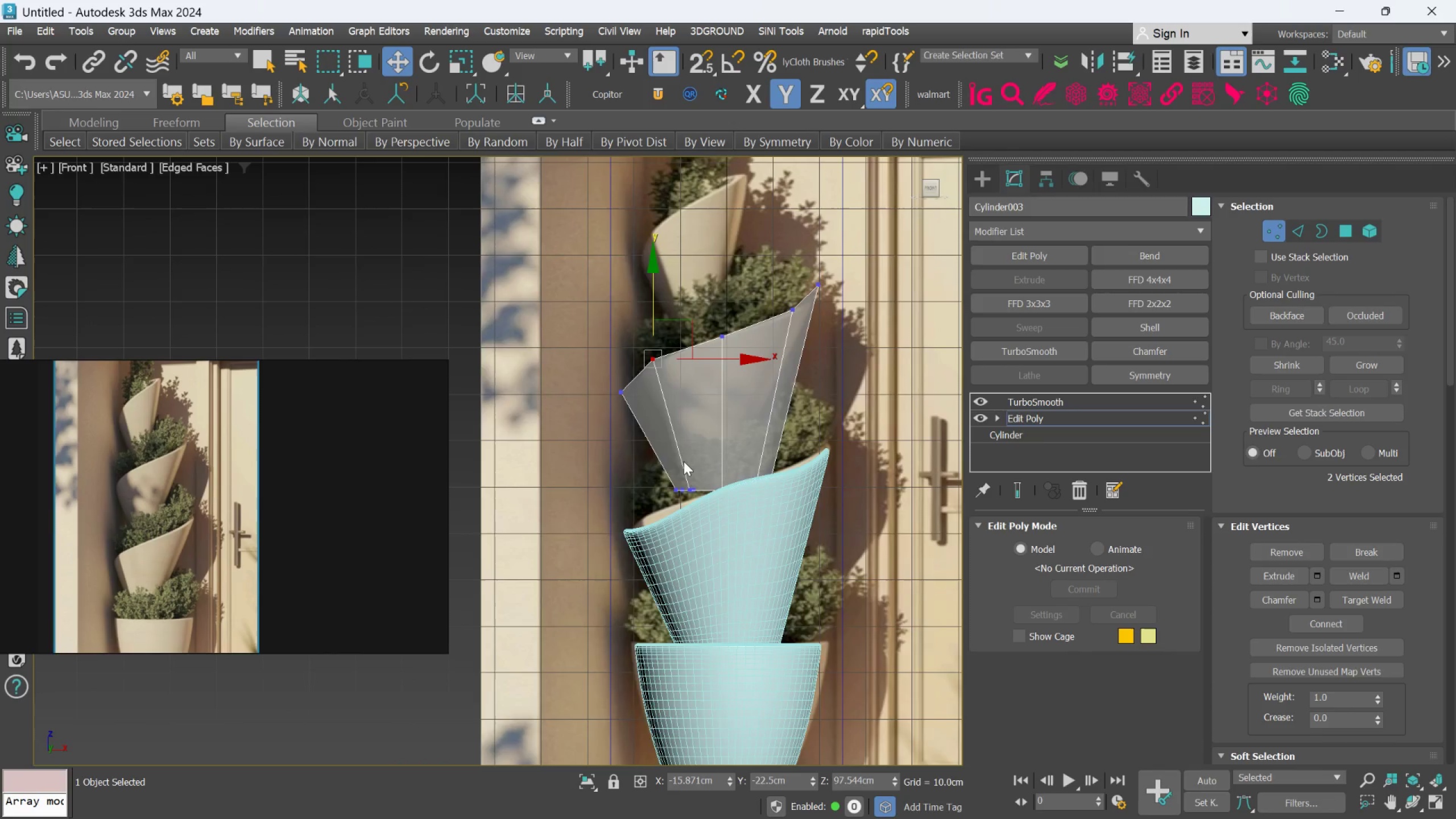 
scroll: coordinate [683, 461], scroll_direction: up, amount: 2.0
 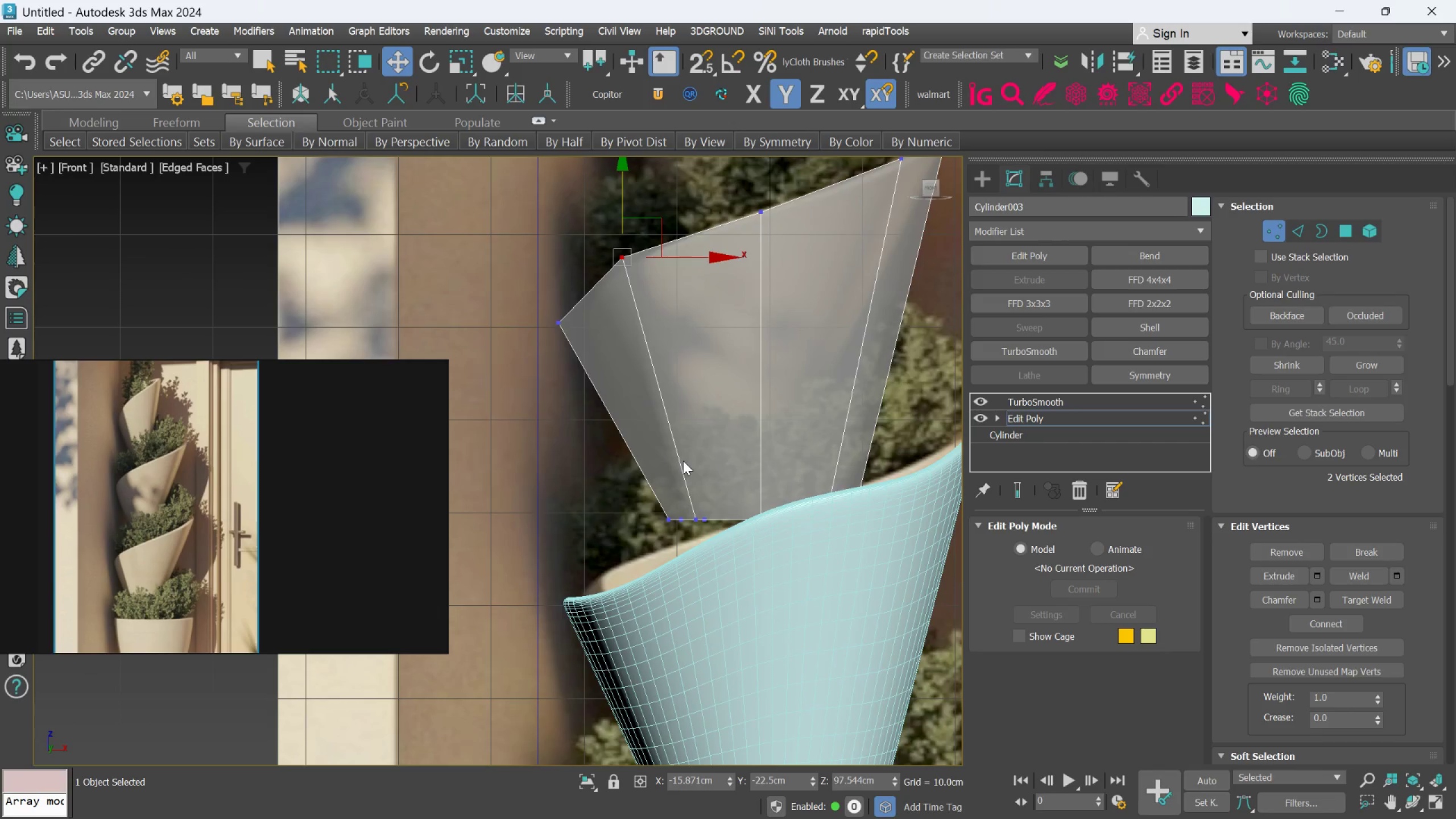 
left_click_drag(start_coordinate=[652, 489], to_coordinate=[975, 584])
 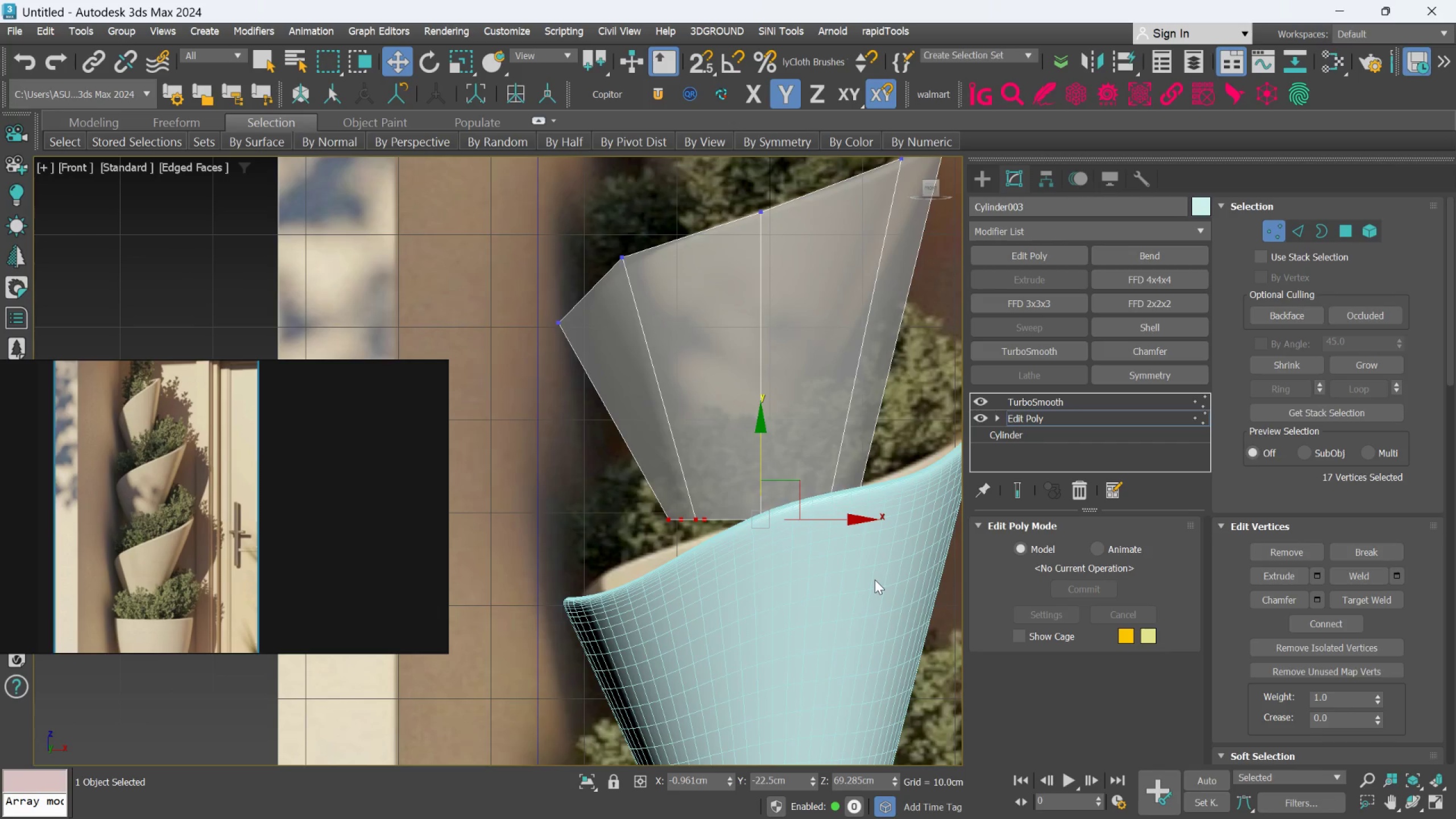 
key(R)
 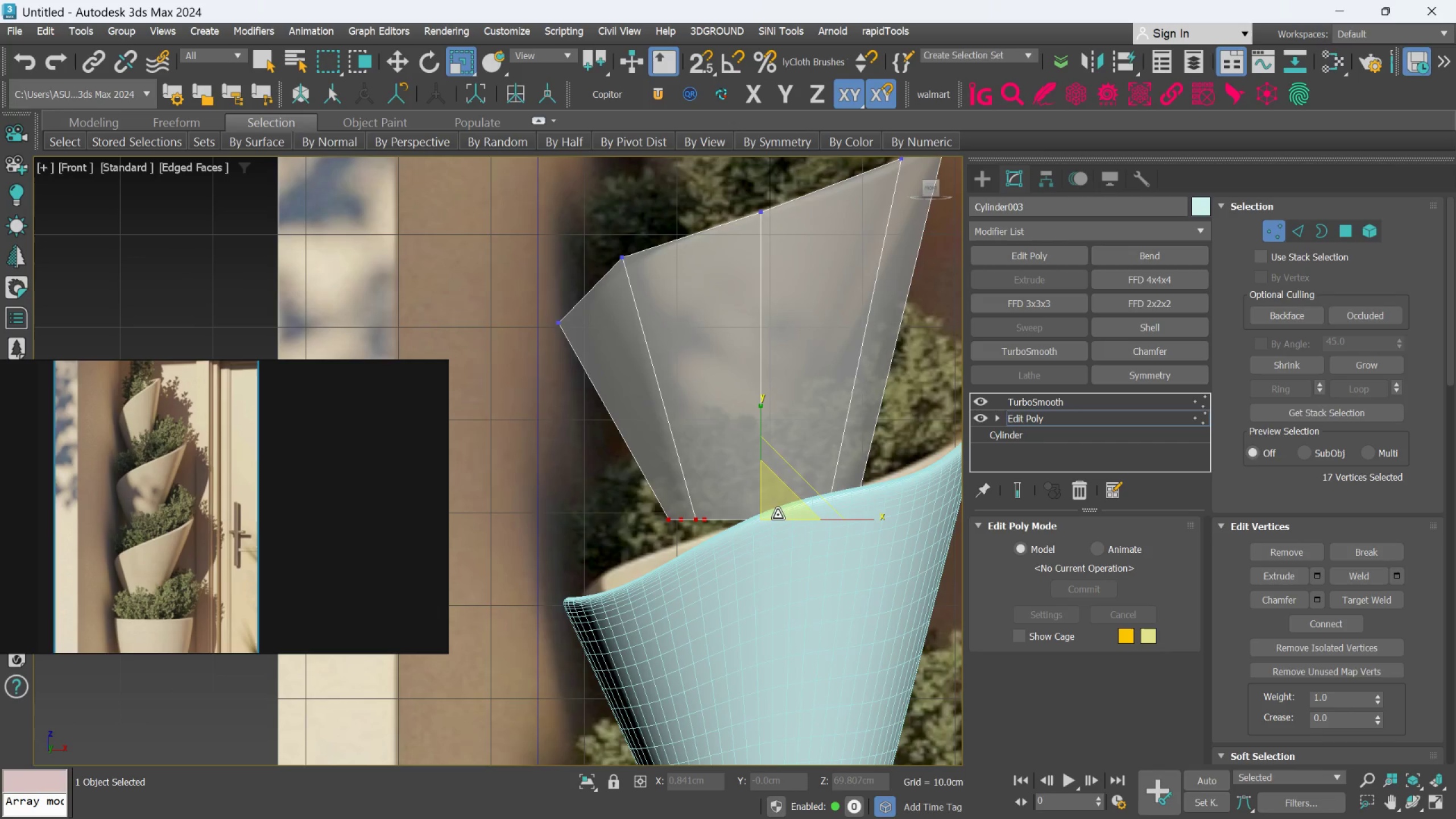 
left_click_drag(start_coordinate=[777, 513], to_coordinate=[782, 531])
 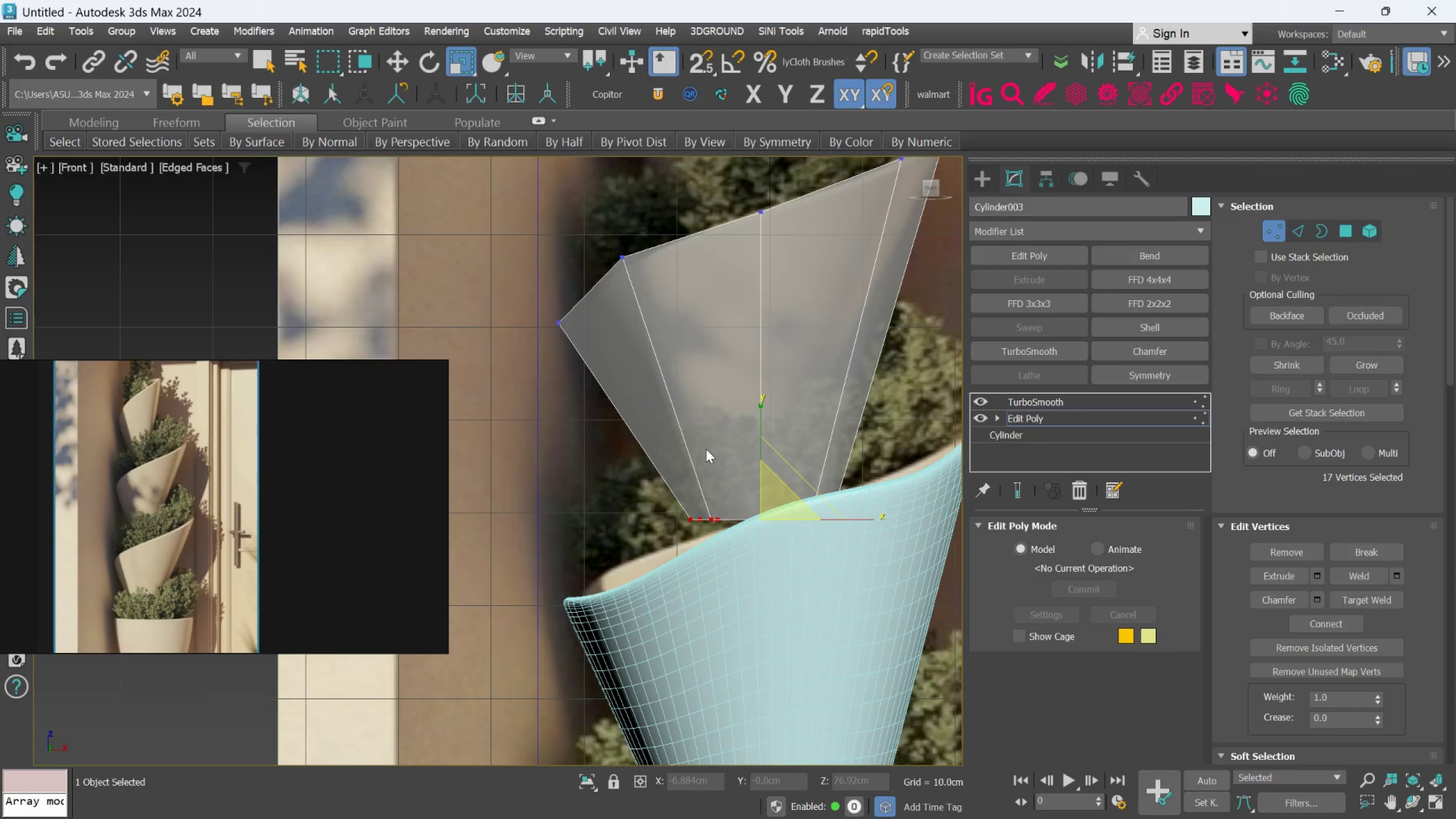 
scroll: coordinate [706, 449], scroll_direction: down, amount: 1.0
 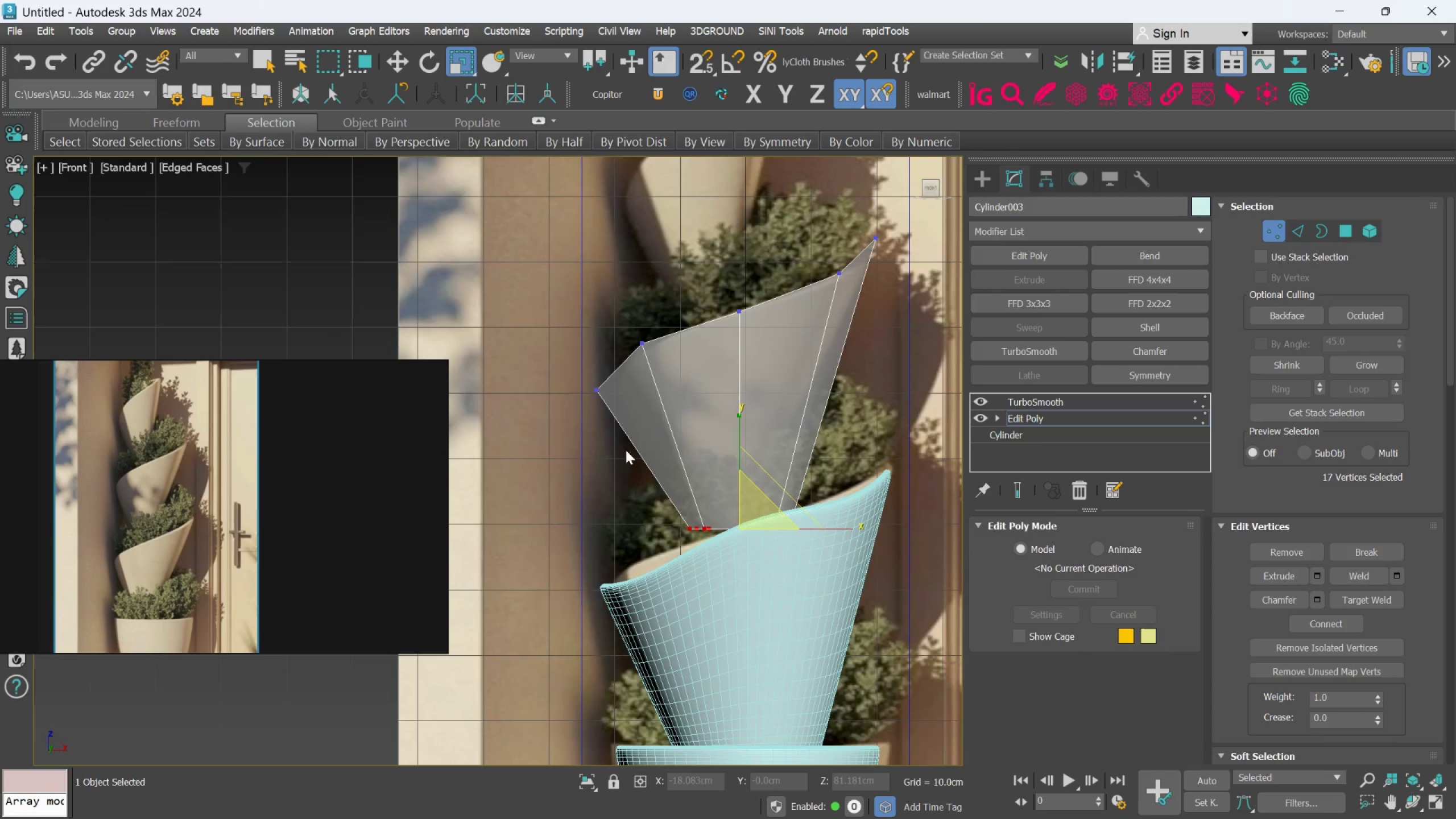 
scroll: coordinate [617, 421], scroll_direction: none, amount: 0.0
 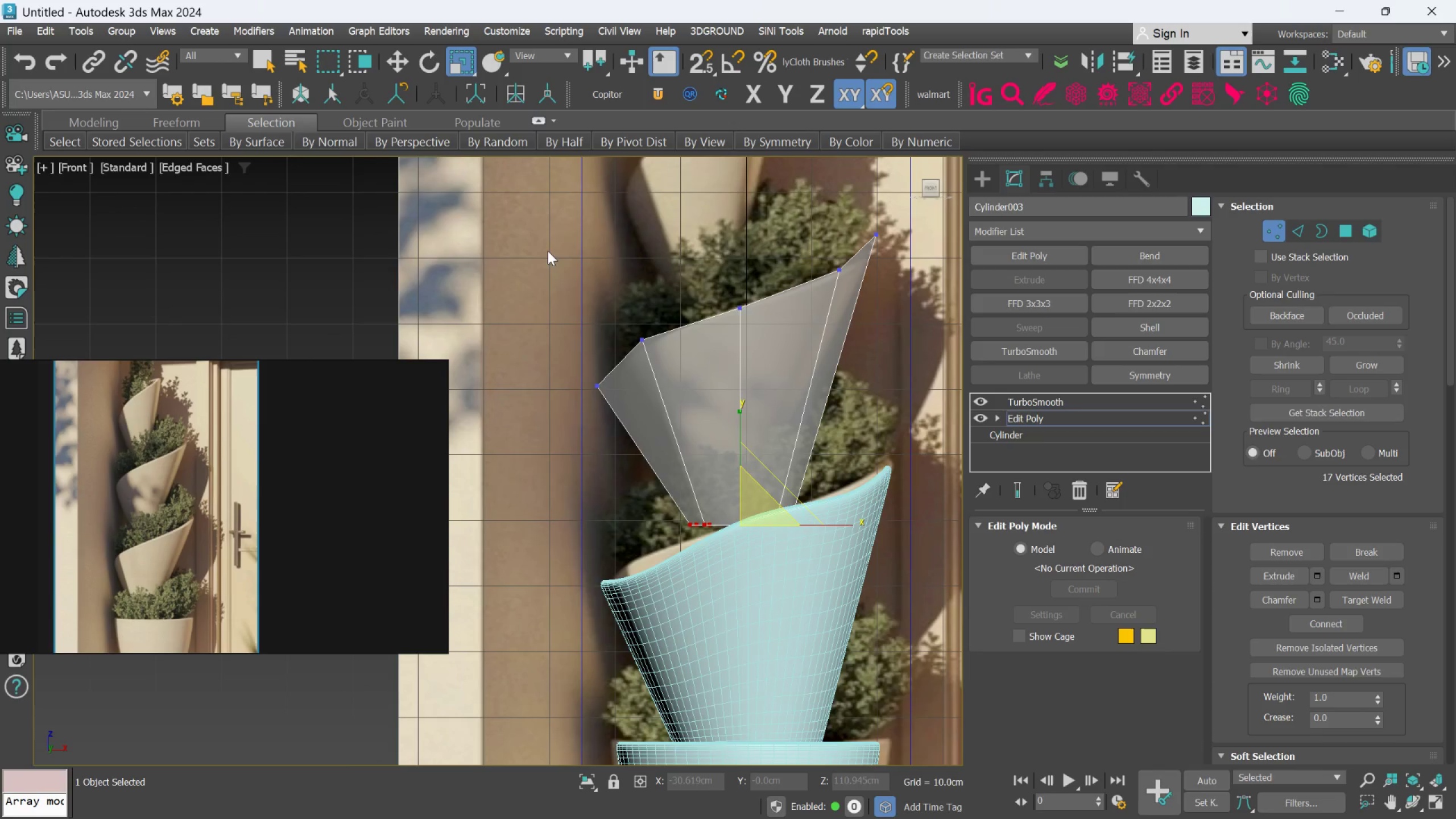 
left_click_drag(start_coordinate=[495, 198], to_coordinate=[928, 397])
 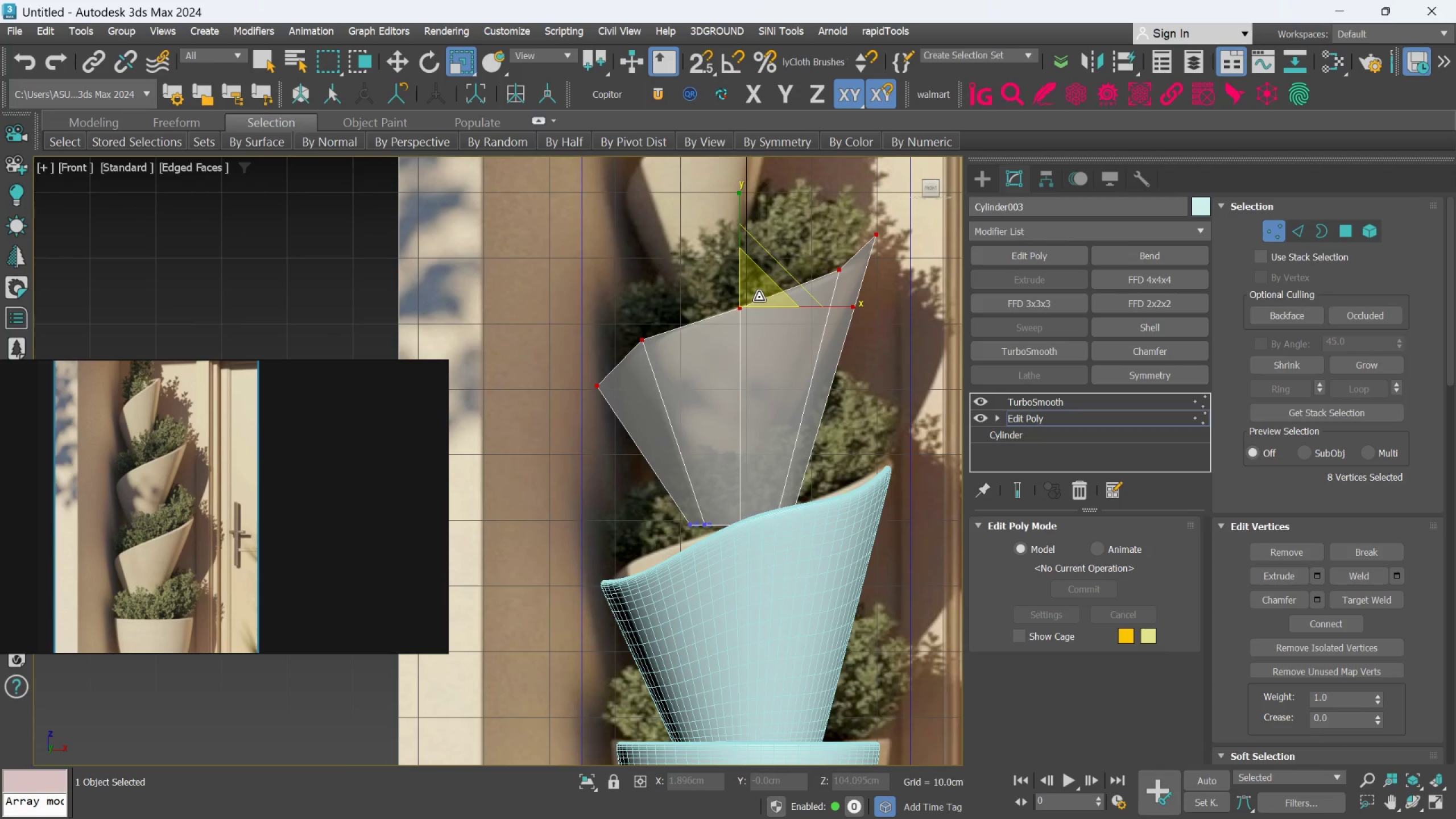 
left_click_drag(start_coordinate=[759, 296], to_coordinate=[764, 300])
 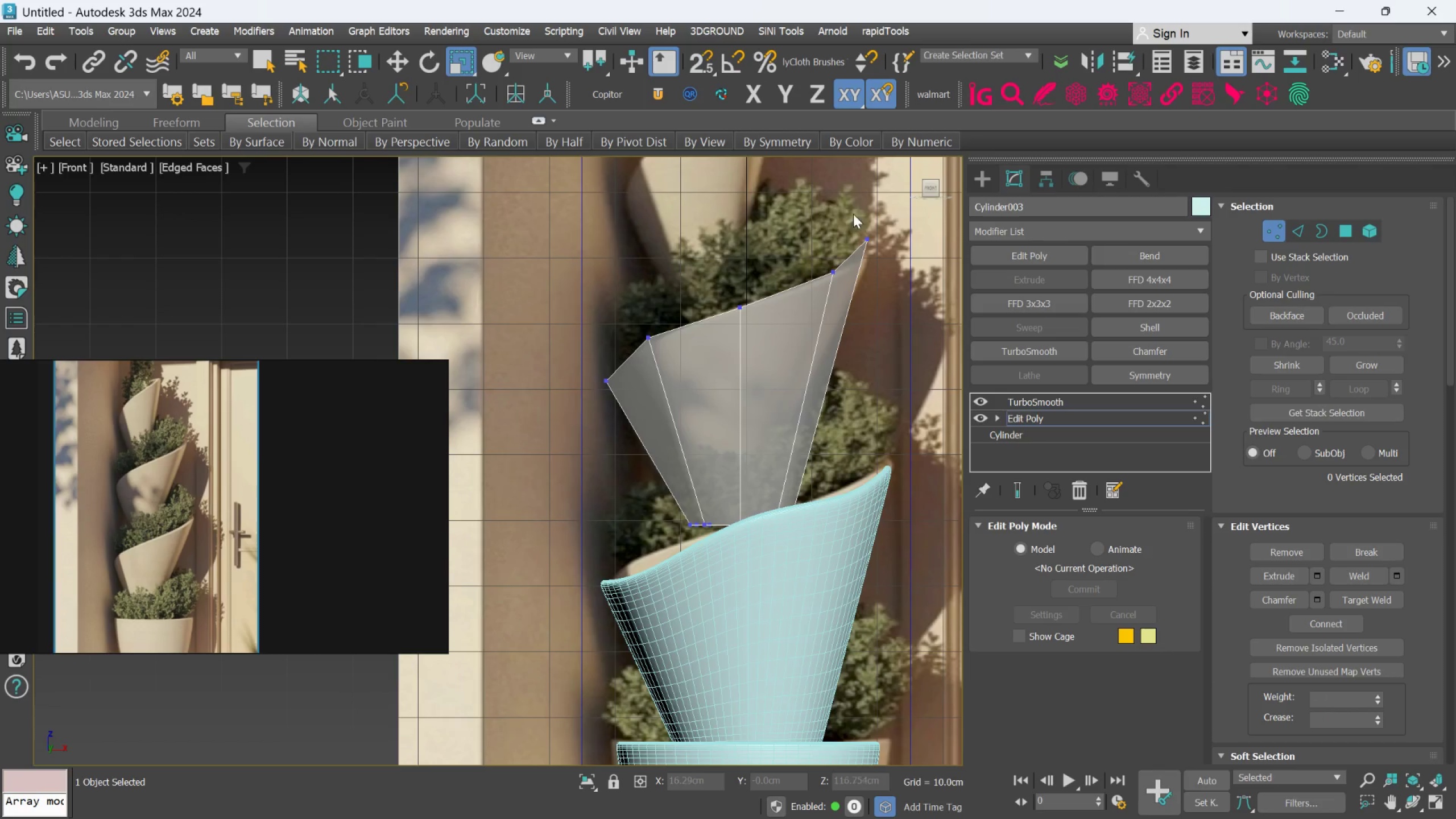 
left_click_drag(start_coordinate=[840, 203], to_coordinate=[886, 249])
 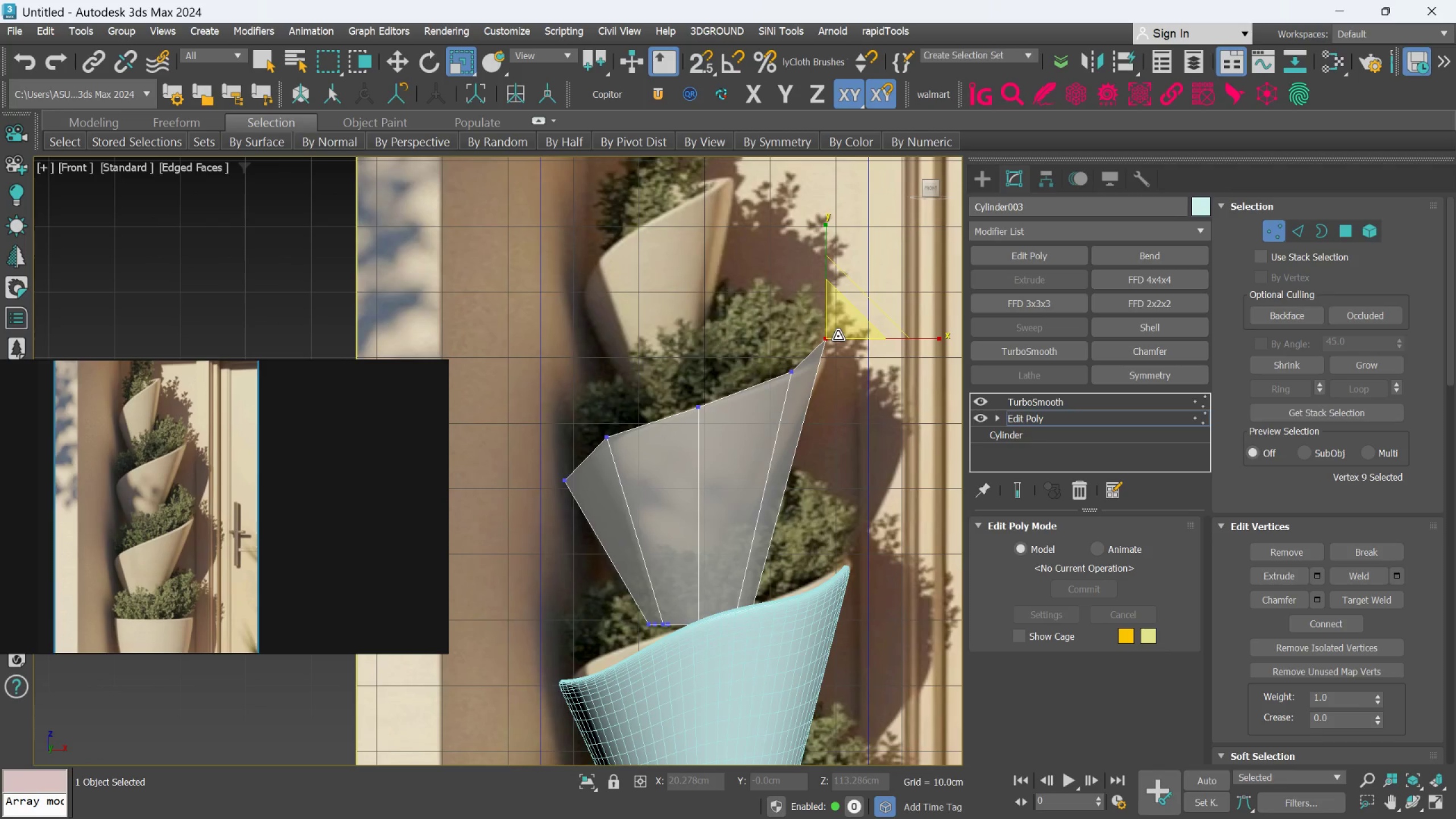 
key(W)
 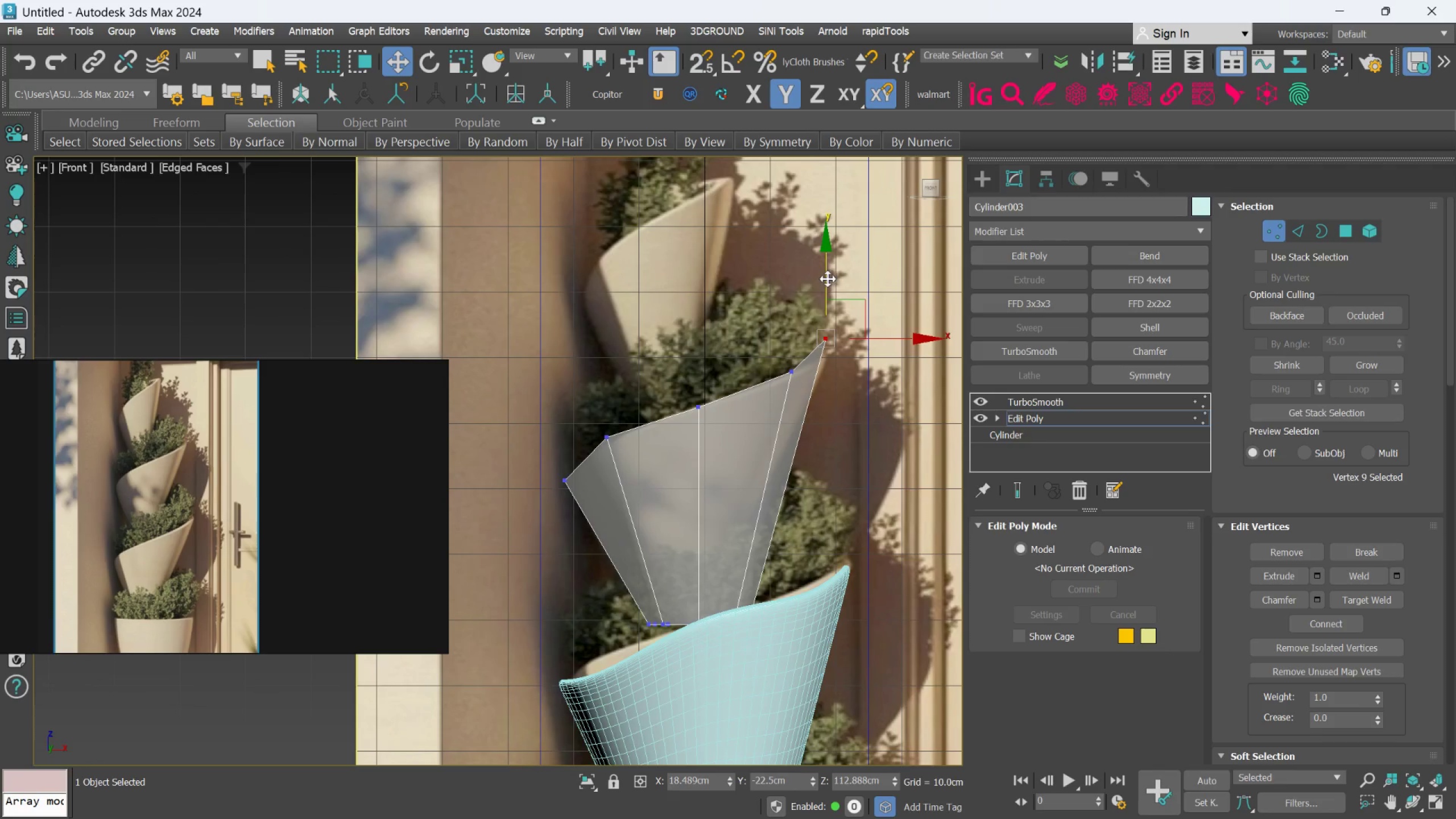 
left_click_drag(start_coordinate=[858, 300], to_coordinate=[862, 312])
 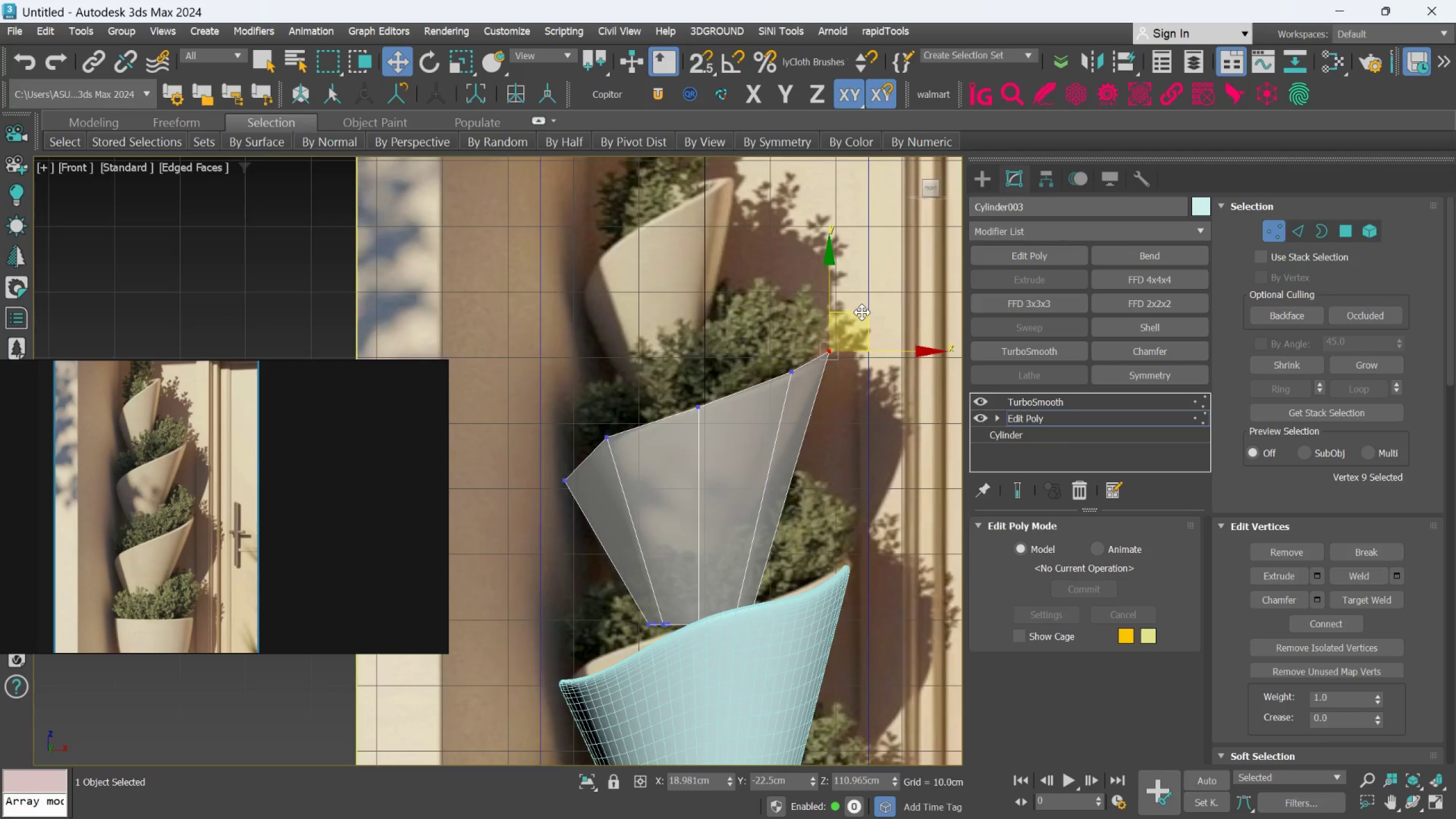 
scroll: coordinate [862, 312], scroll_direction: down, amount: 1.0
 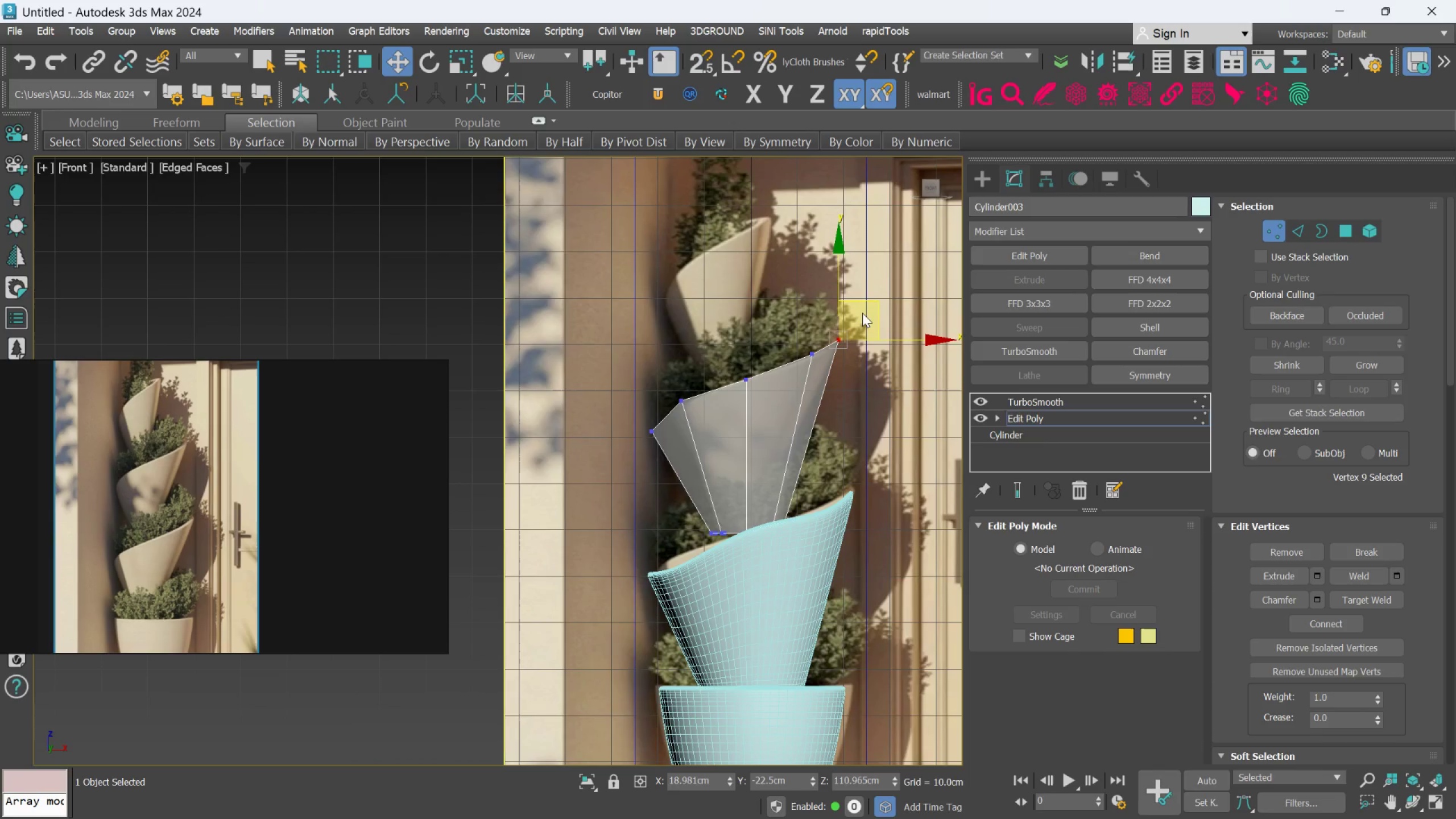 
scroll: coordinate [862, 313], scroll_direction: up, amount: 1.0
 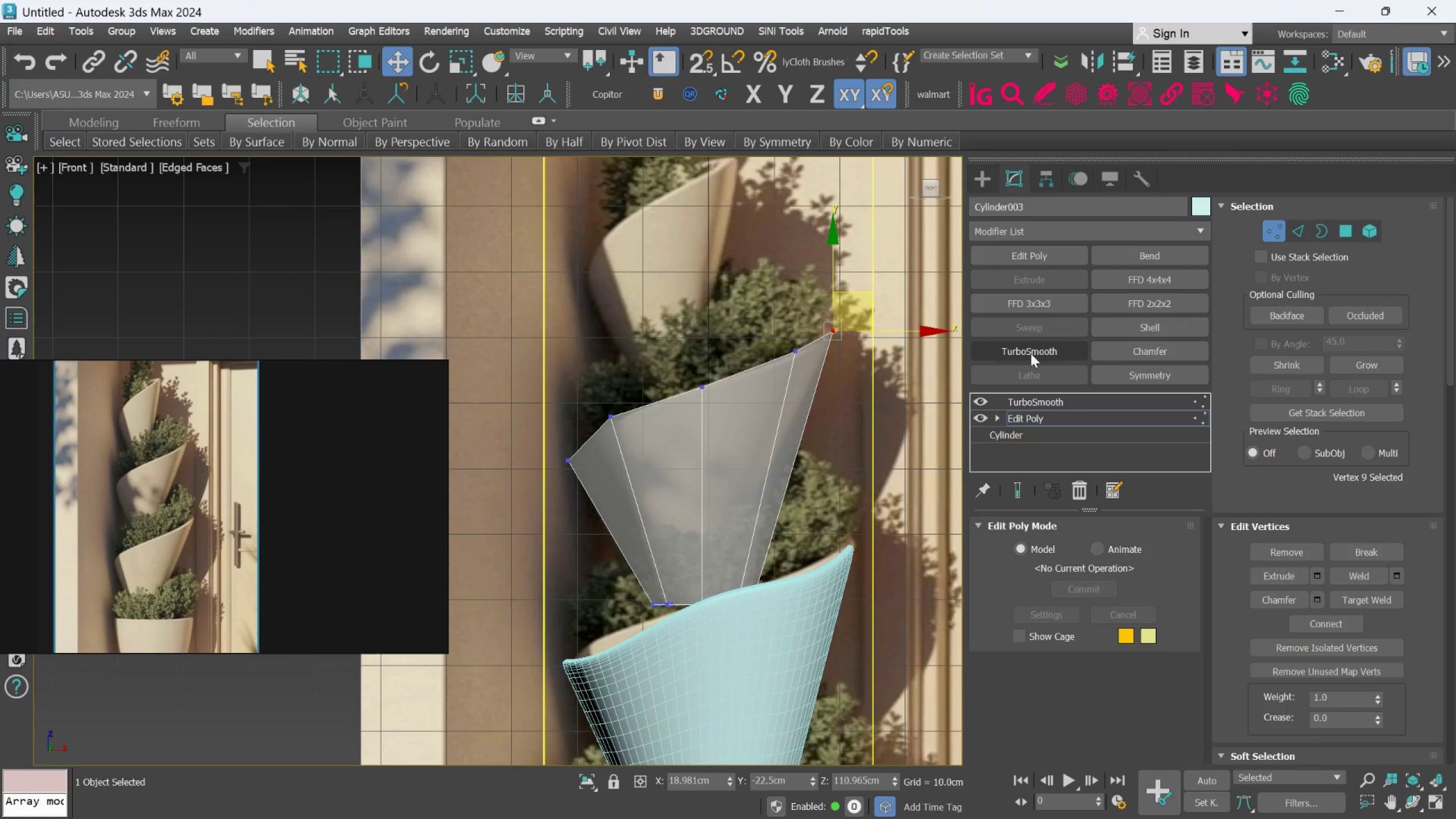 
left_click([1268, 238])
 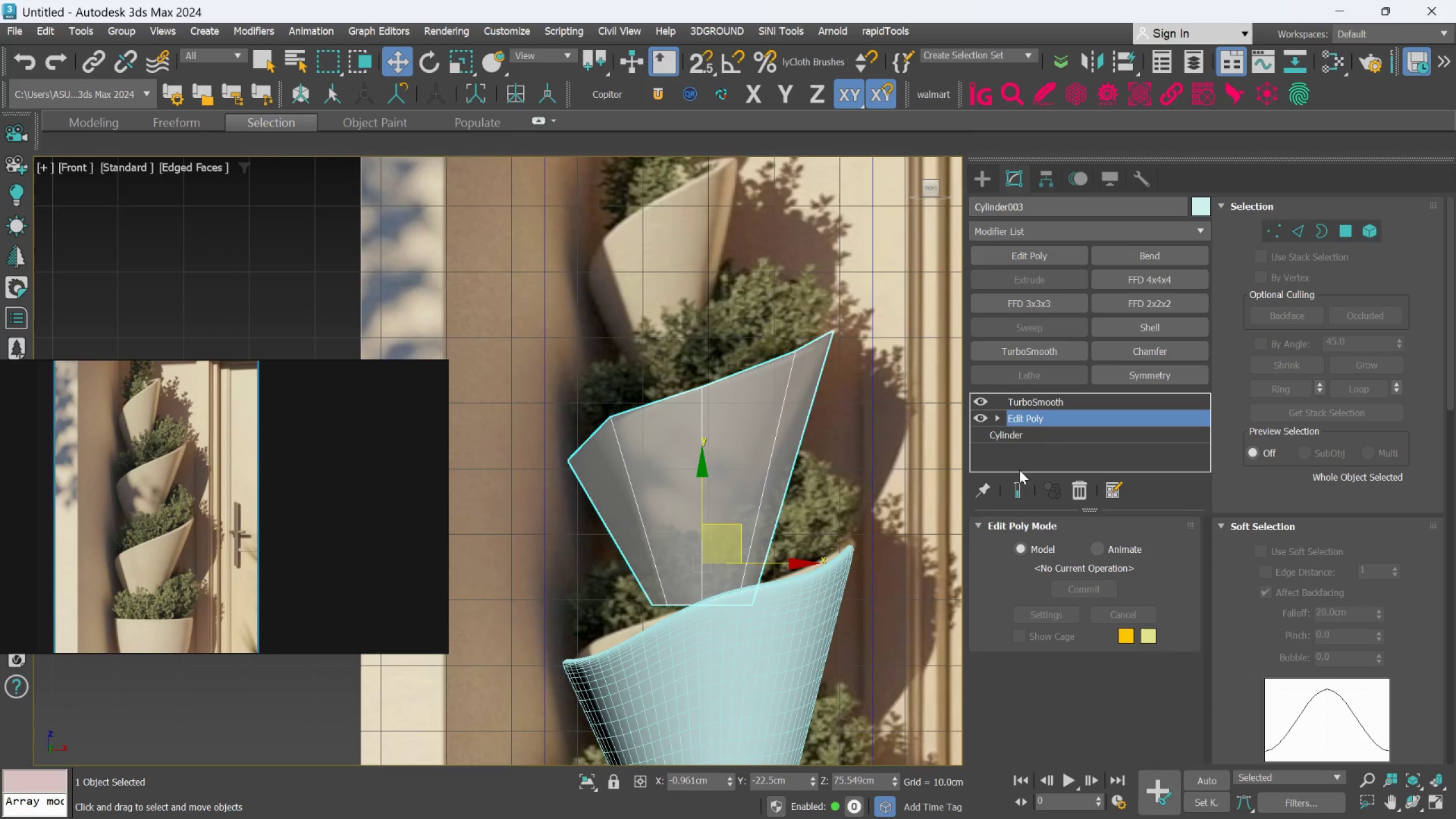 
left_click([1019, 485])
 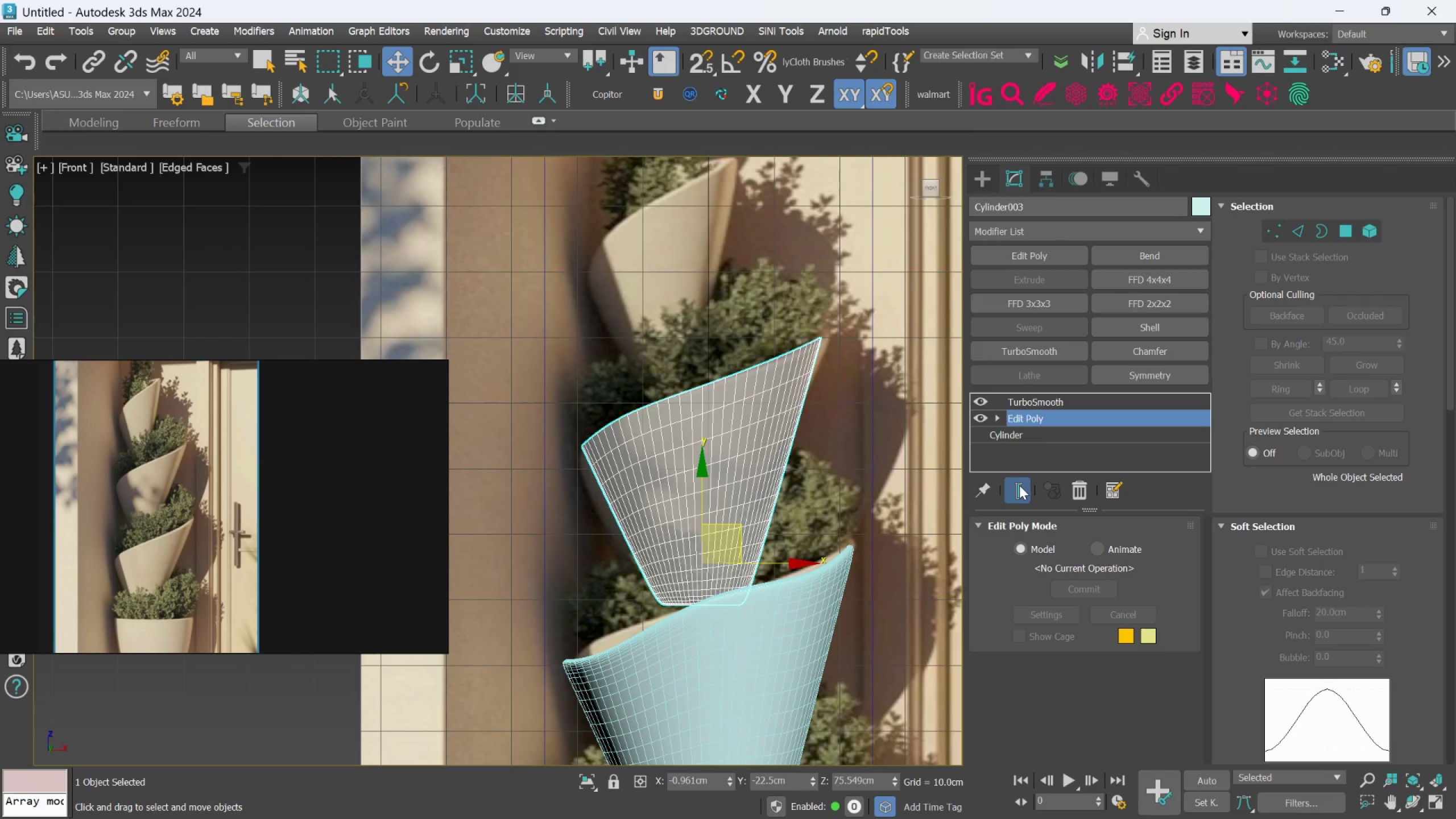 
left_click([1019, 485])
 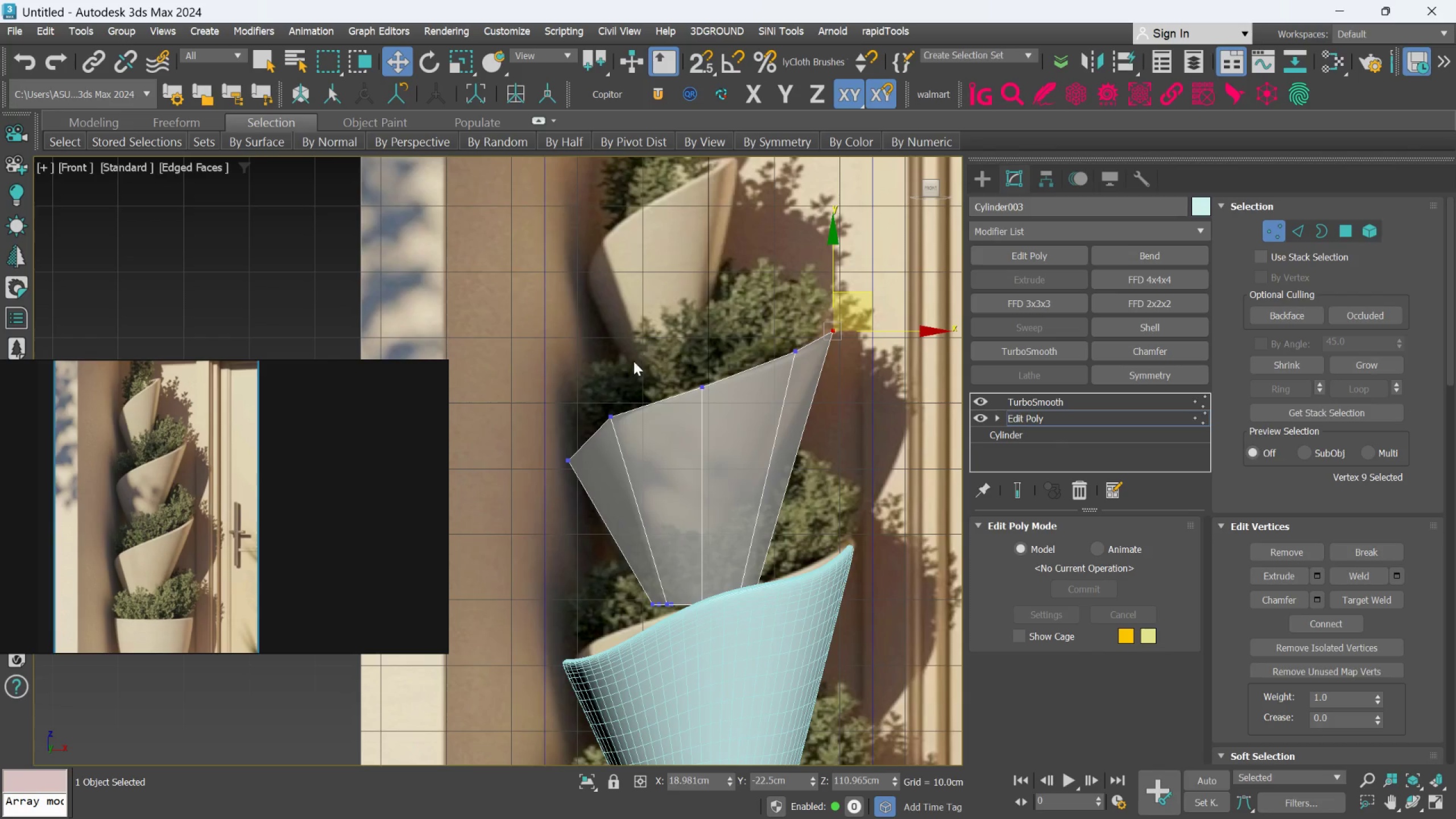 
left_click_drag(start_coordinate=[593, 364], to_coordinate=[628, 448])
 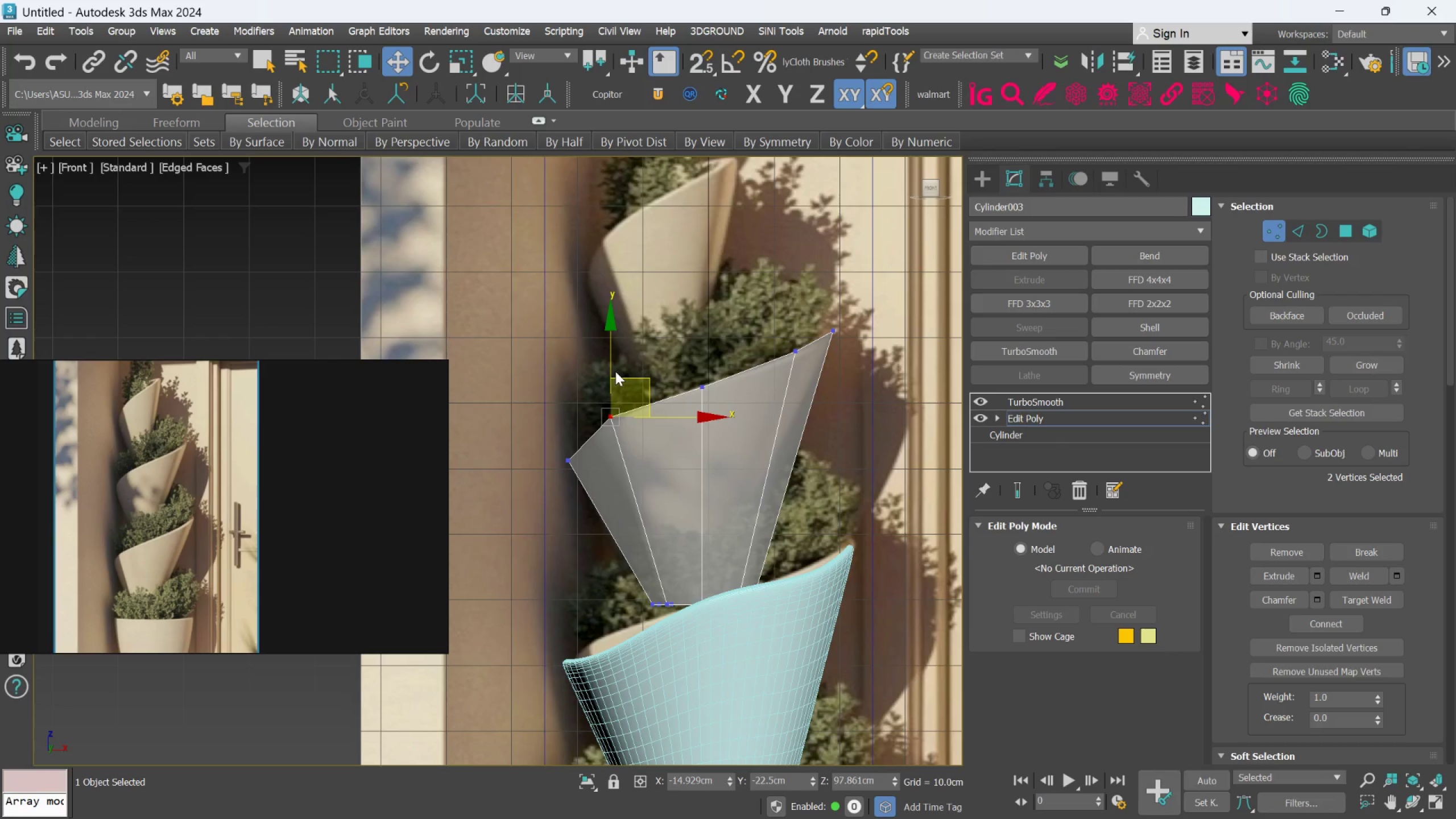 
left_click_drag(start_coordinate=[610, 370], to_coordinate=[607, 363])
 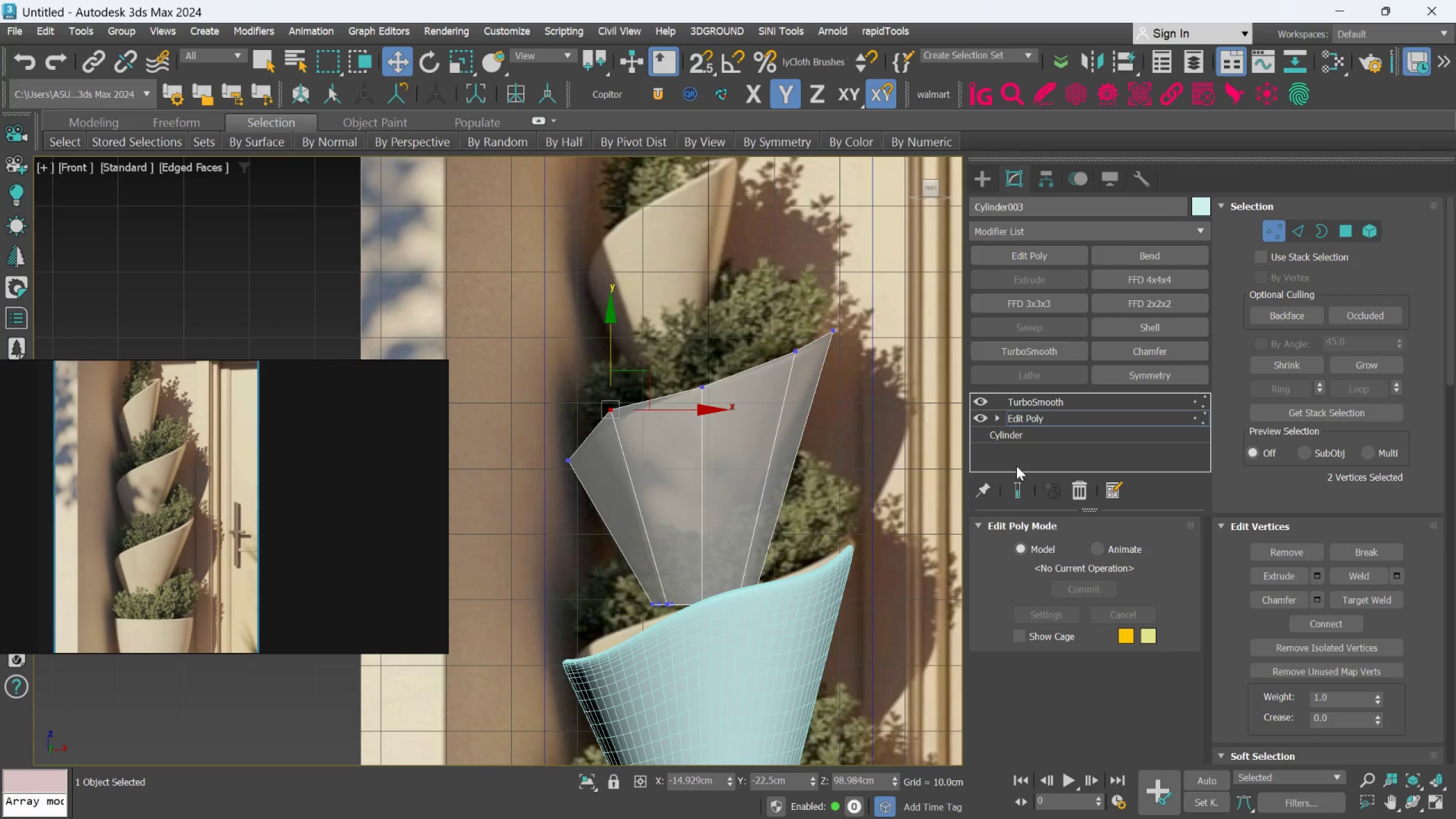 
left_click([1011, 485])
 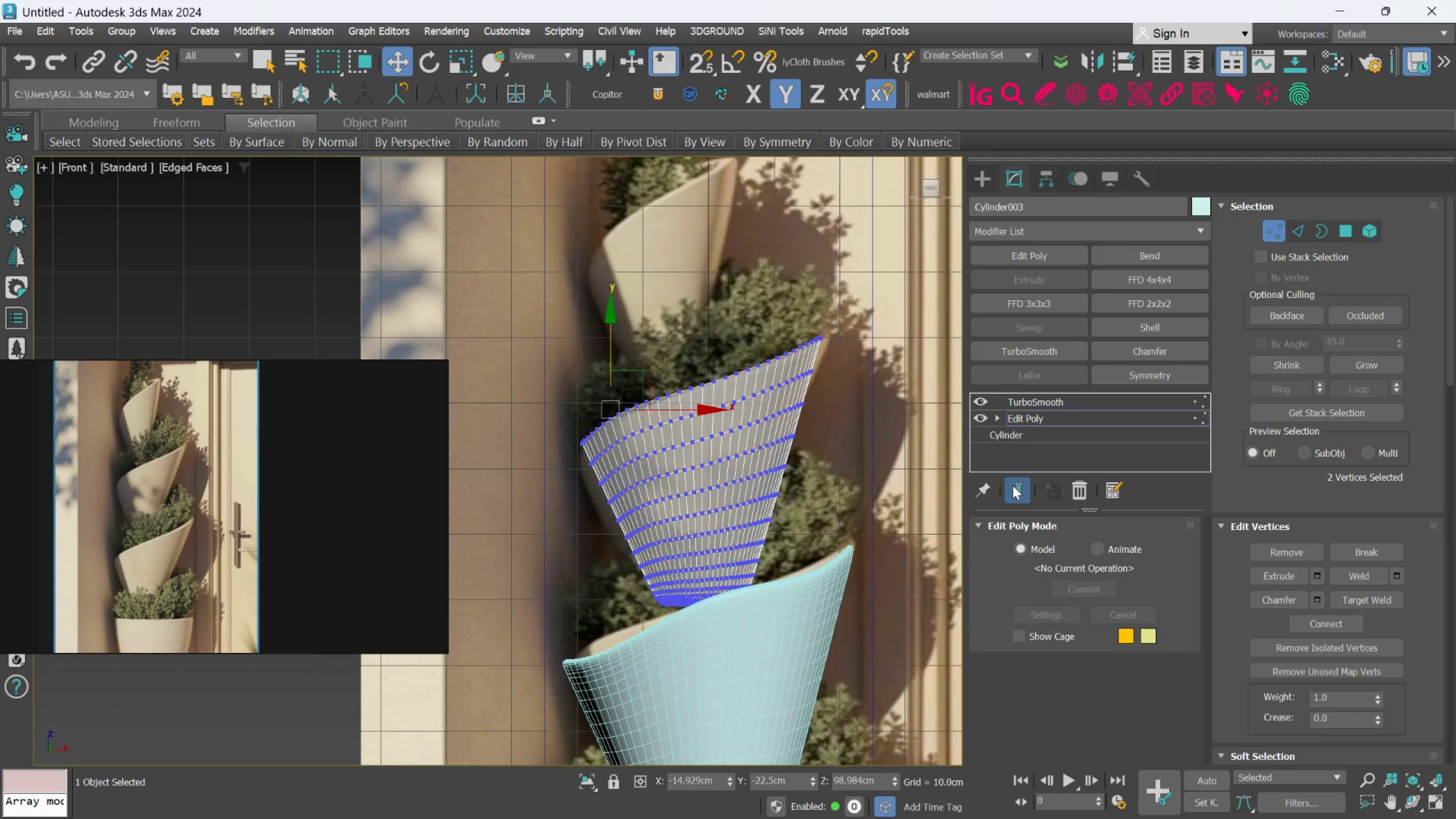 
left_click([1012, 485])
 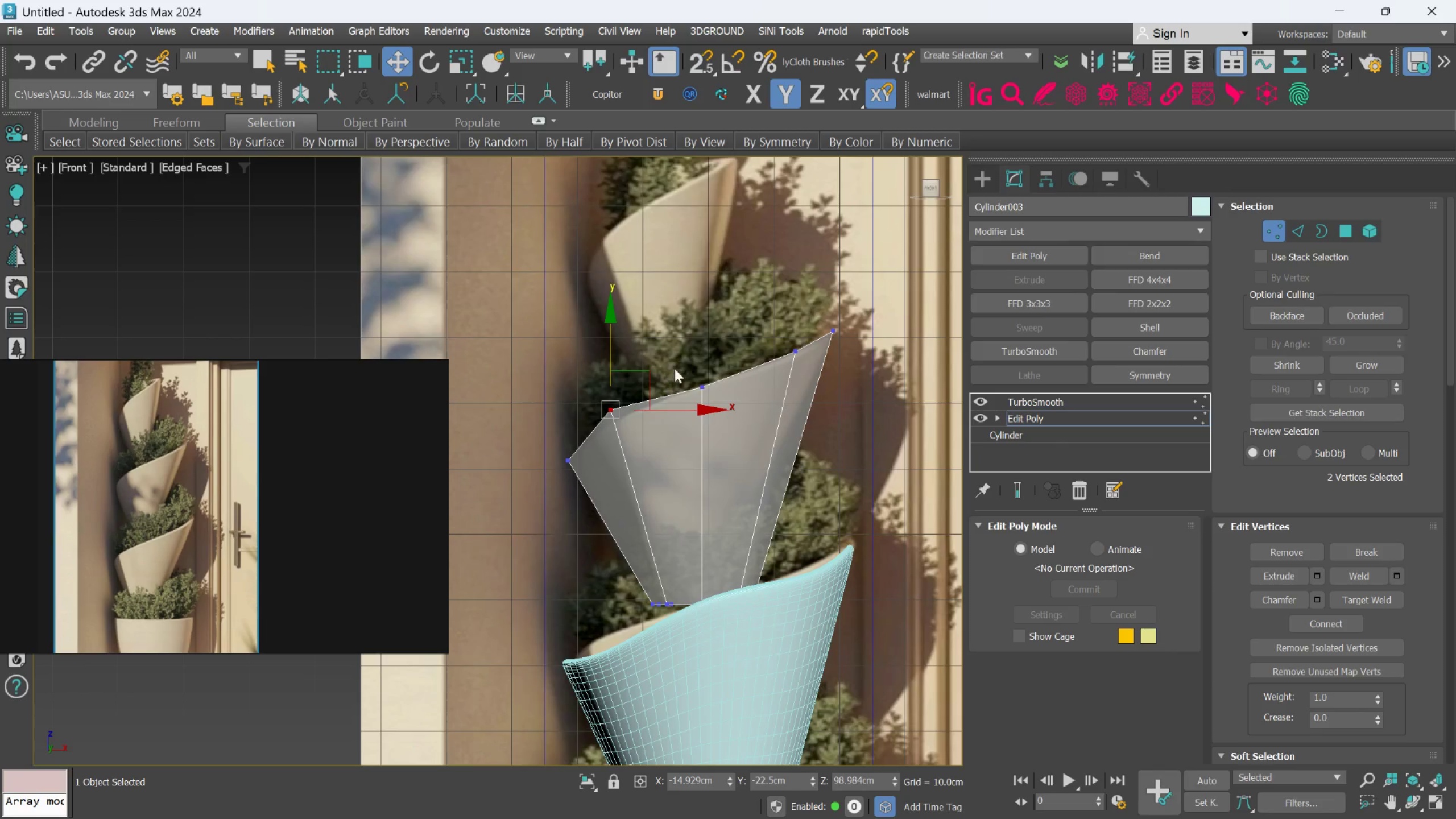 
left_click_drag(start_coordinate=[678, 365], to_coordinate=[721, 411])
 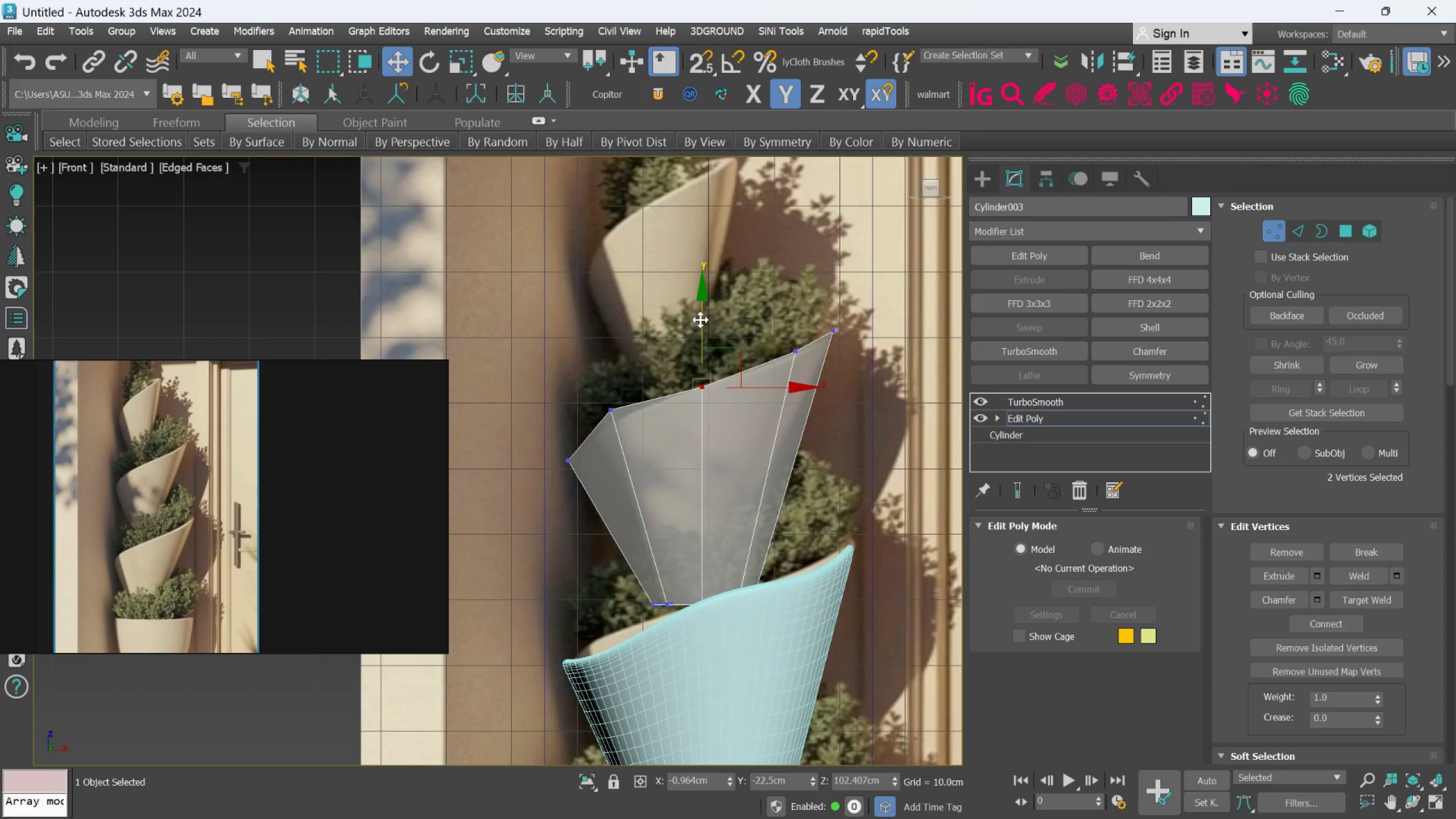 
left_click_drag(start_coordinate=[701, 320], to_coordinate=[704, 326])
 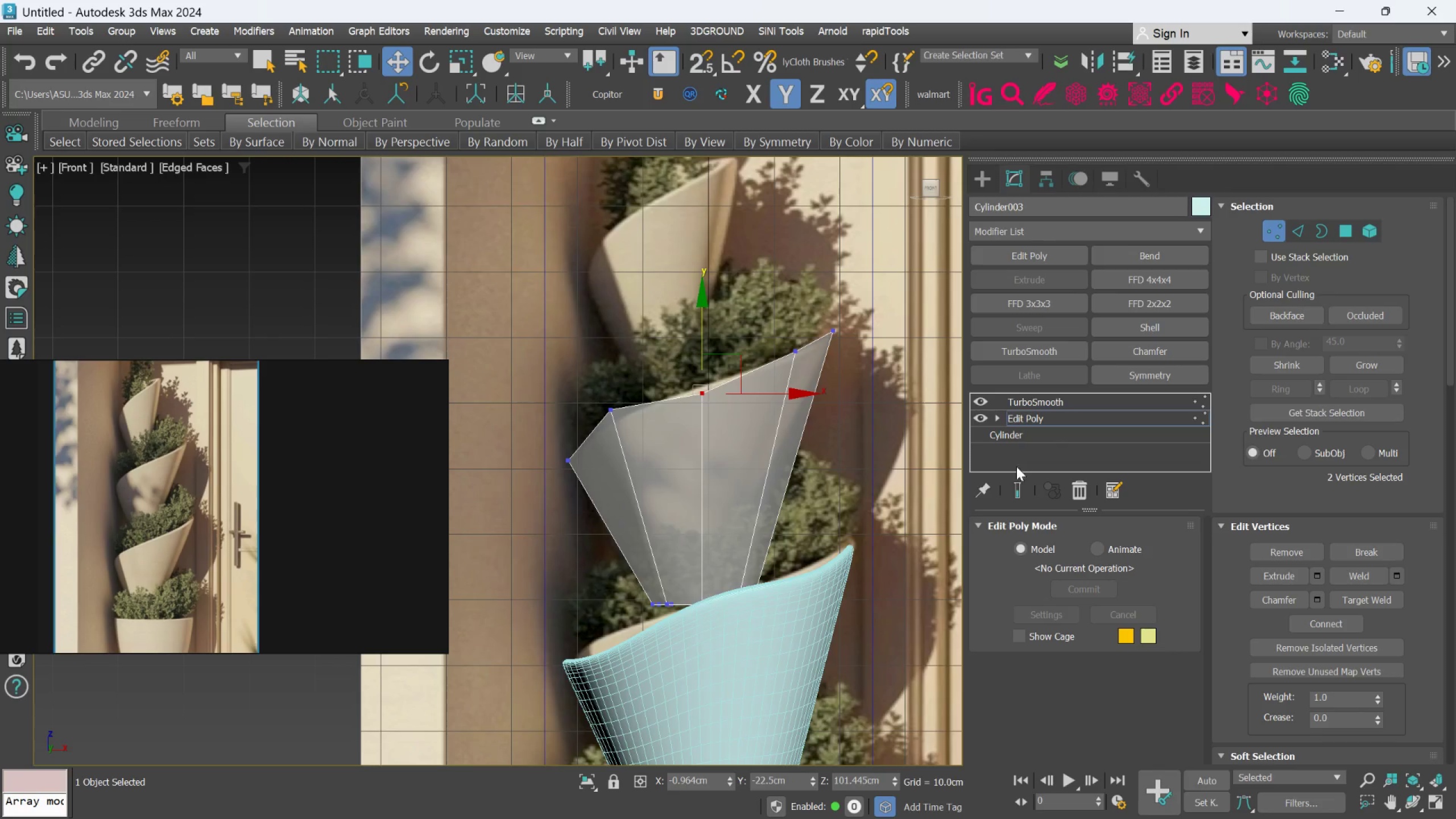 
left_click([1019, 486])
 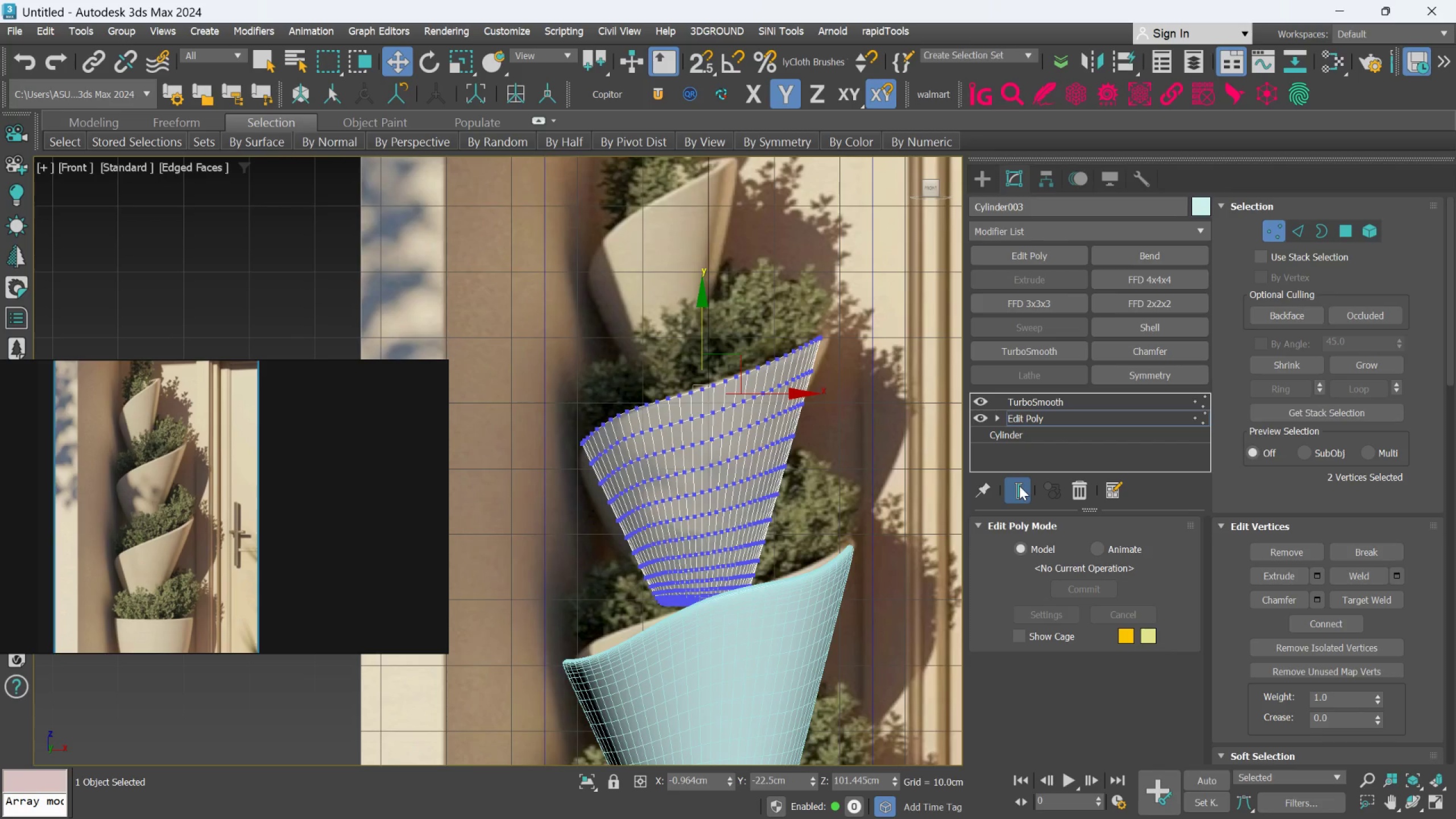 
left_click([1019, 485])
 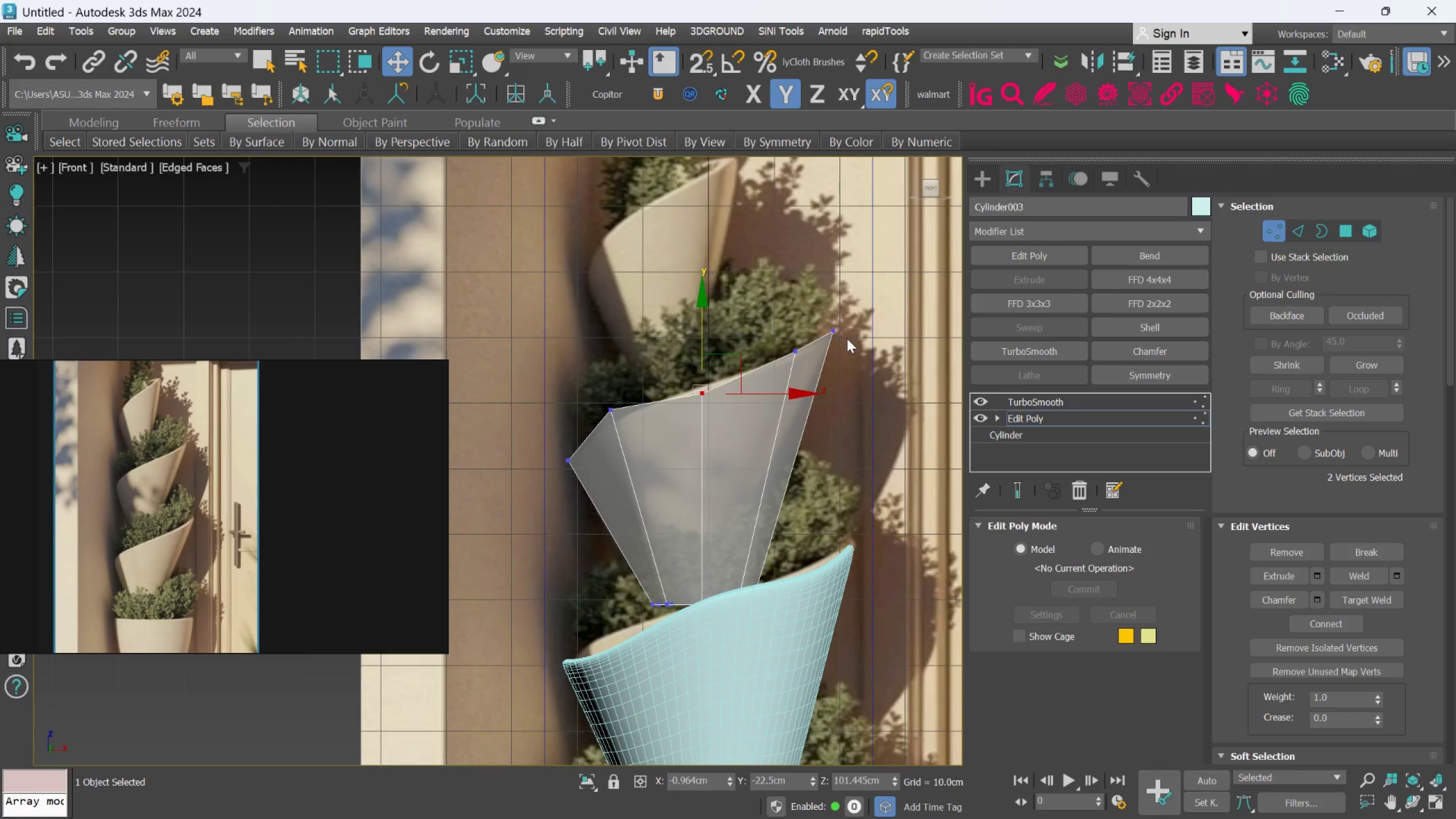 
hold_key(key=AltLeft, duration=3.34)
 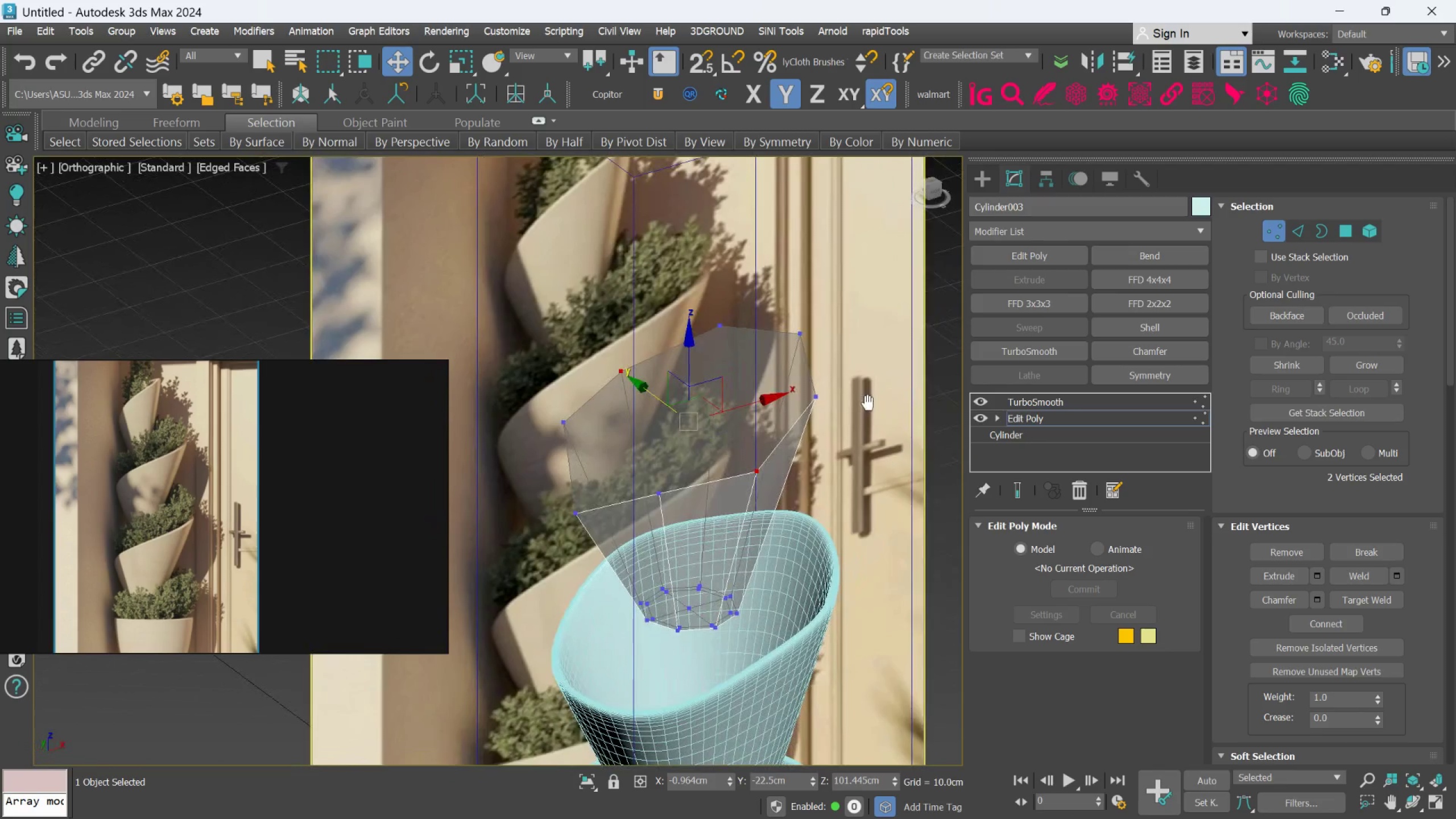 
key(Alt+AltLeft)
 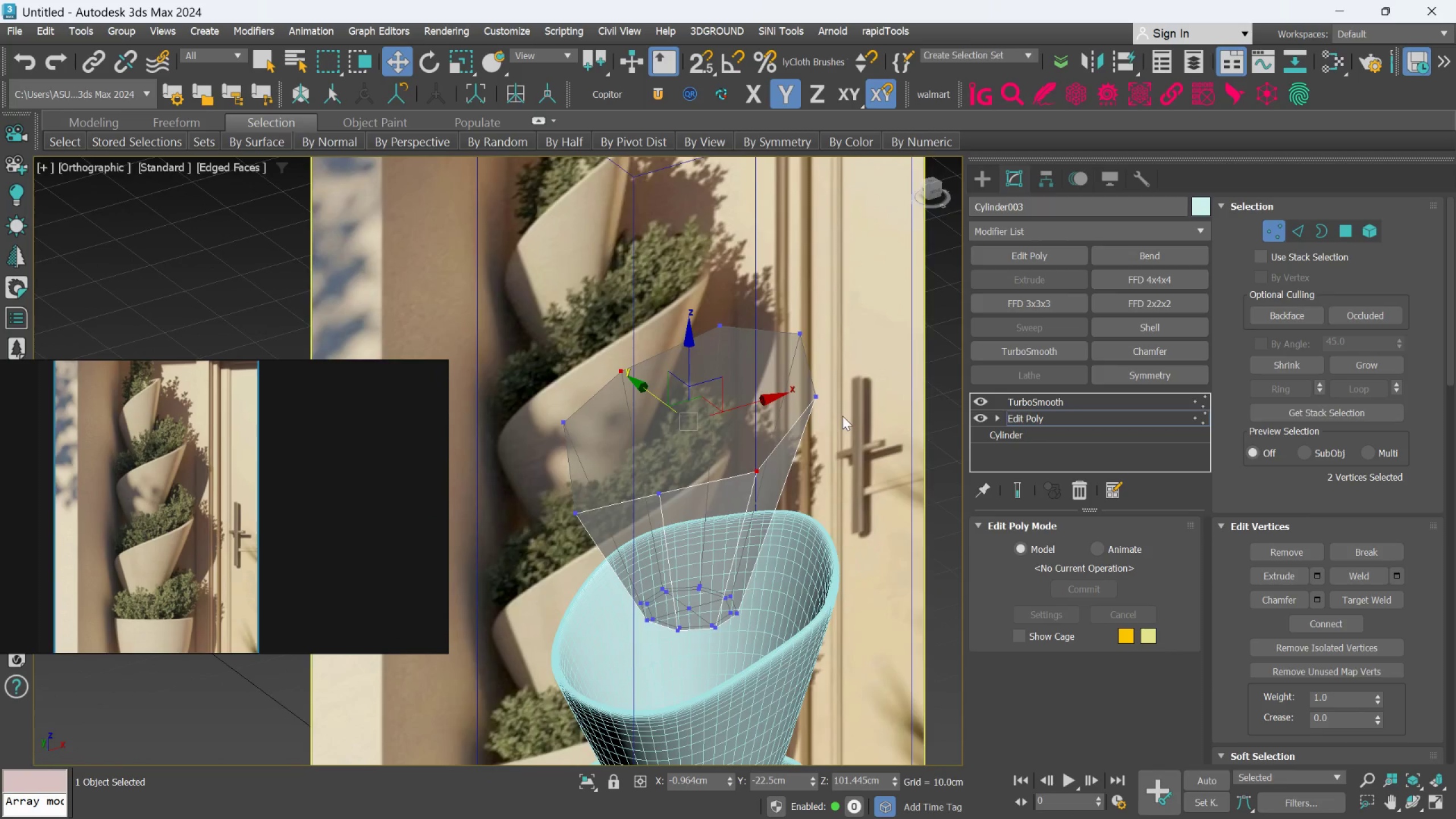 
scroll: coordinate [842, 416], scroll_direction: up, amount: 1.0
 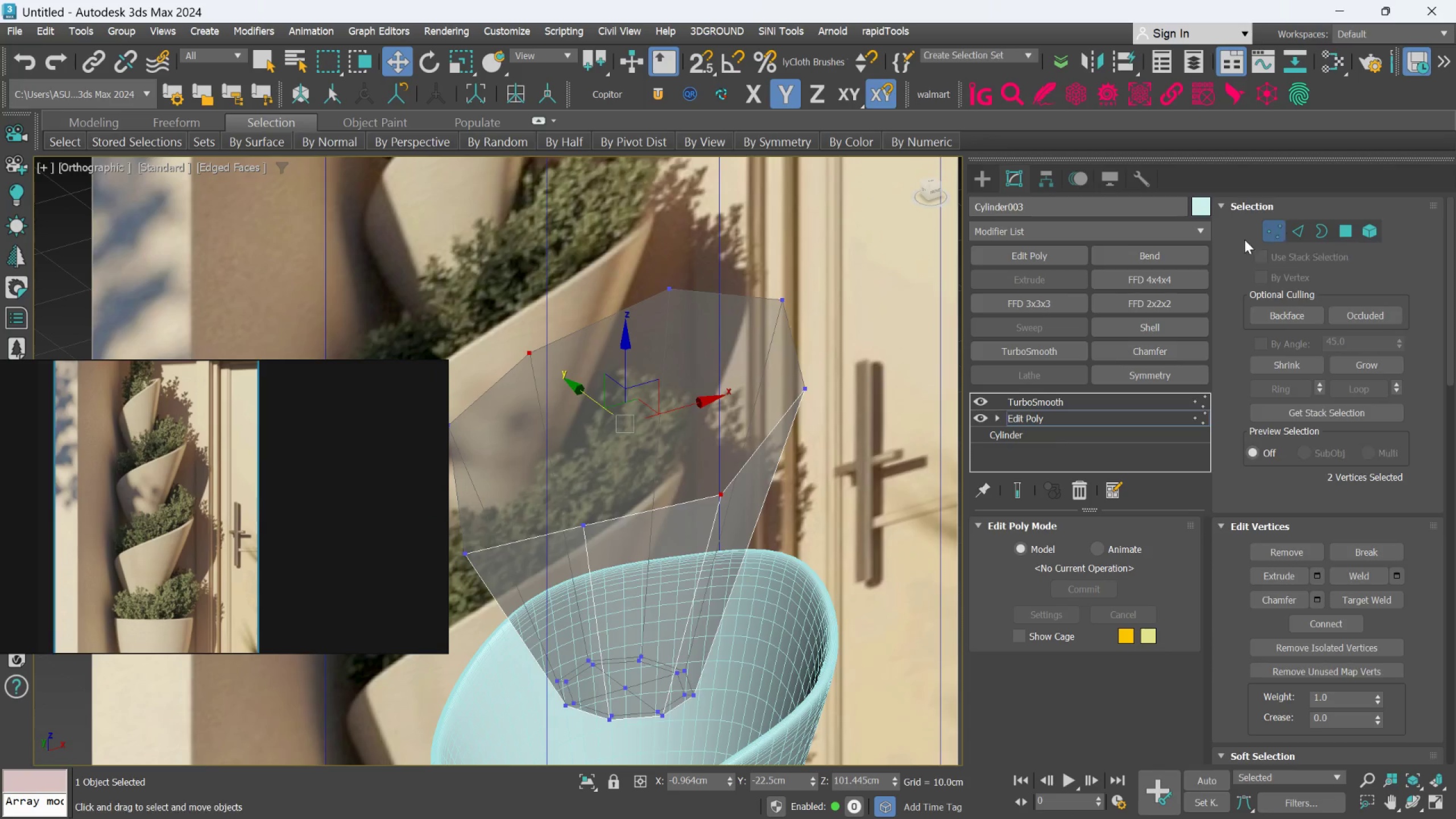 
hold_key(key=AltLeft, duration=0.38)
 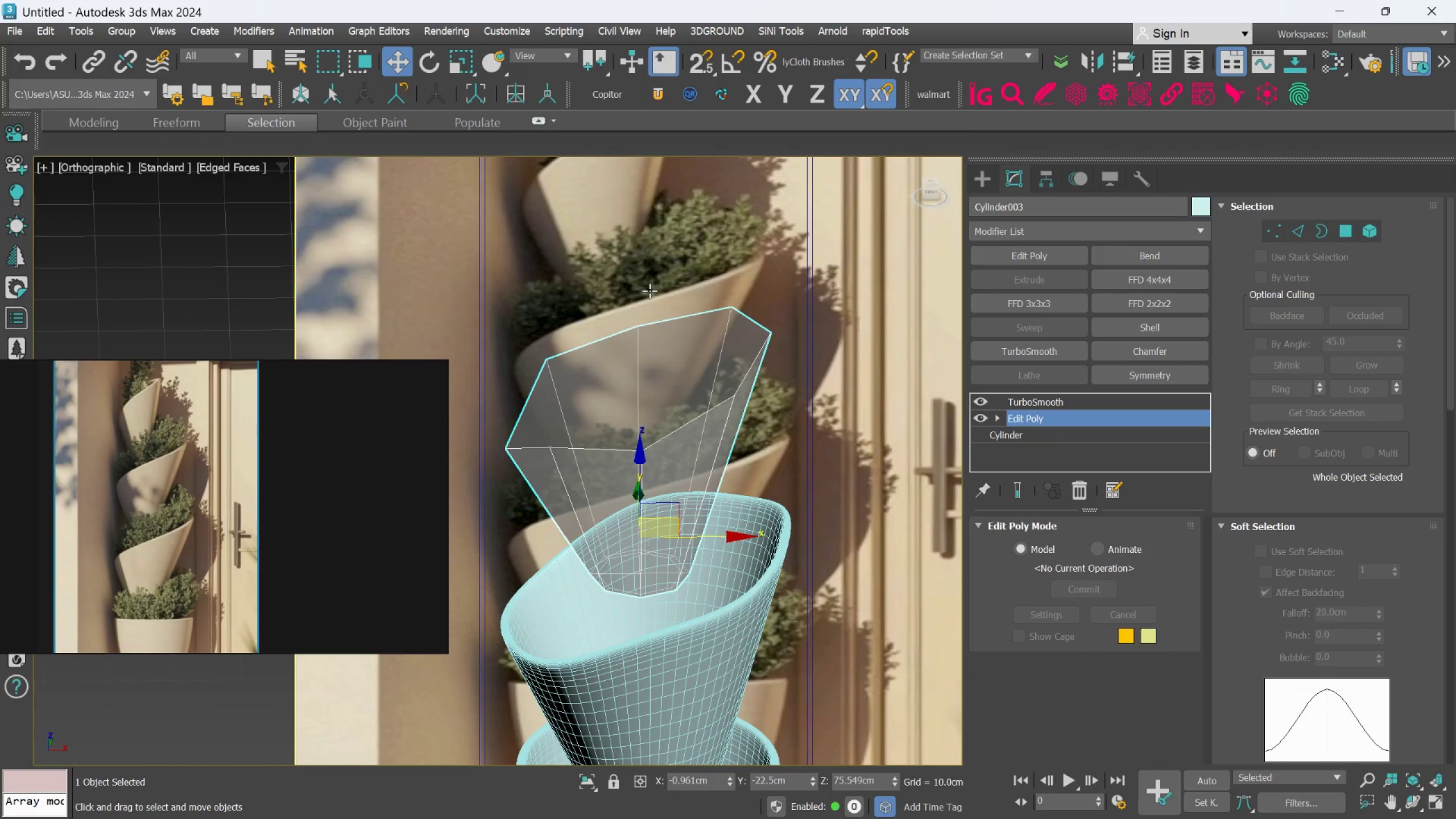 
scroll: coordinate [673, 300], scroll_direction: down, amount: 1.0
 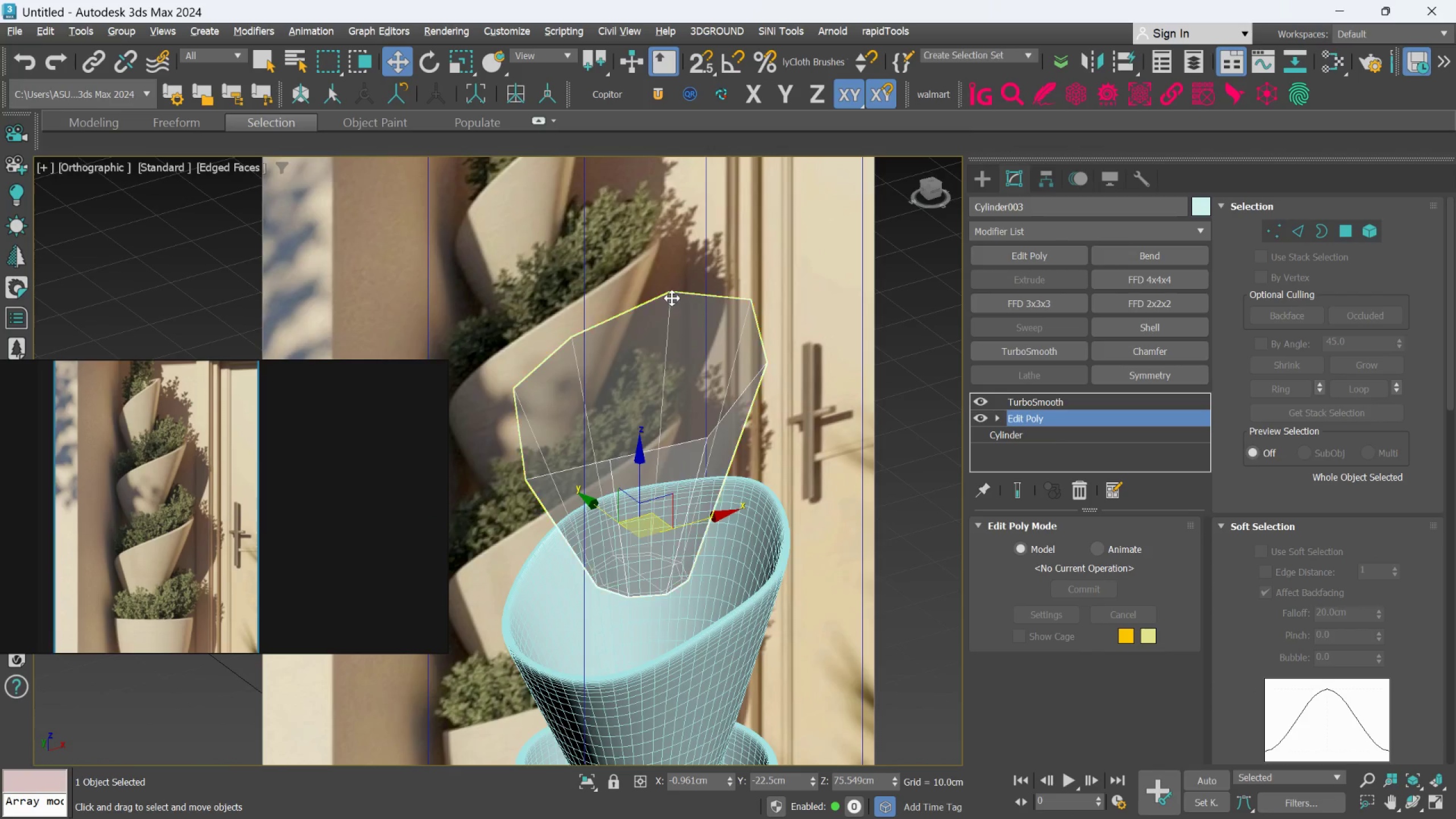 
key(L)
 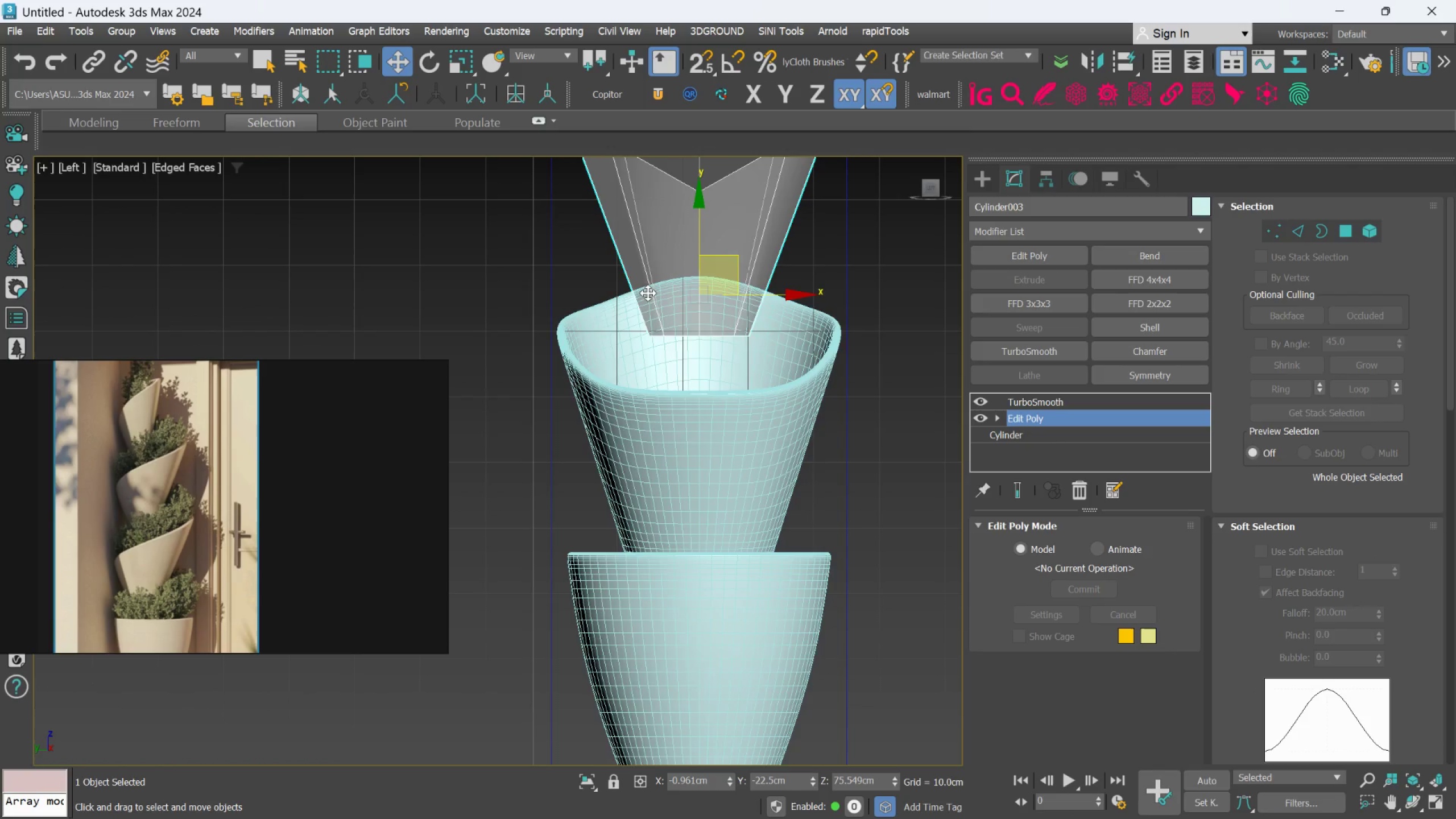 
scroll: coordinate [649, 292], scroll_direction: down, amount: 2.0
 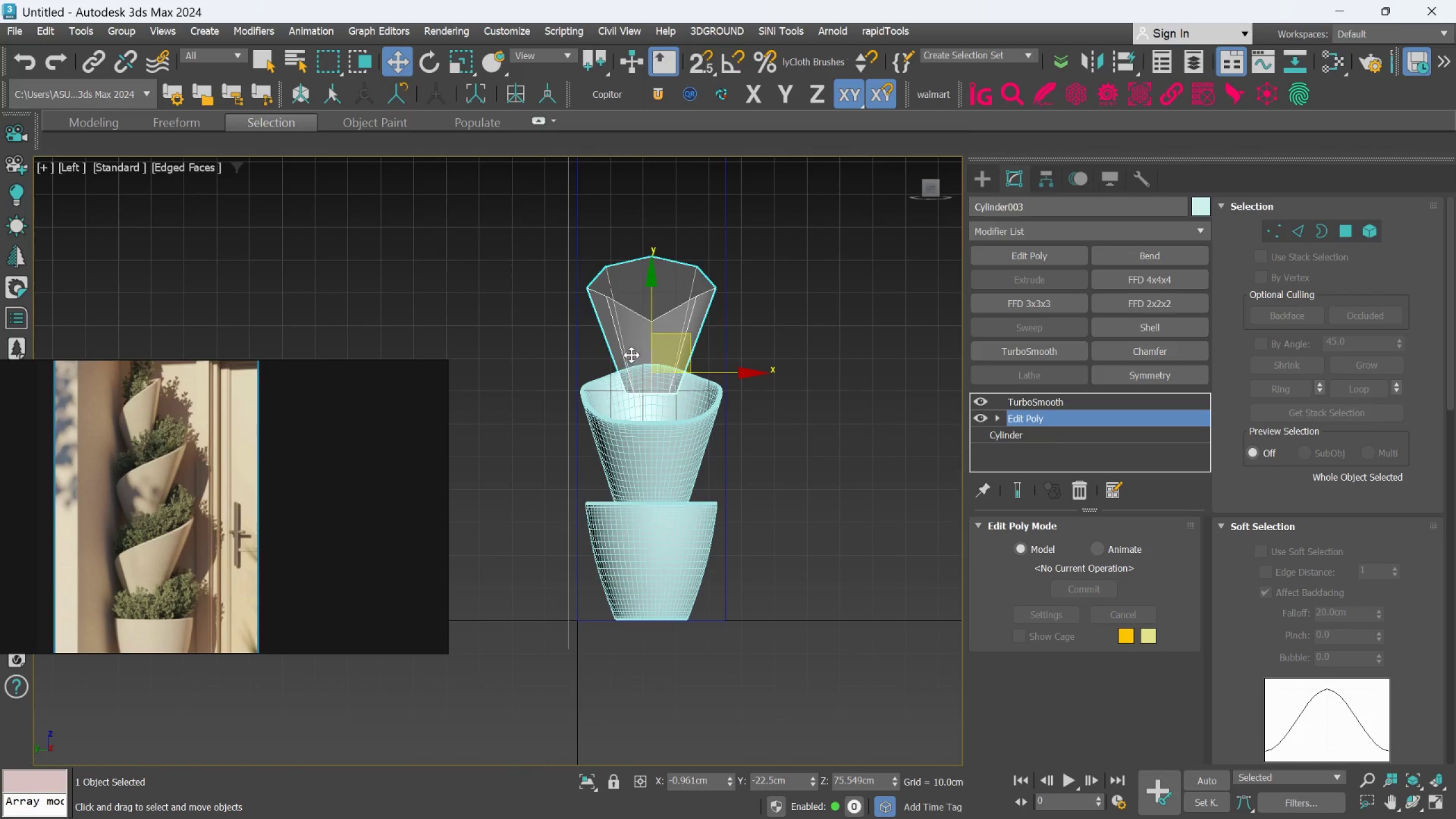 
key(Alt+1)
 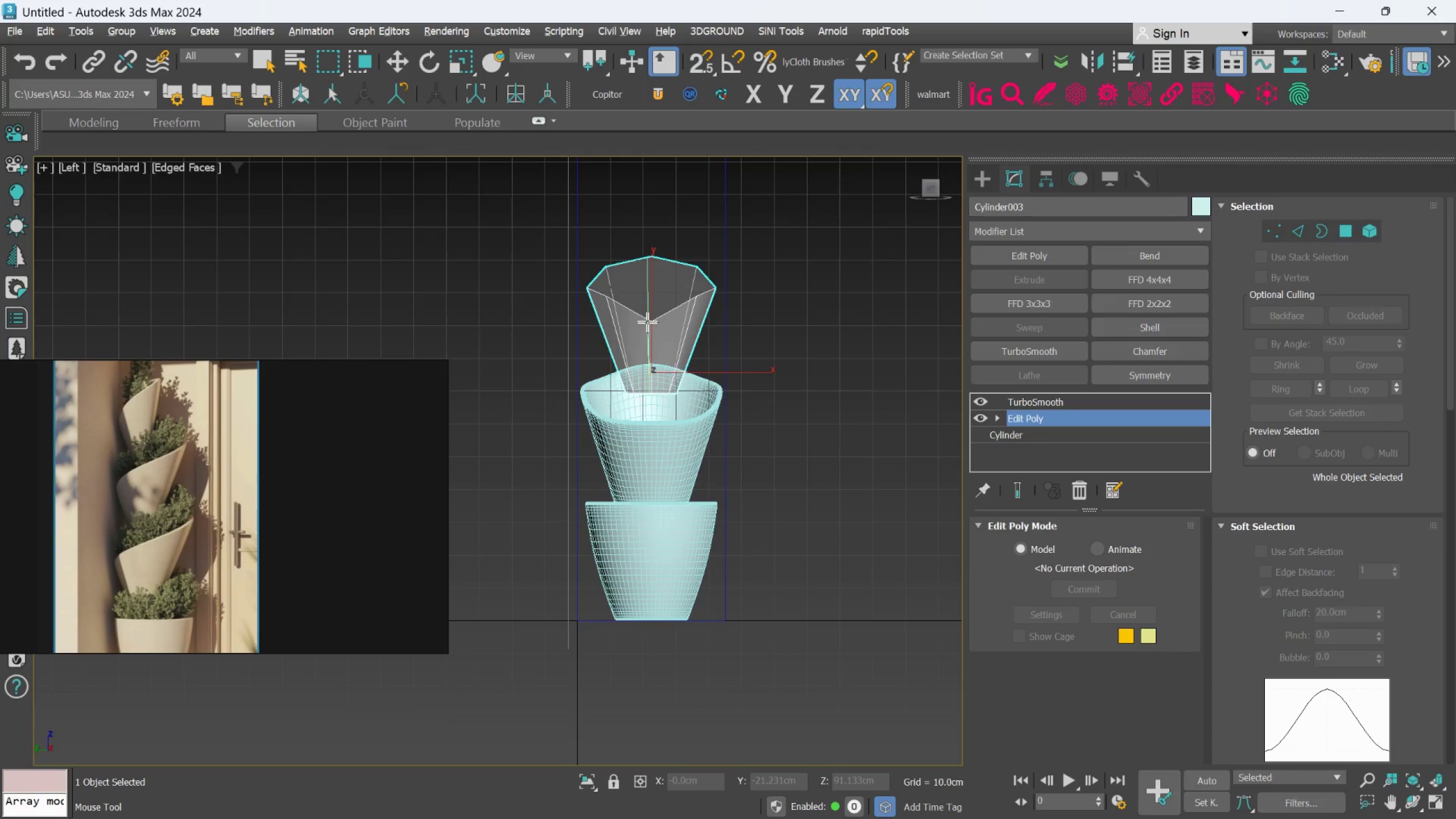 
scroll: coordinate [647, 322], scroll_direction: up, amount: 2.0
 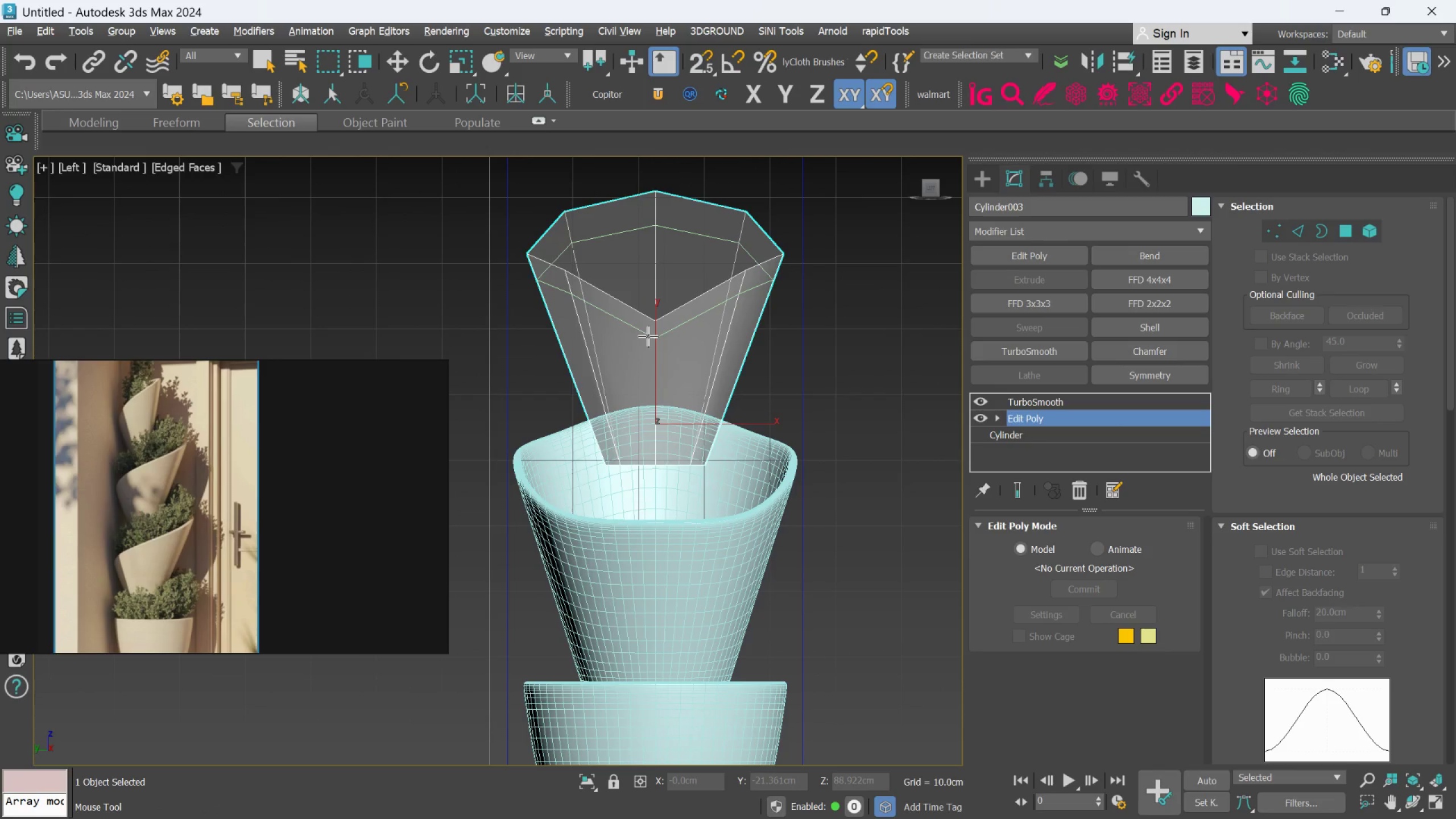 
left_click([648, 336])
 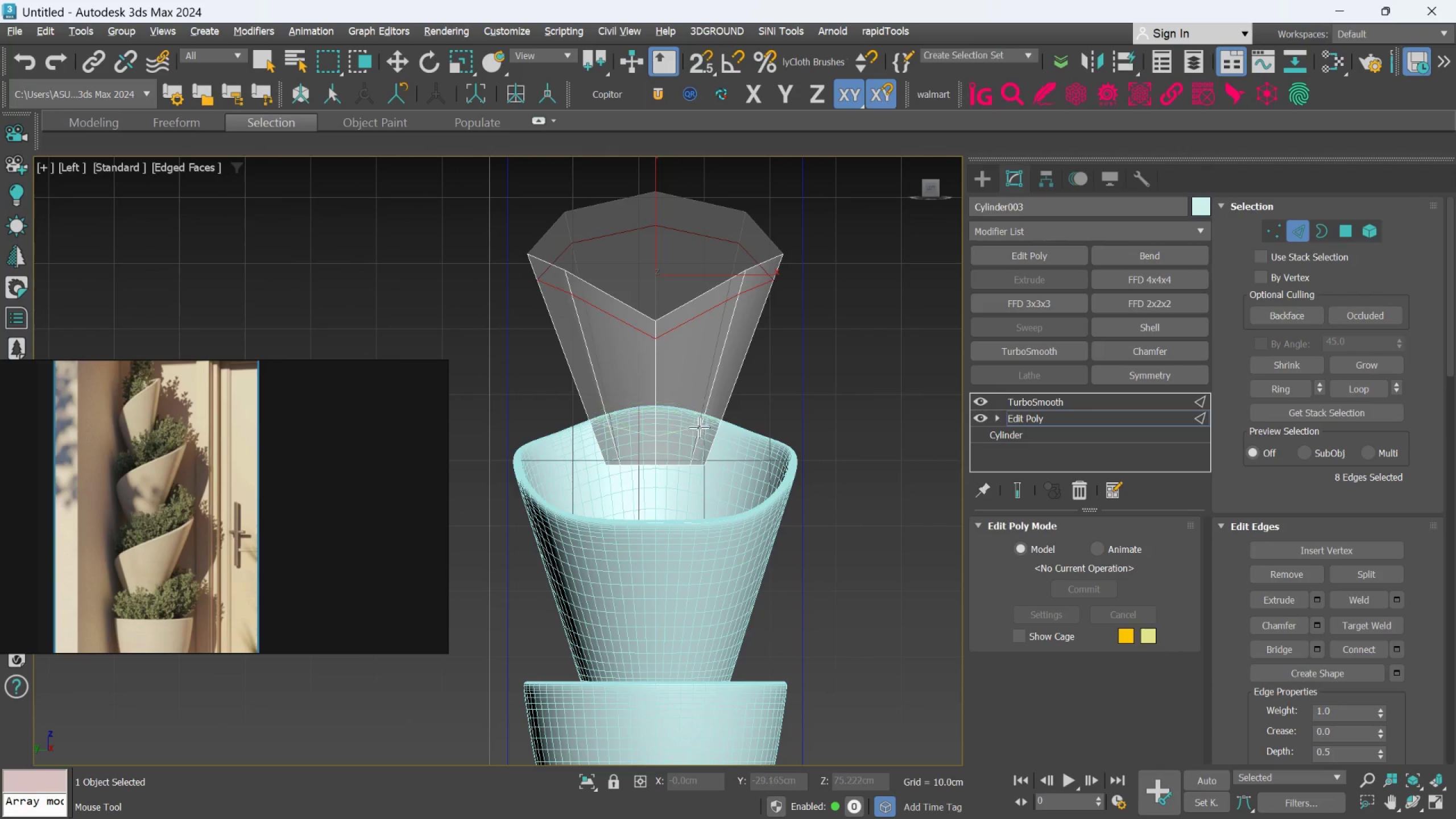 
hold_key(key=AltLeft, duration=0.58)
 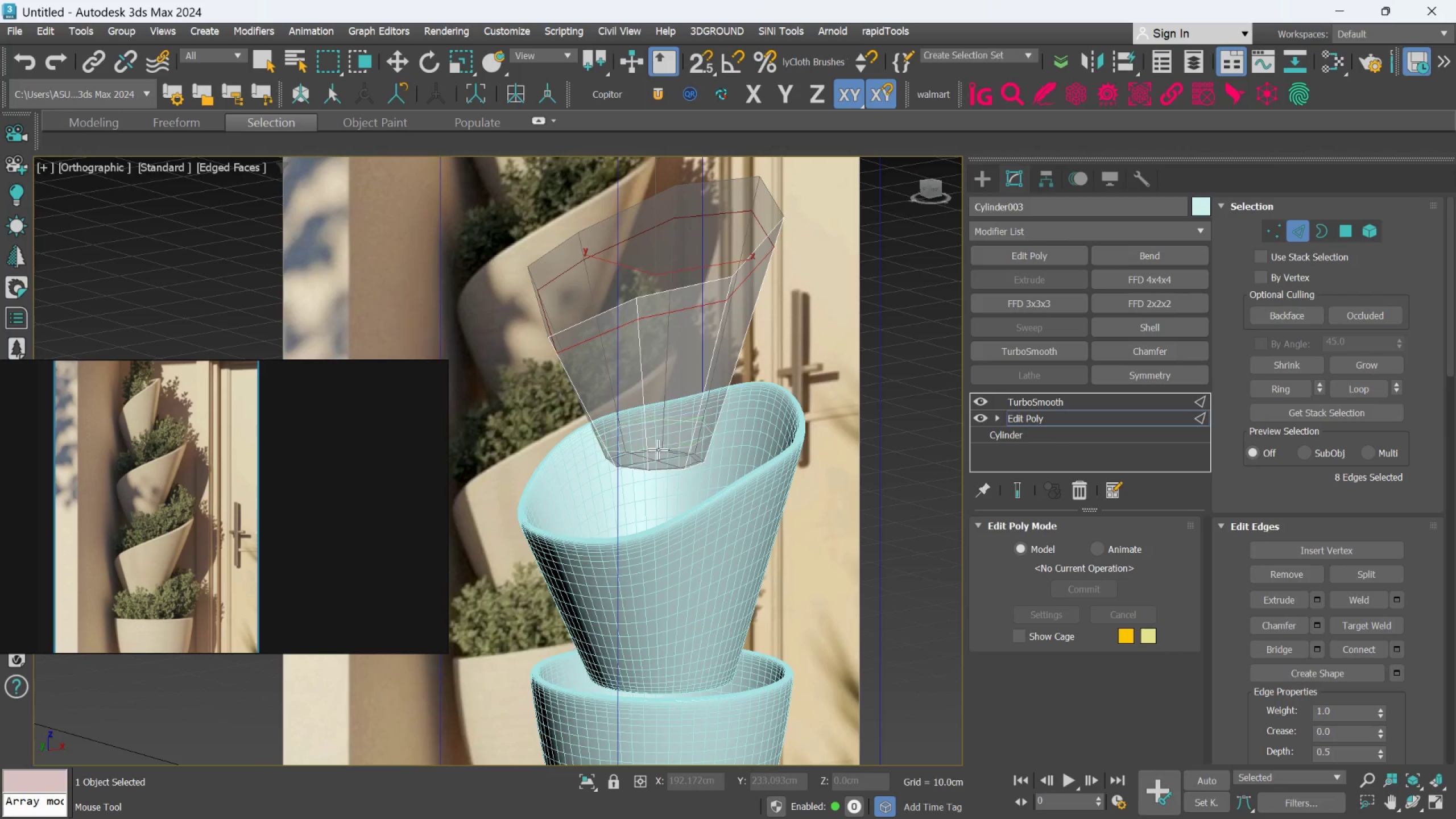 
scroll: coordinate [658, 449], scroll_direction: up, amount: 2.0
 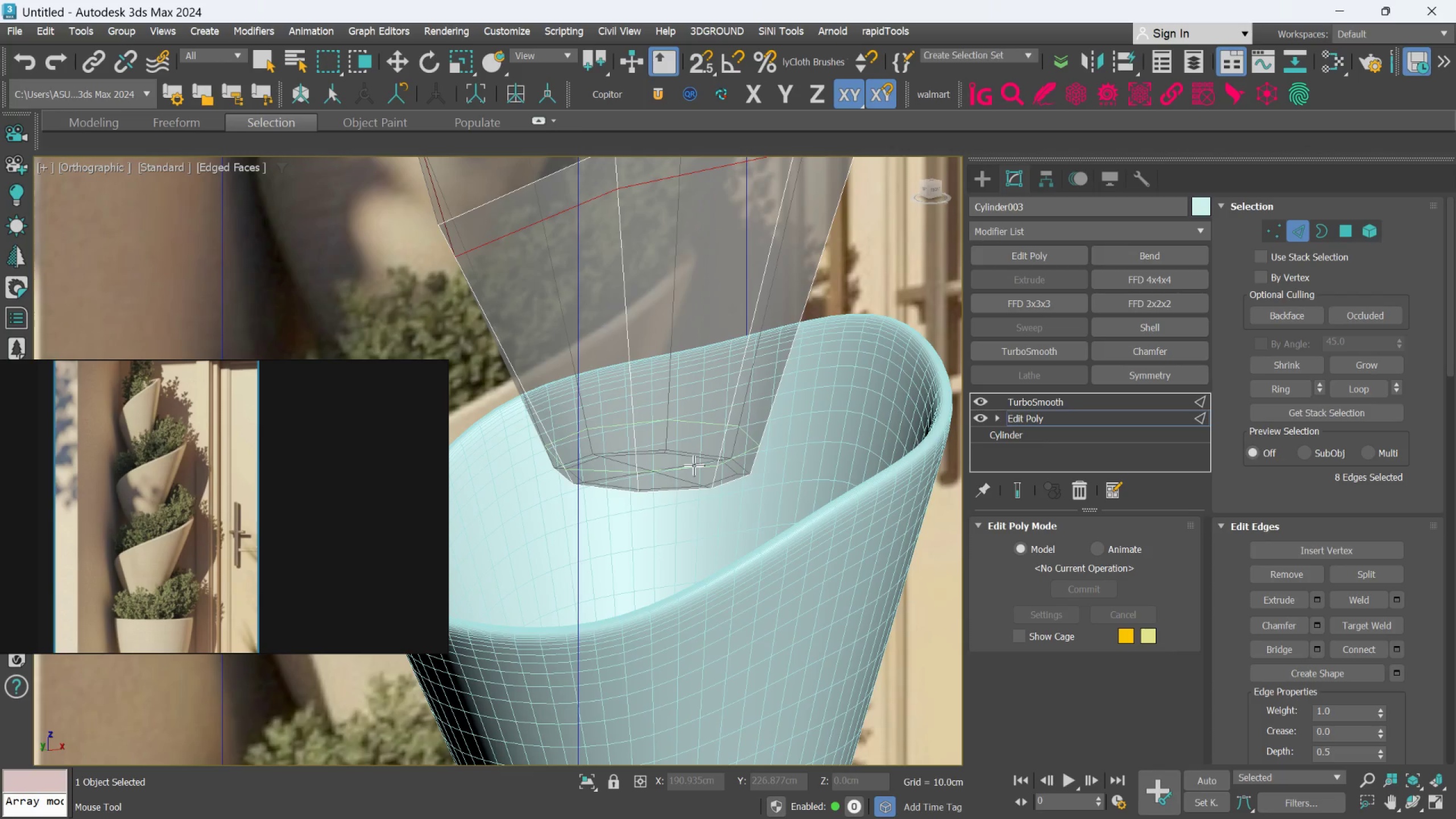 
left_click([695, 468])
 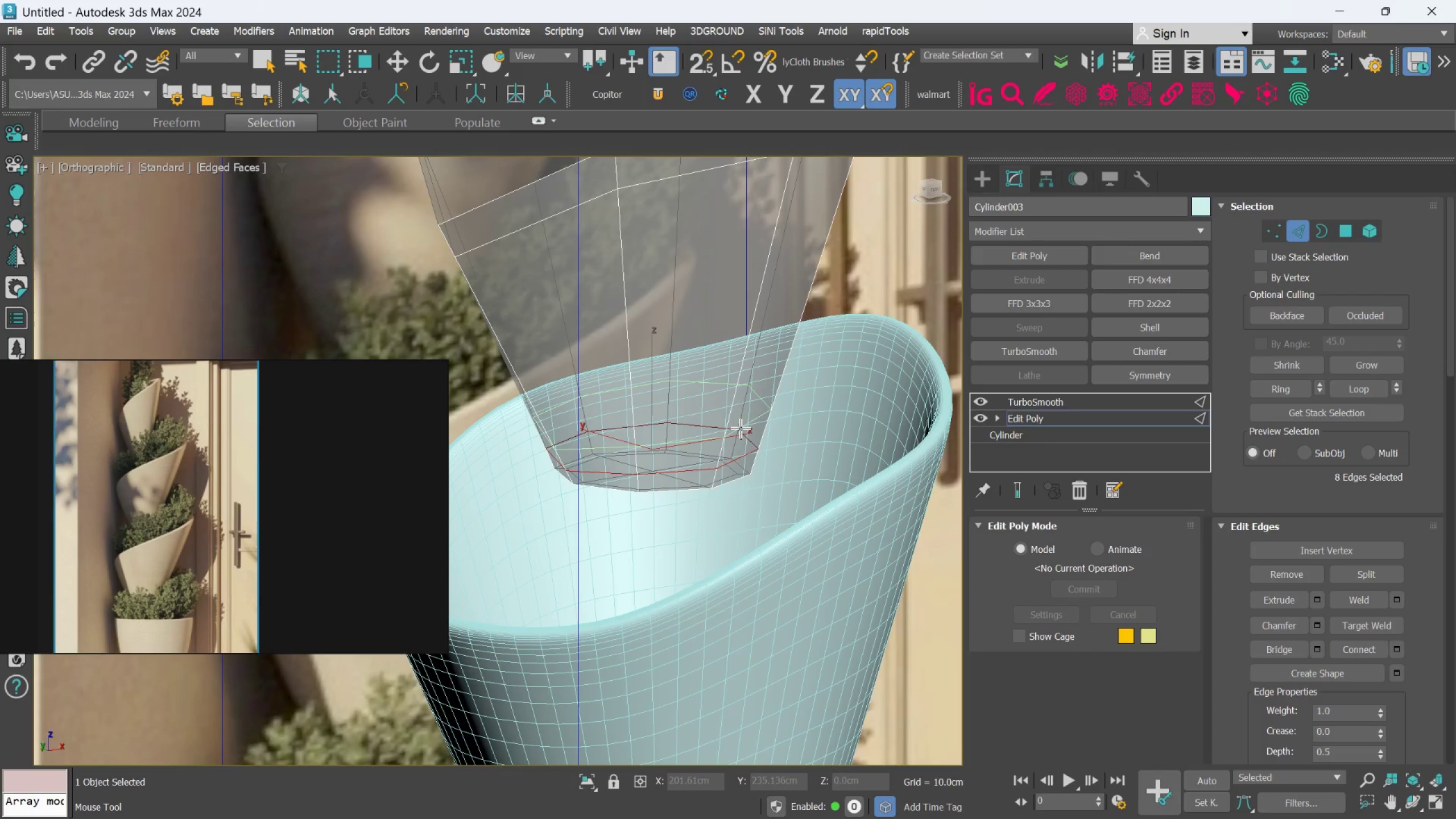 
key(Alt+1)
 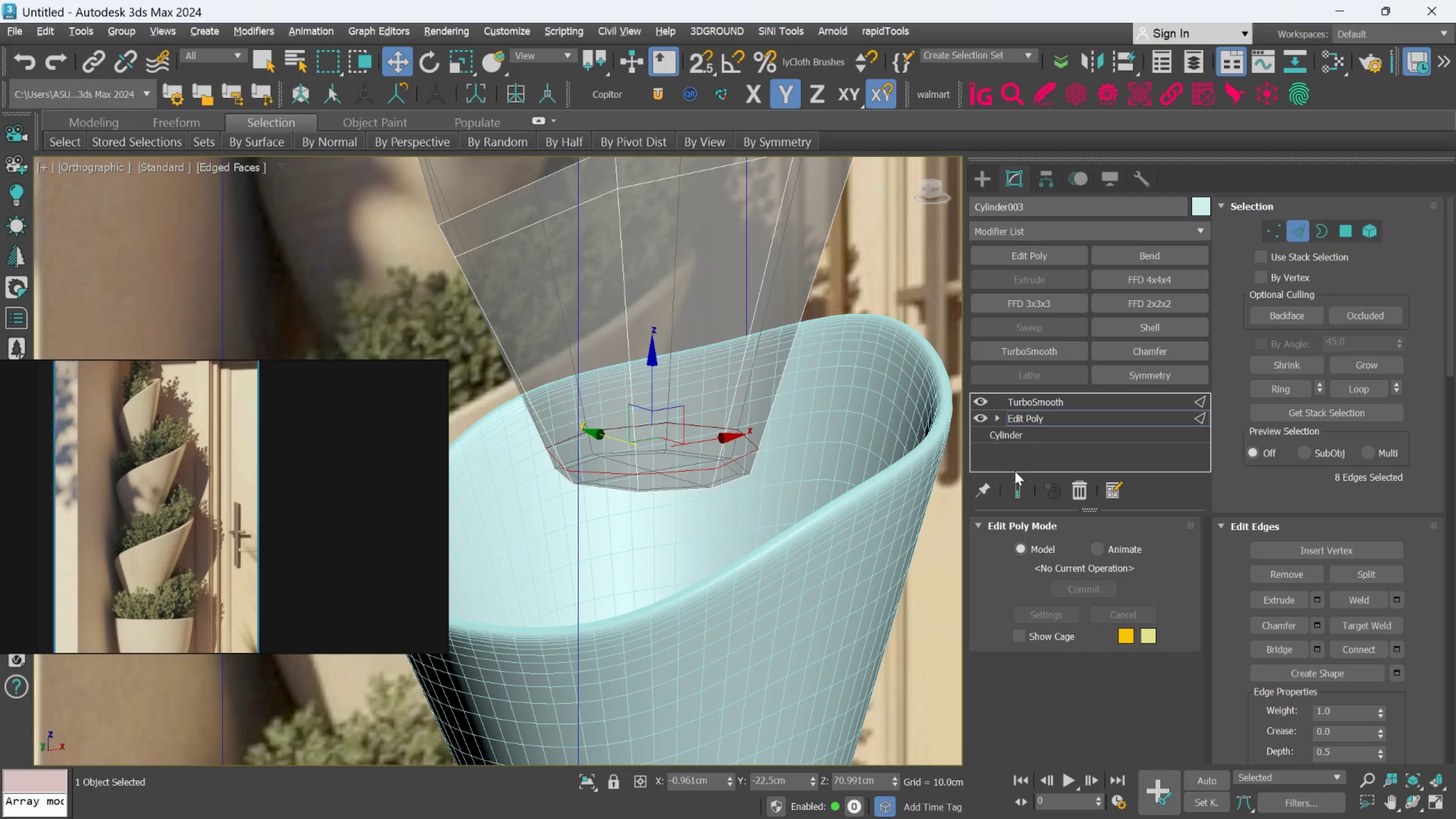 
left_click([1020, 490])
 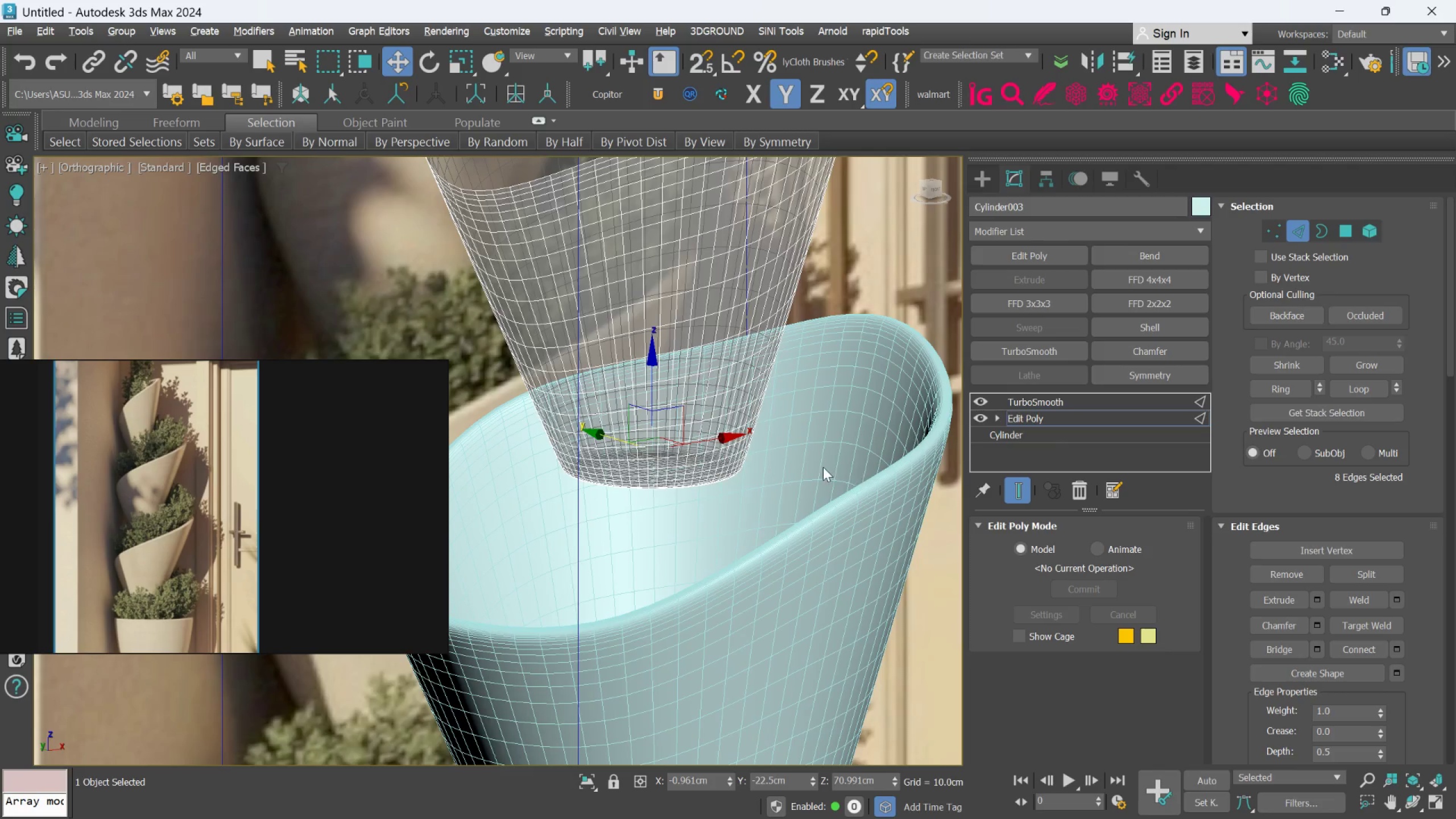 
scroll: coordinate [823, 467], scroll_direction: down, amount: 1.0
 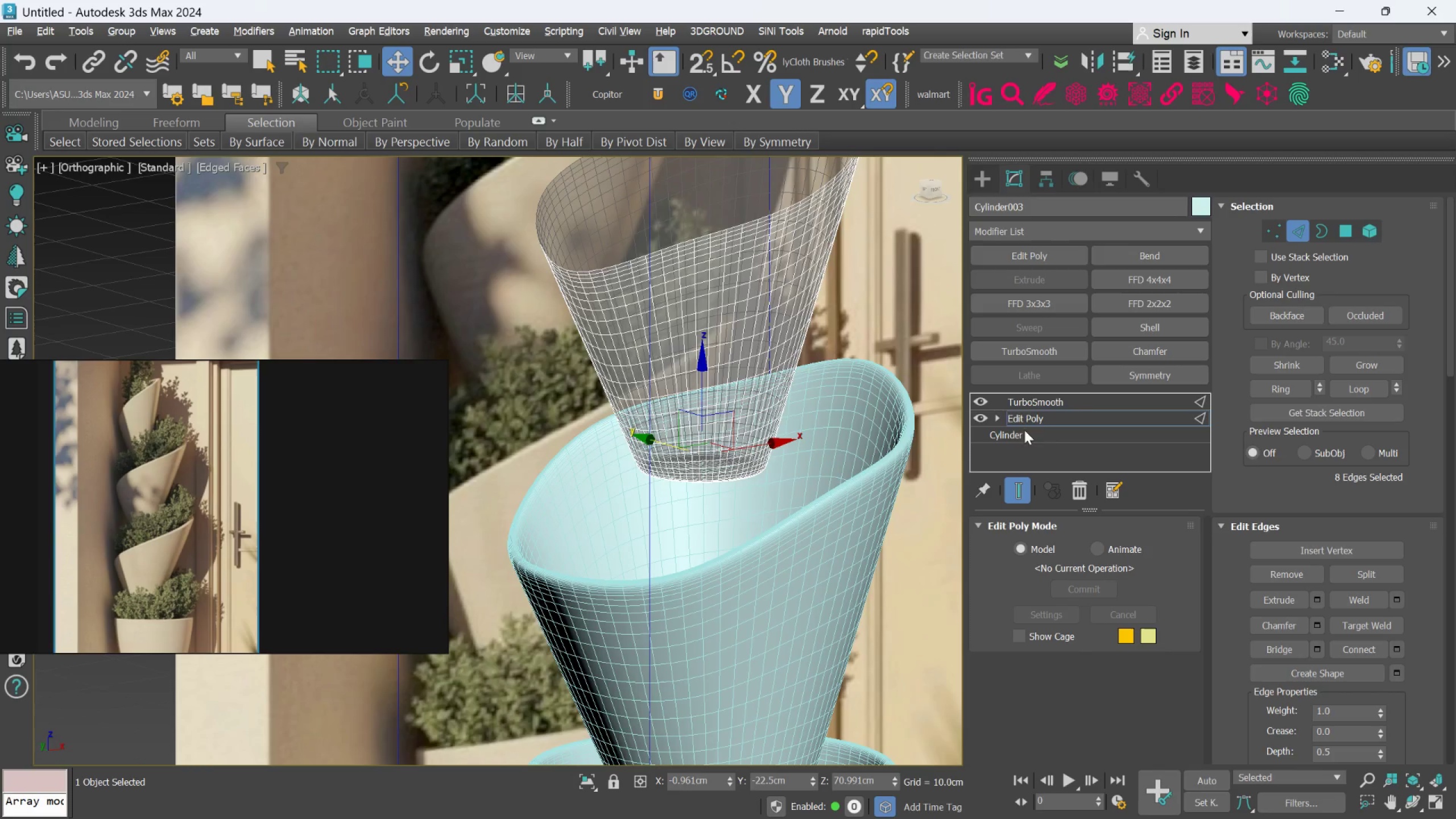 
left_click([1032, 419])
 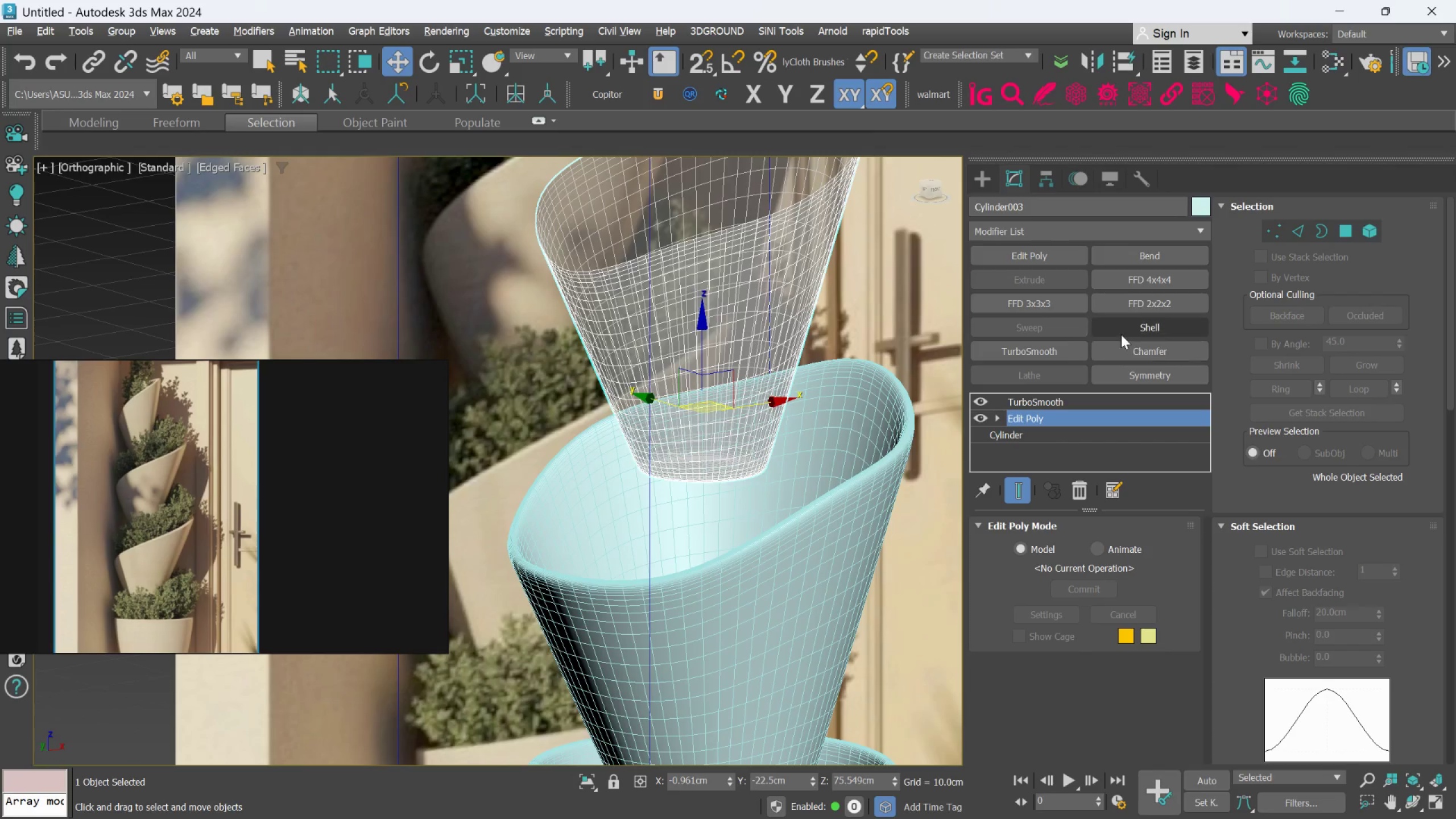 
left_click([1134, 328])
 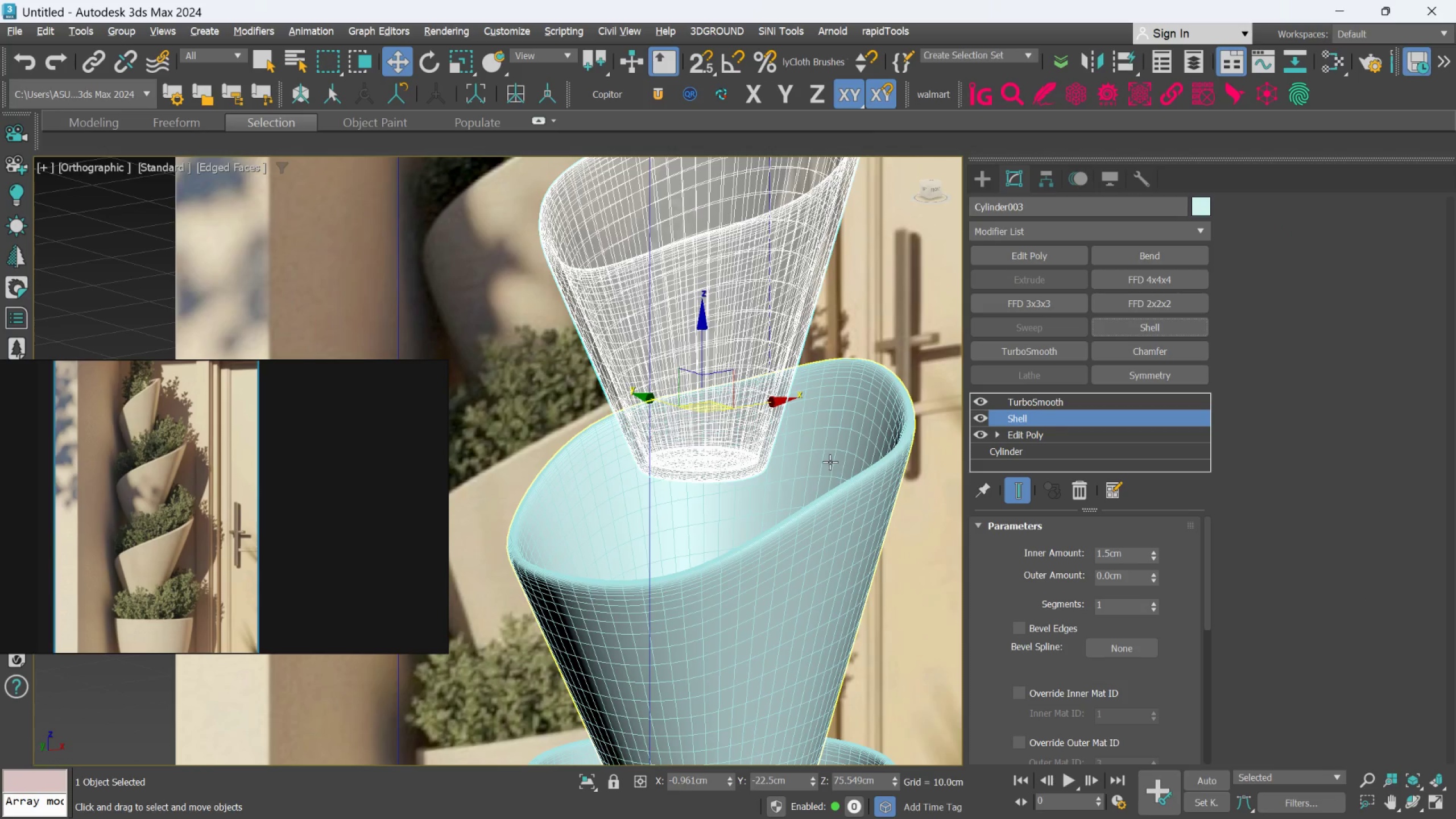 
key(Alt+X)
 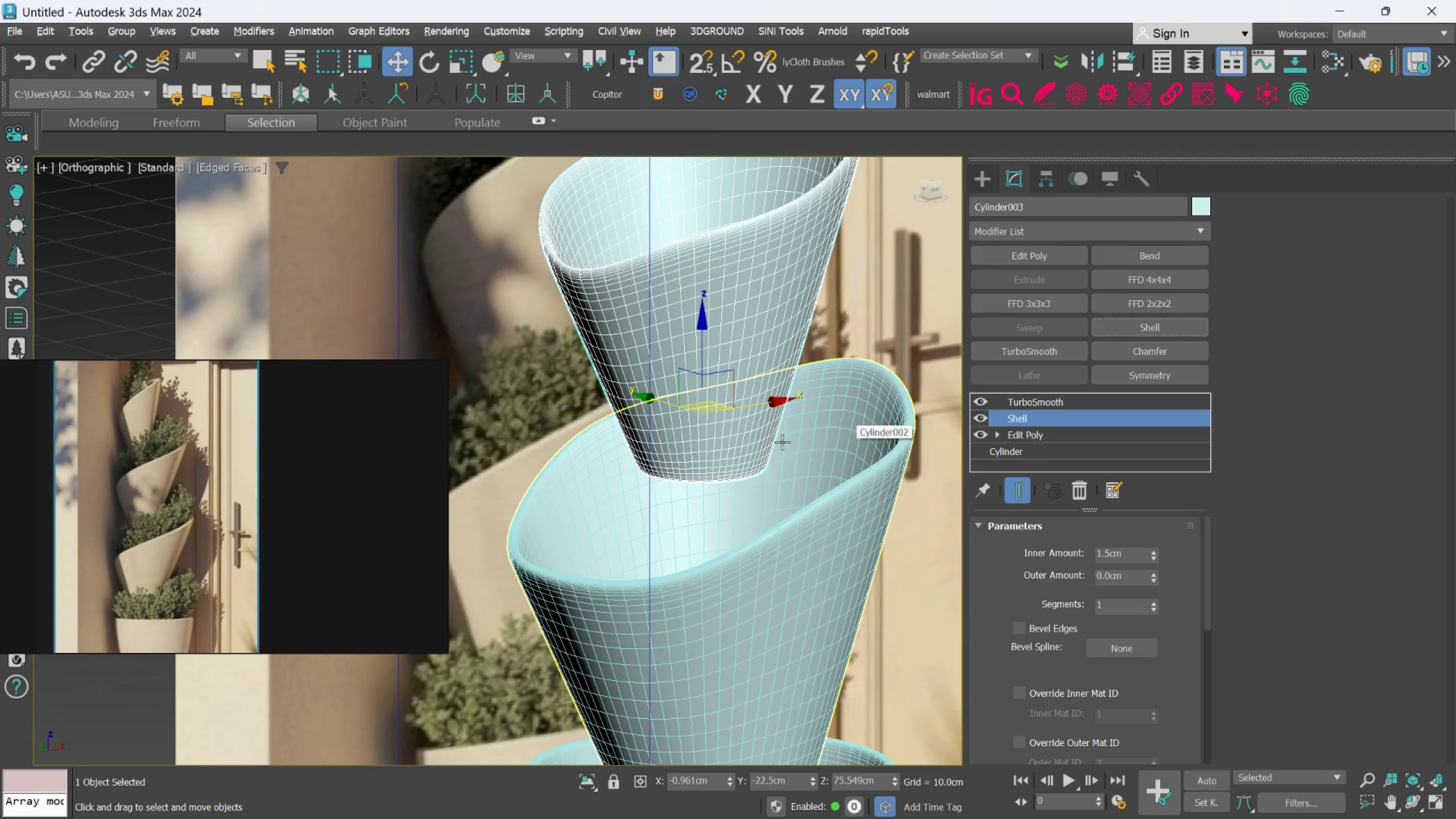 
hold_key(key=AltLeft, duration=2.5)
 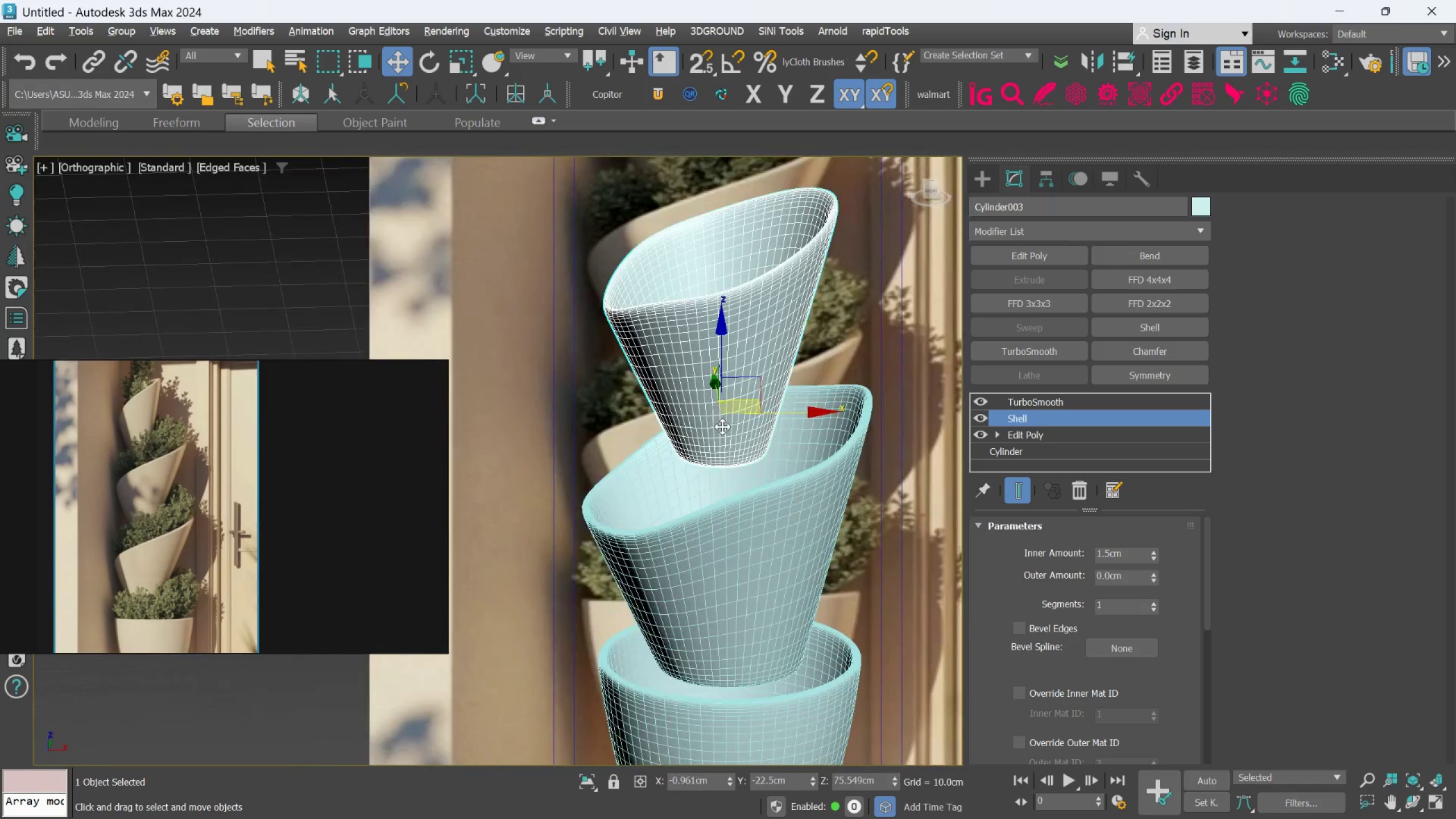 
scroll: coordinate [767, 429], scroll_direction: down, amount: 1.0
 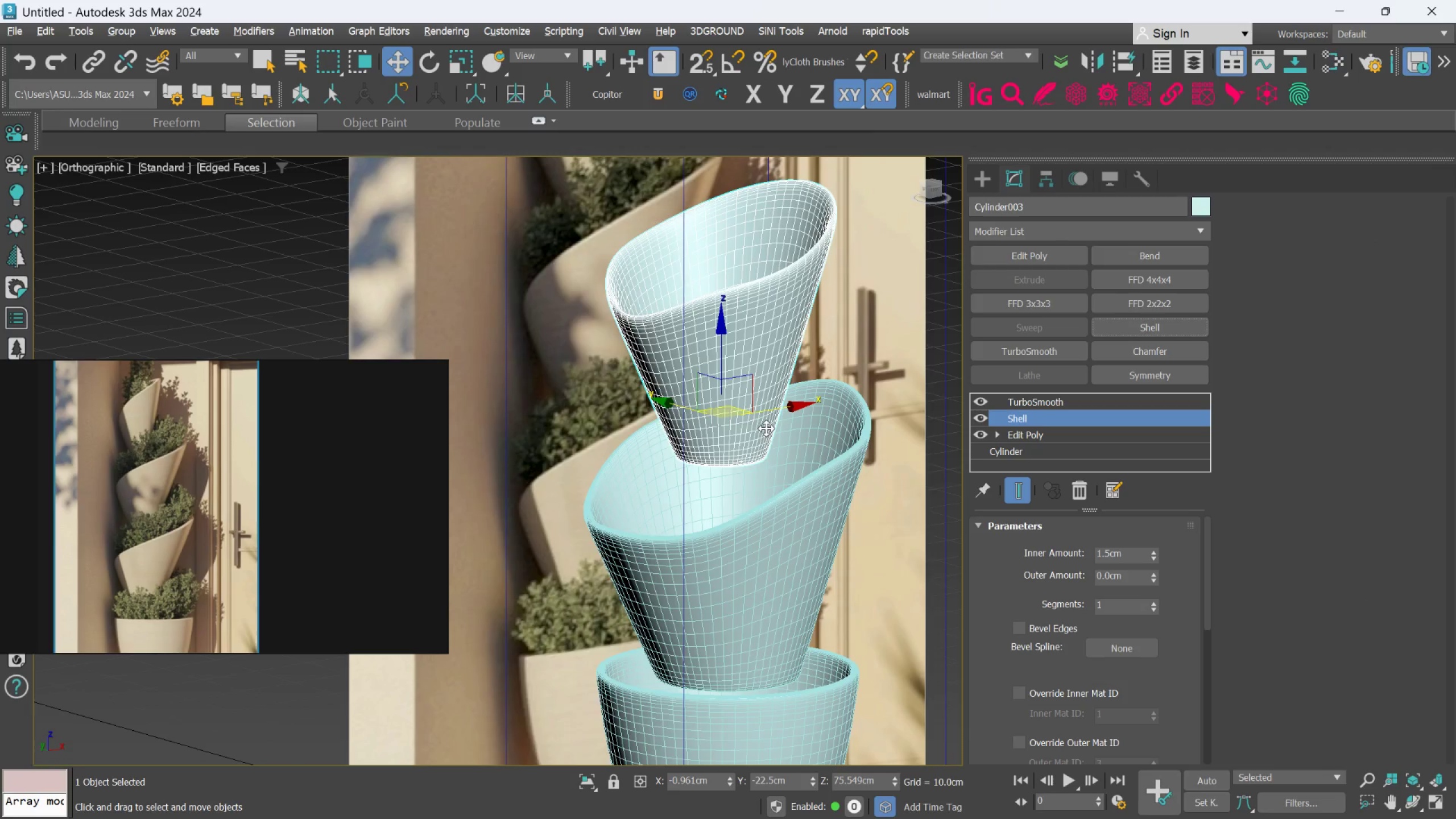 
hold_key(key=AltLeft, duration=1.27)
 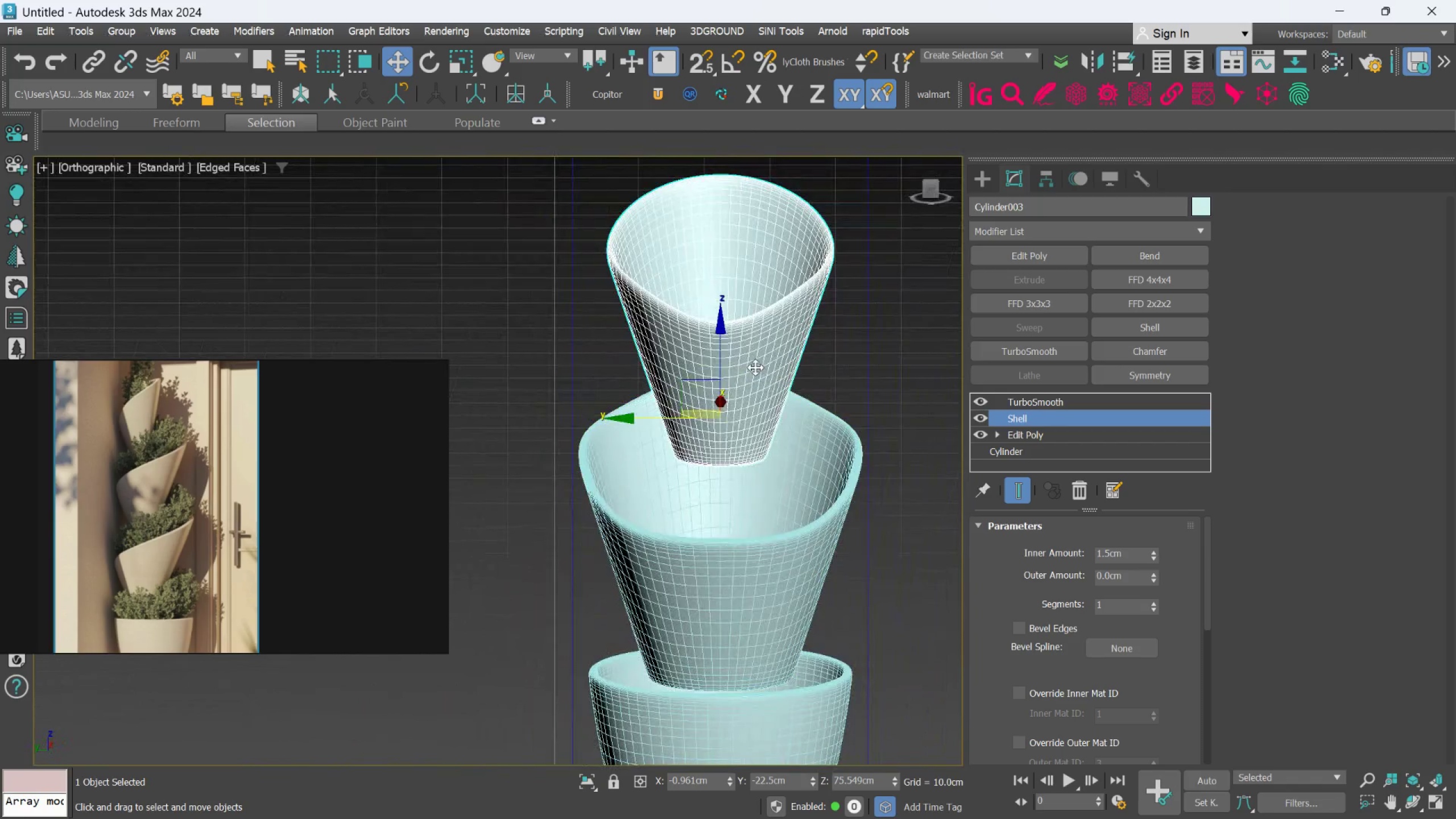 
scroll: coordinate [755, 367], scroll_direction: up, amount: 2.0
 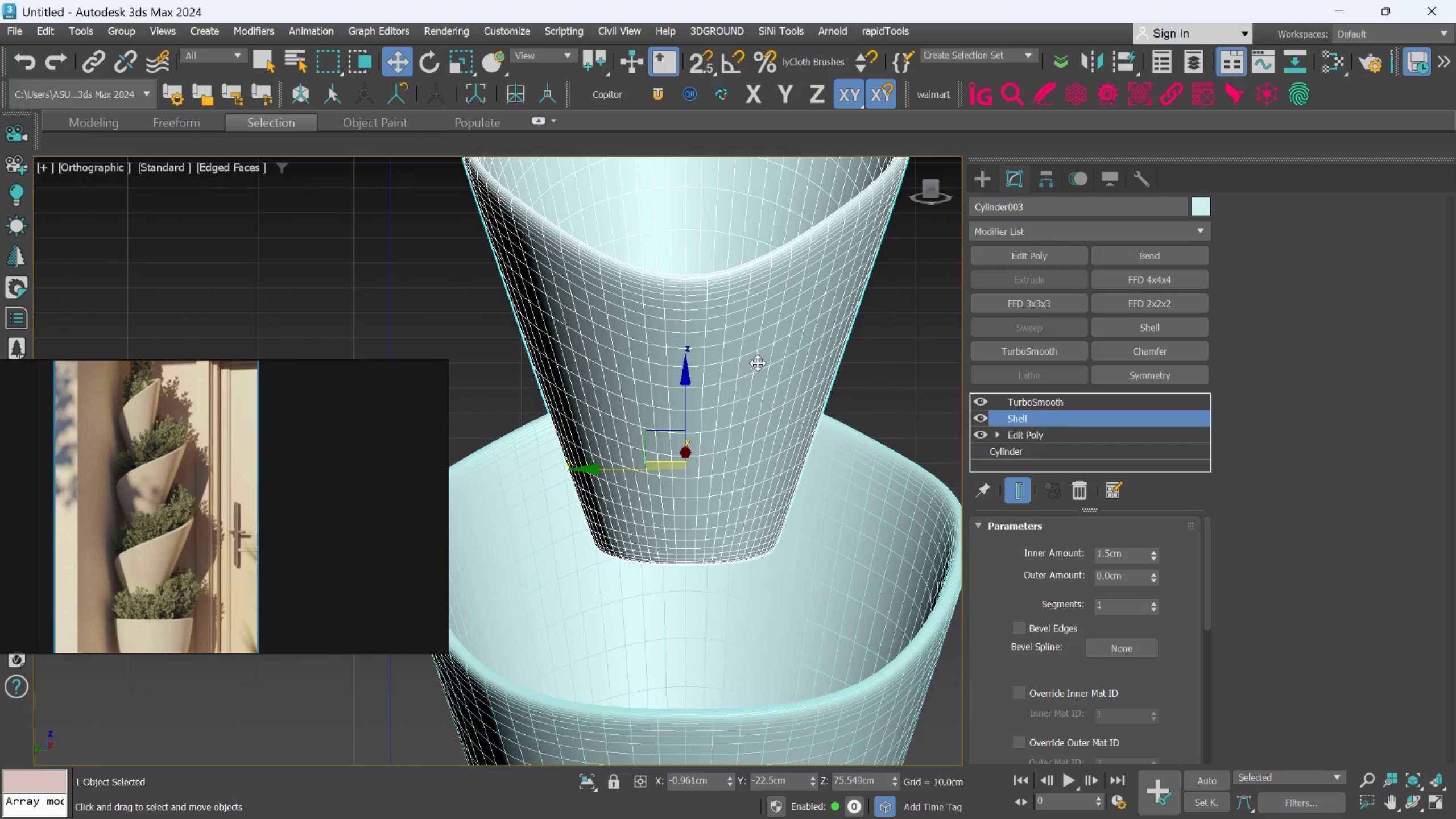 
key(L)
 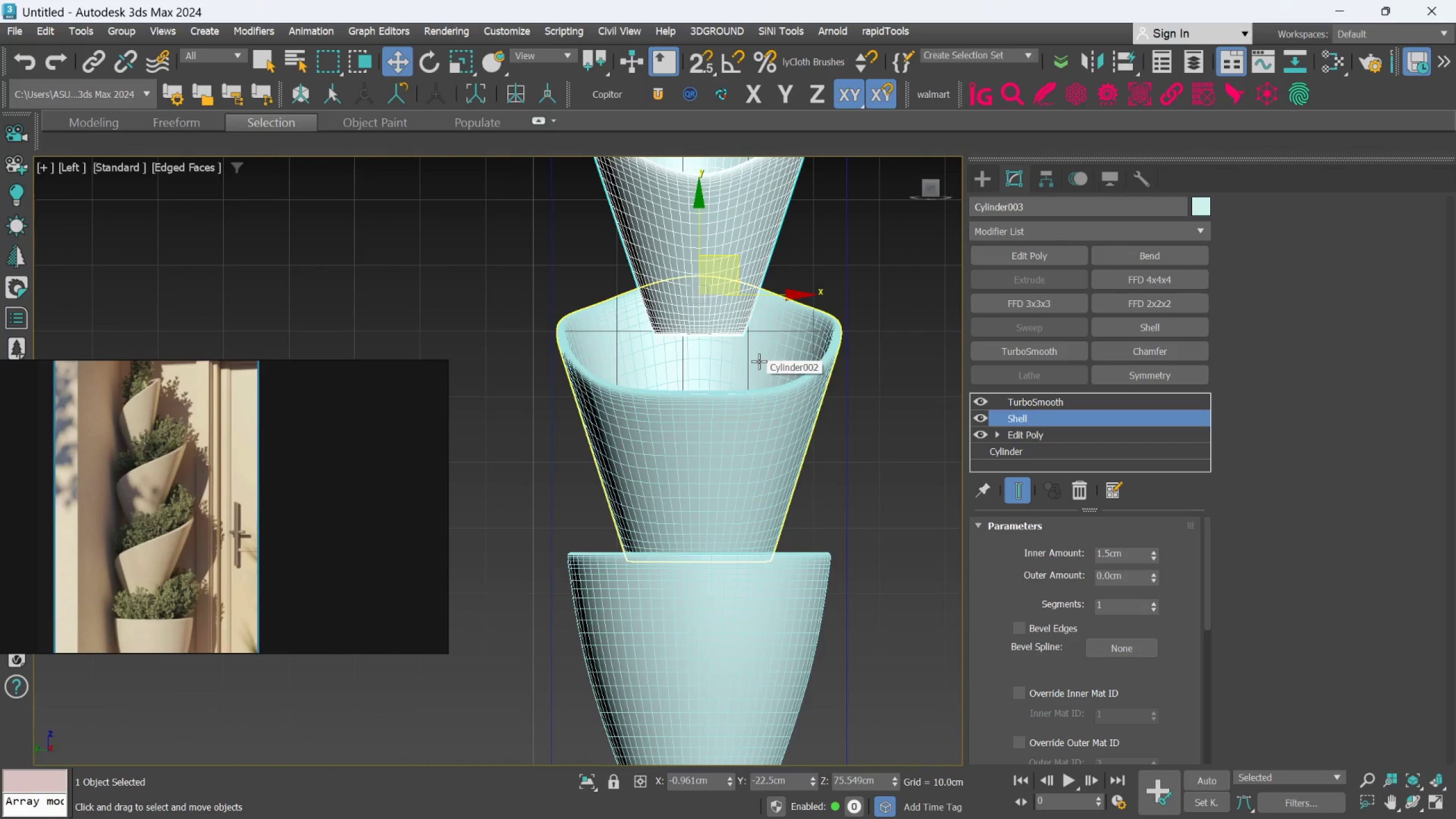 
scroll: coordinate [758, 357], scroll_direction: down, amount: 1.0
 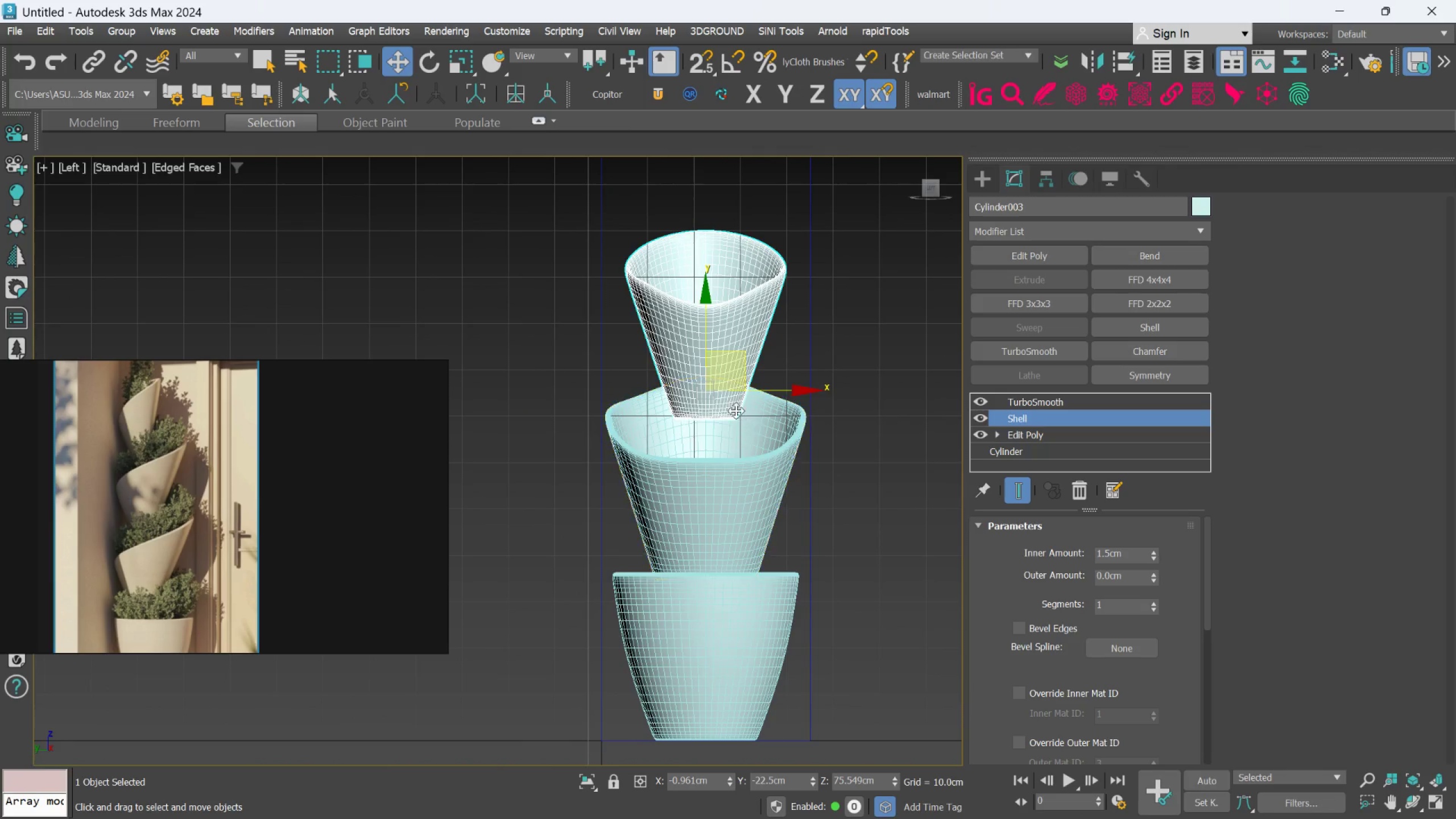 
scroll: coordinate [734, 408], scroll_direction: up, amount: 1.0
 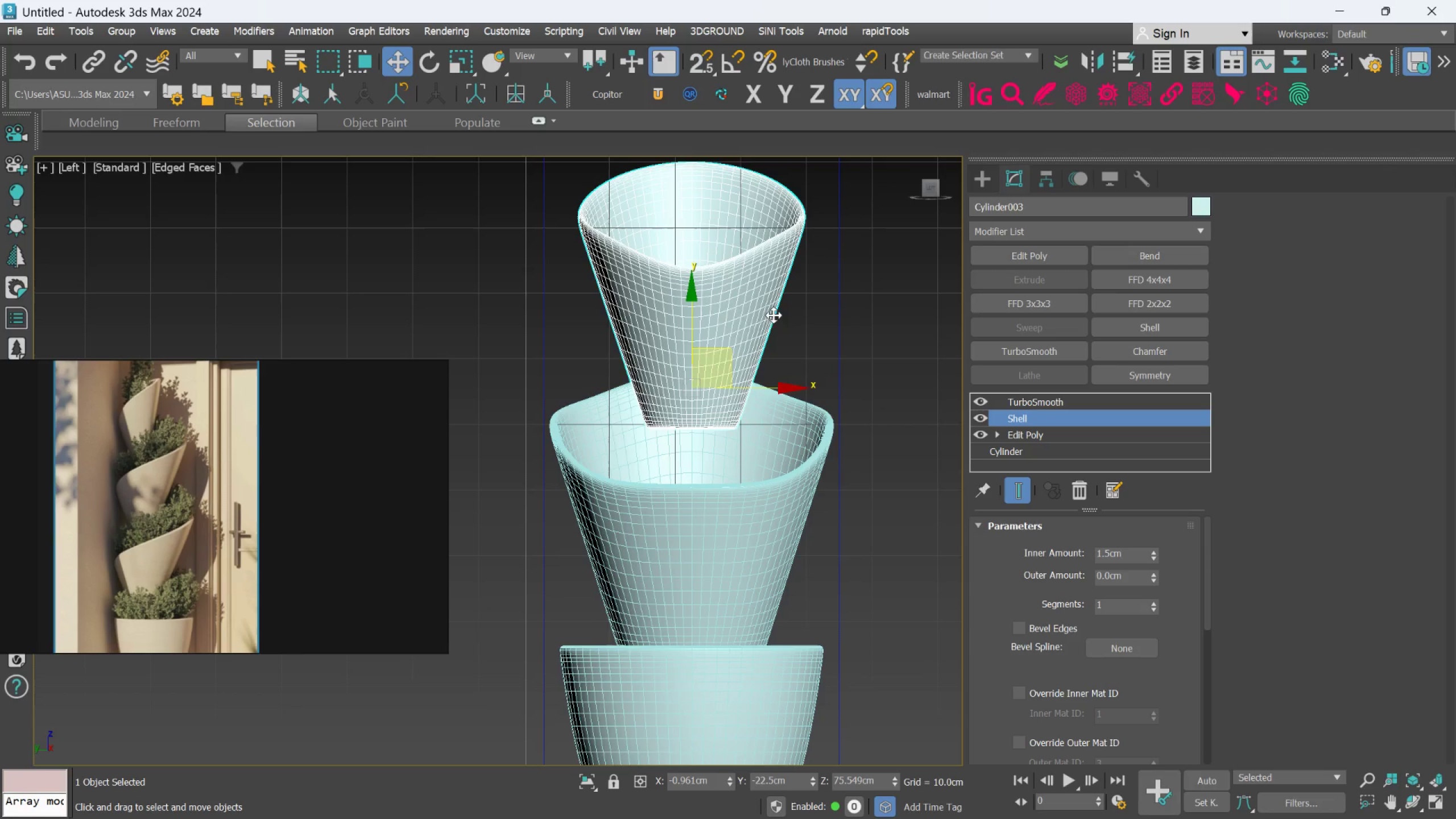 
wait(7.22)
 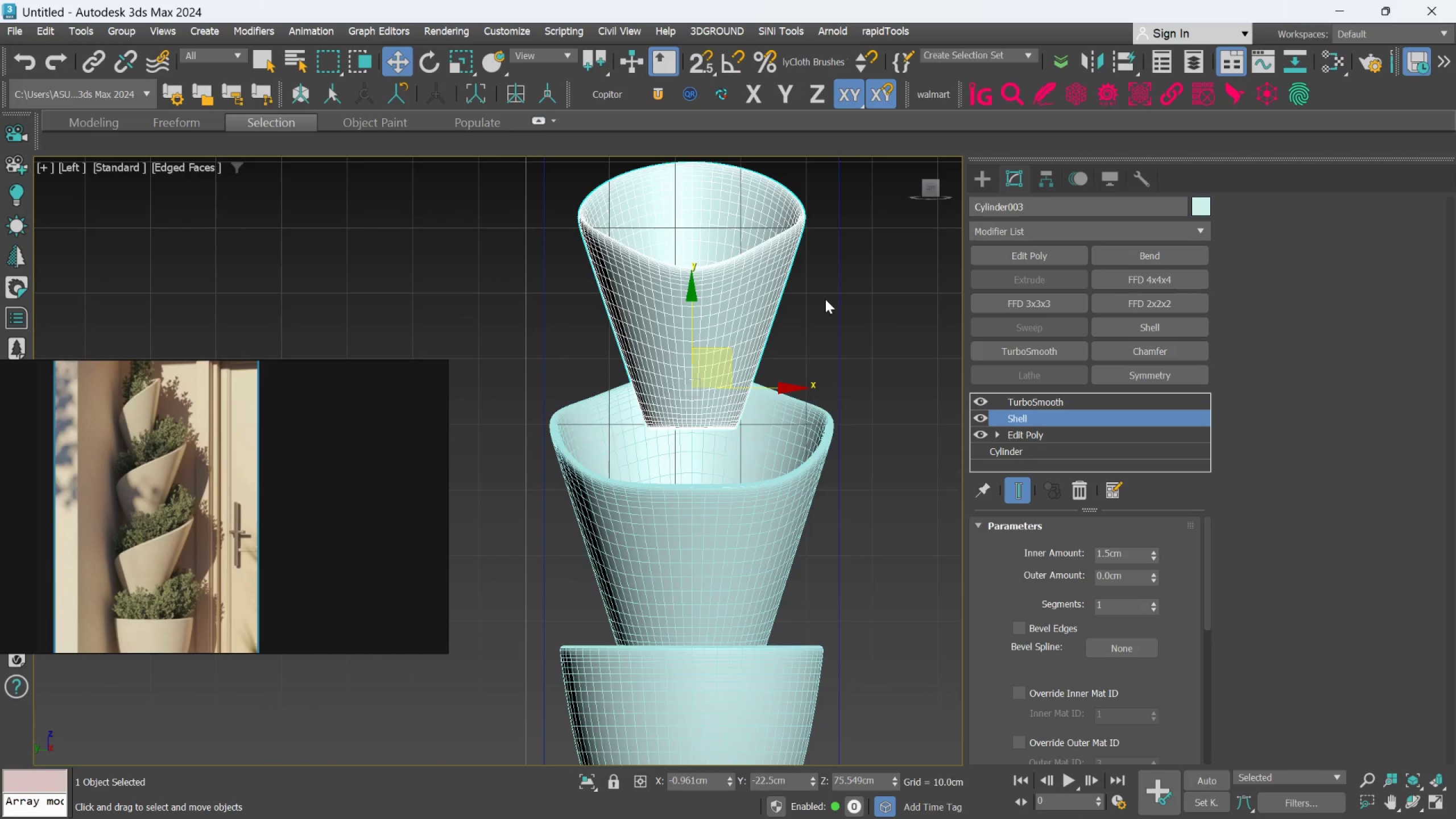 
left_click([1026, 433])
 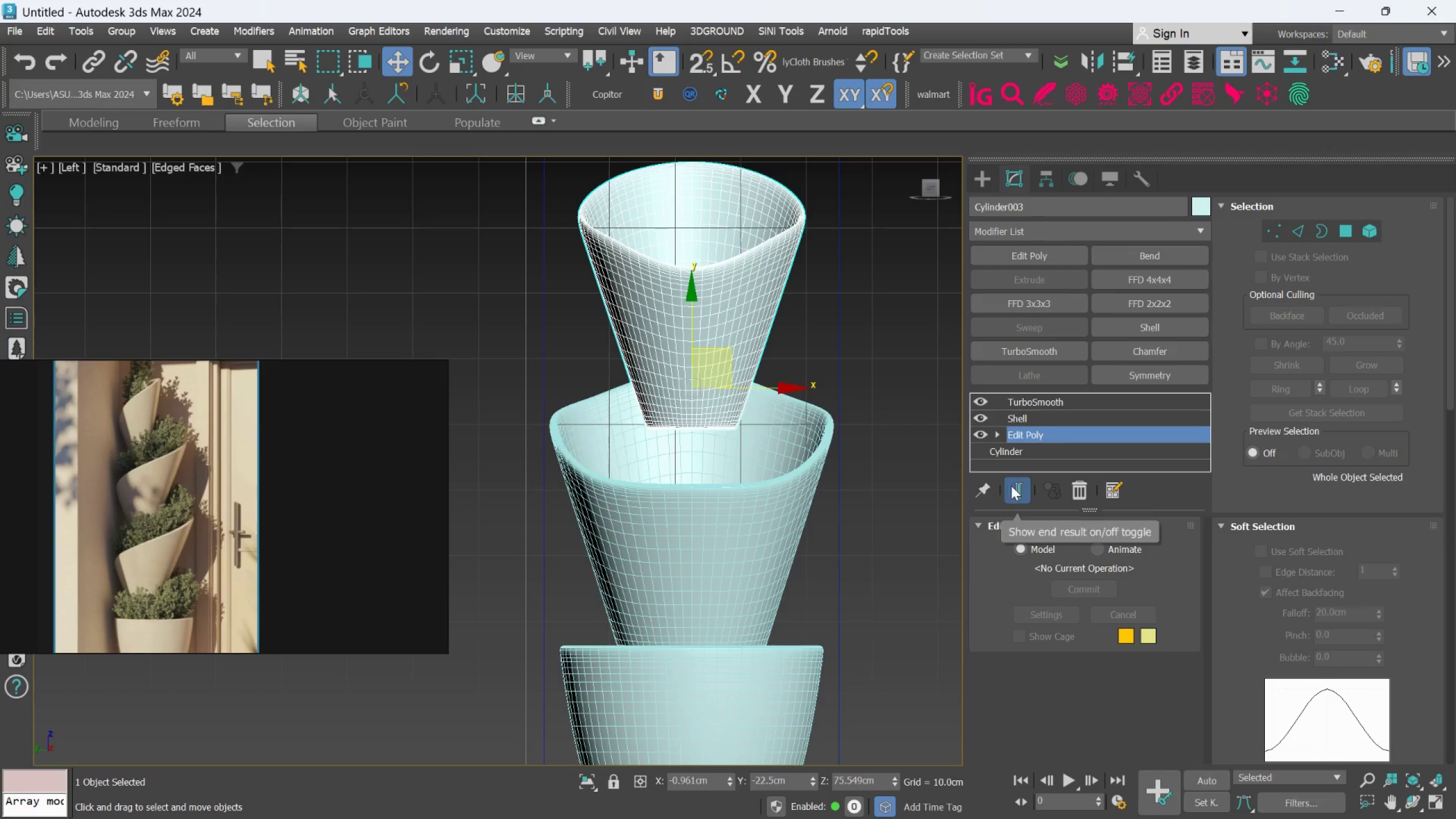 
left_click([1014, 486])
 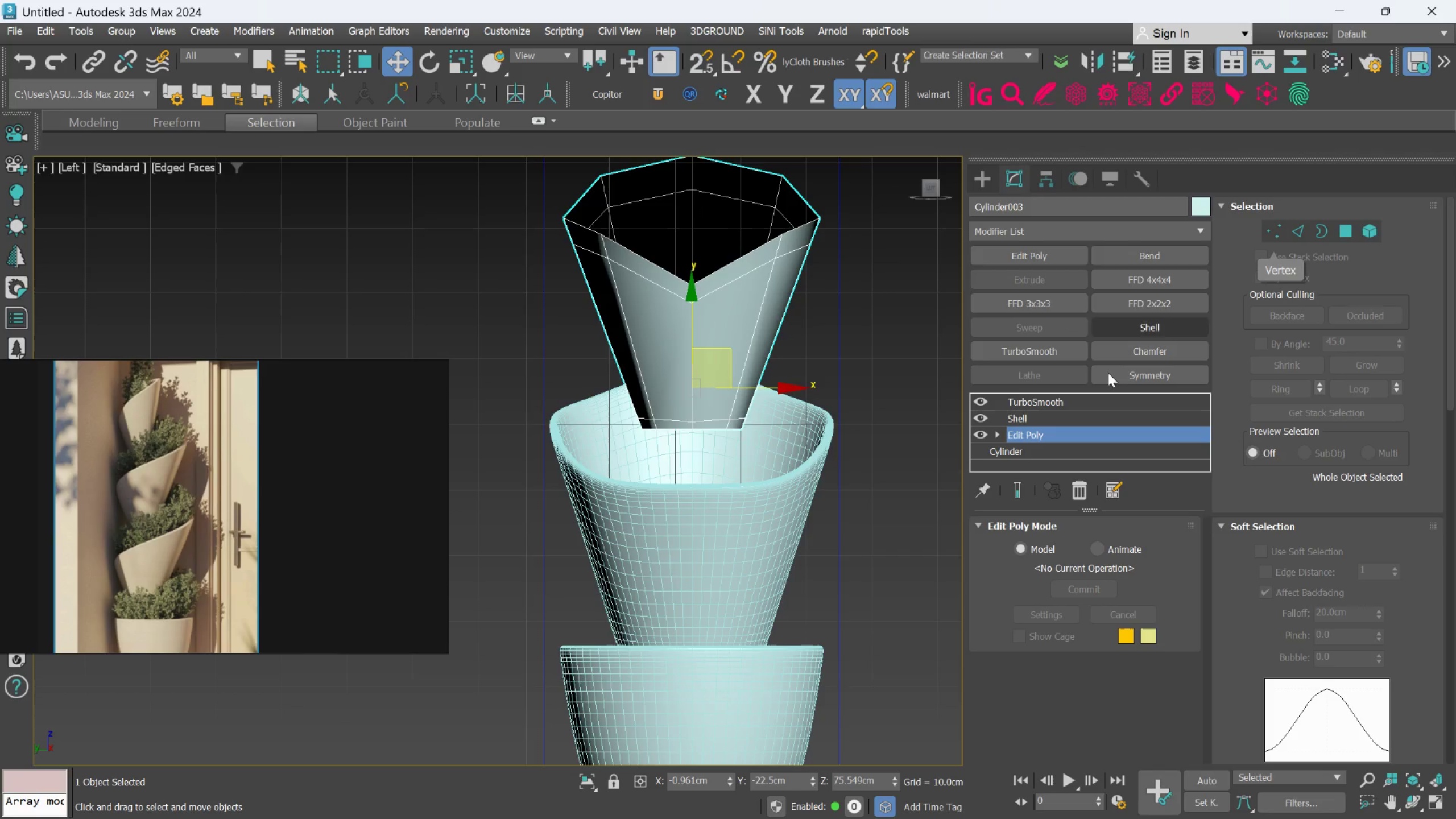 
scroll: coordinate [714, 435], scroll_direction: up, amount: 1.0
 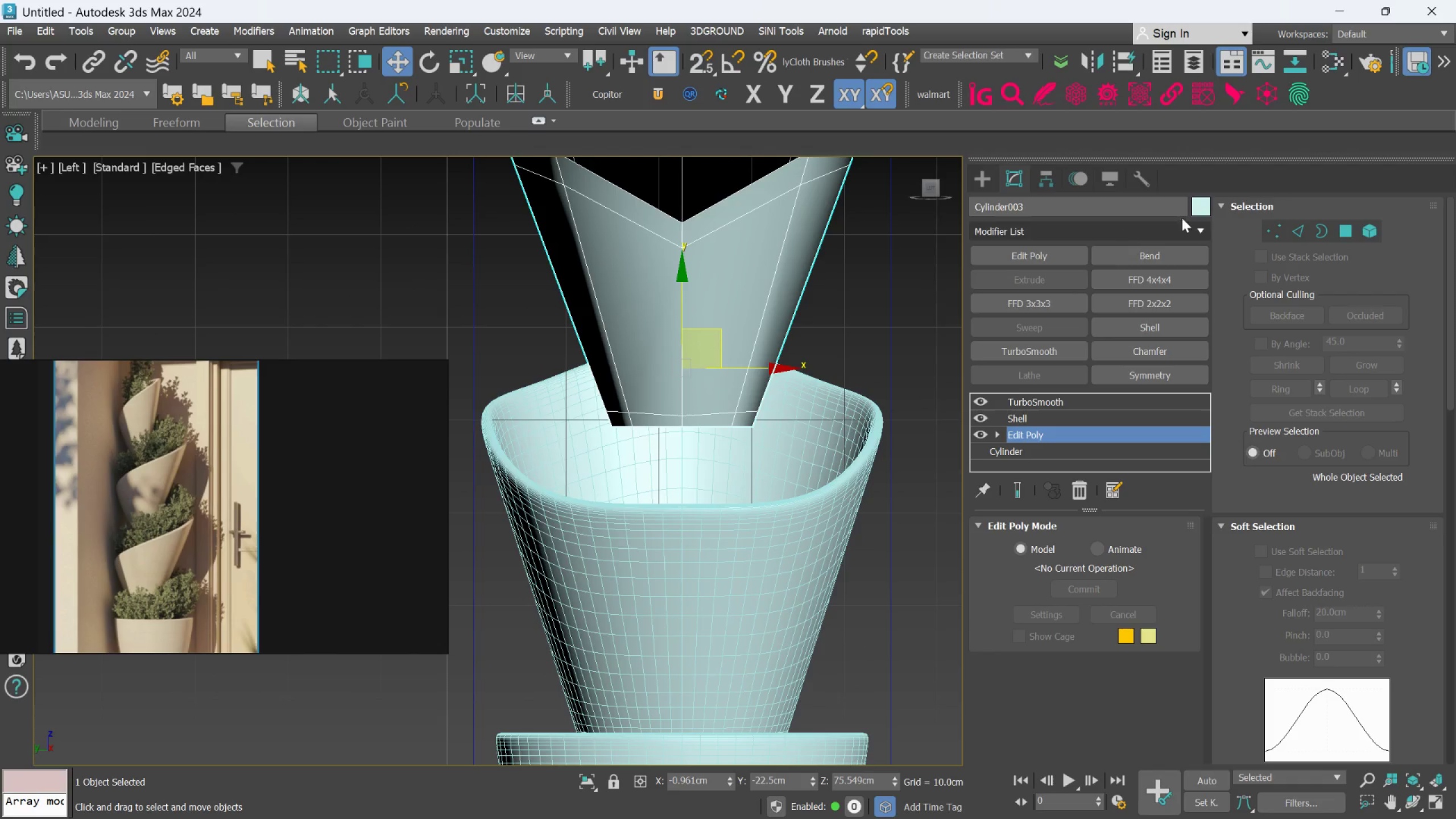 
left_click([1298, 219])
 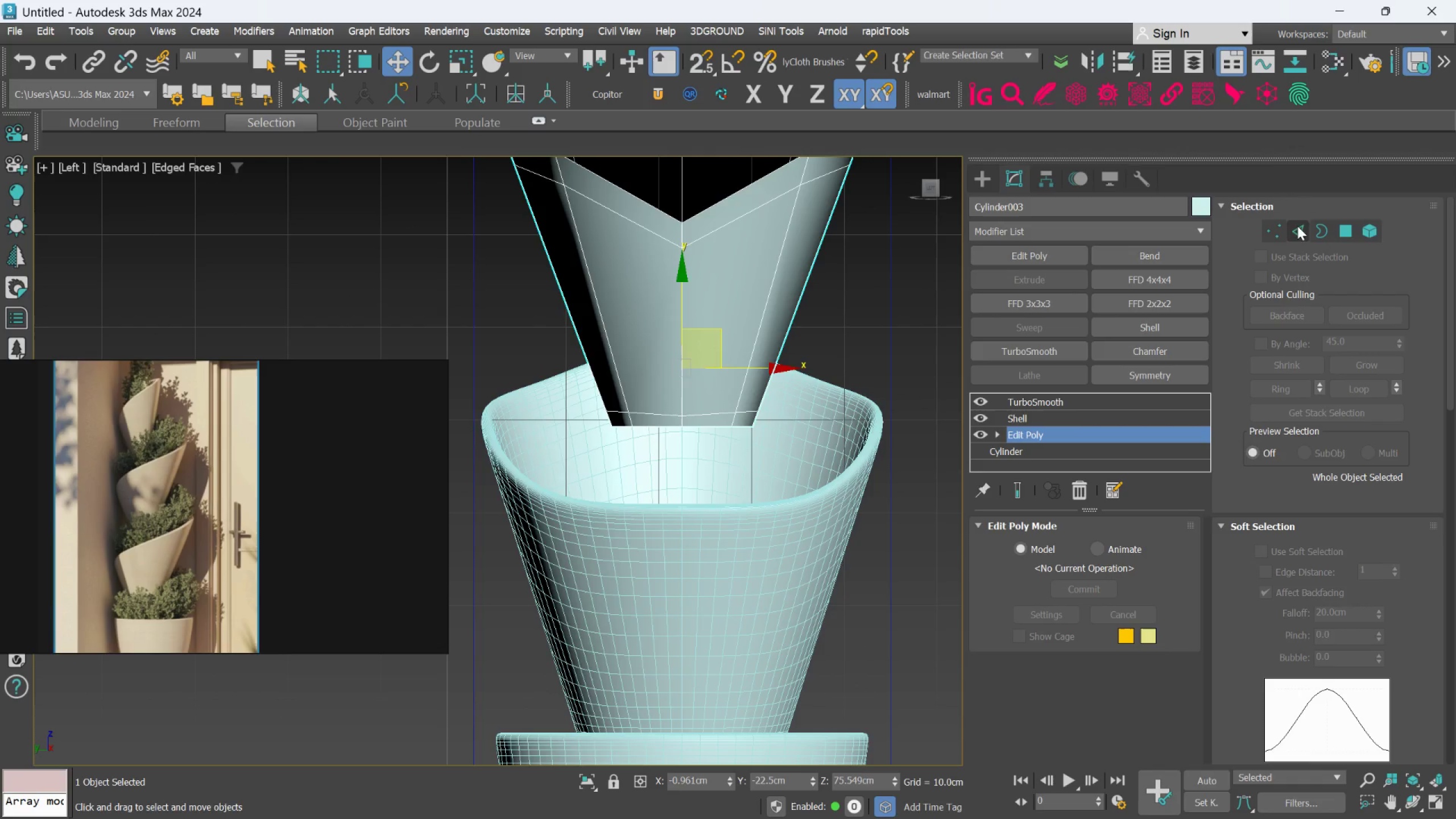 
left_click_drag(start_coordinate=[1297, 226], to_coordinate=[1297, 229])
 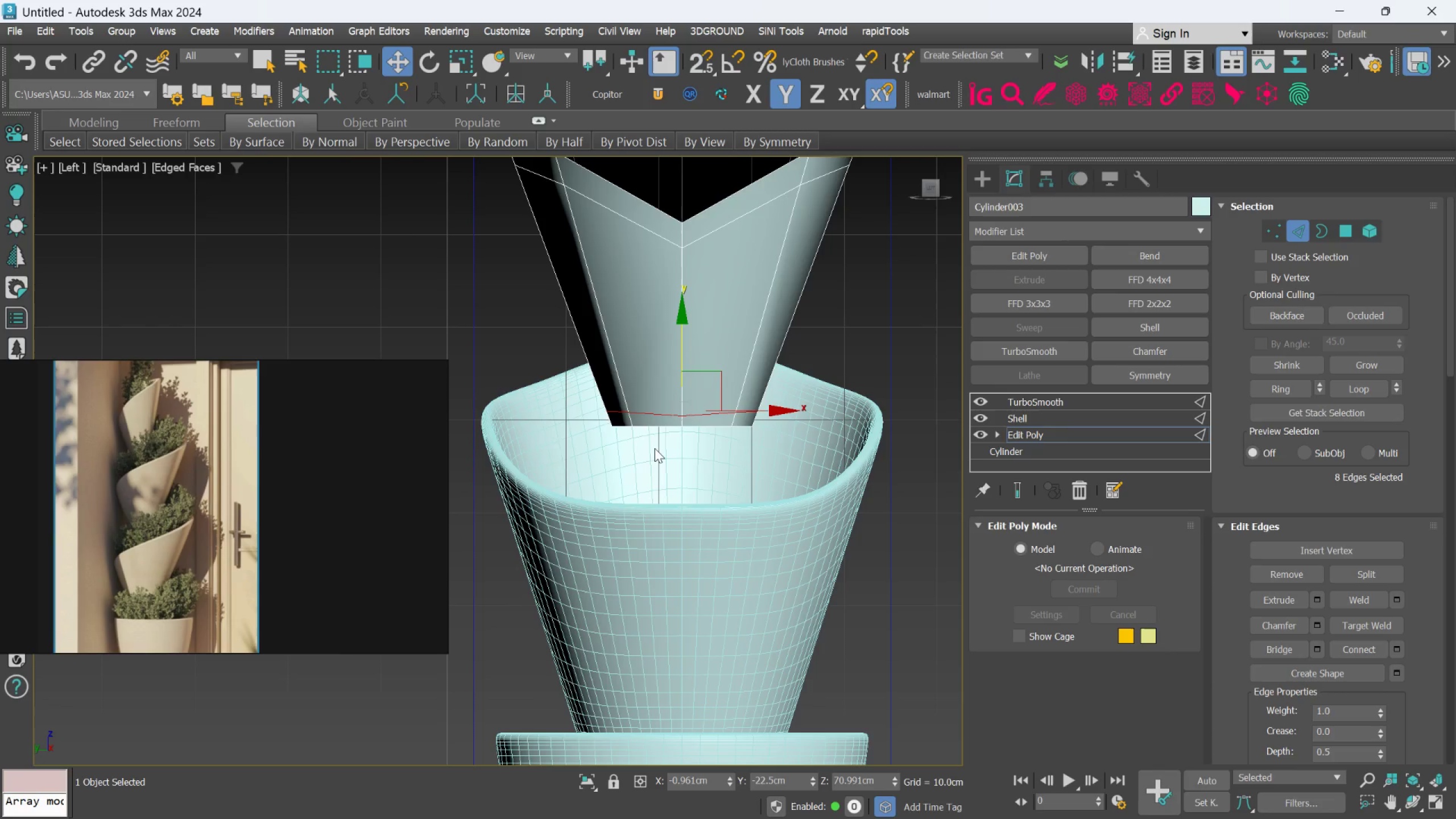 
key(Control+Backspace)
 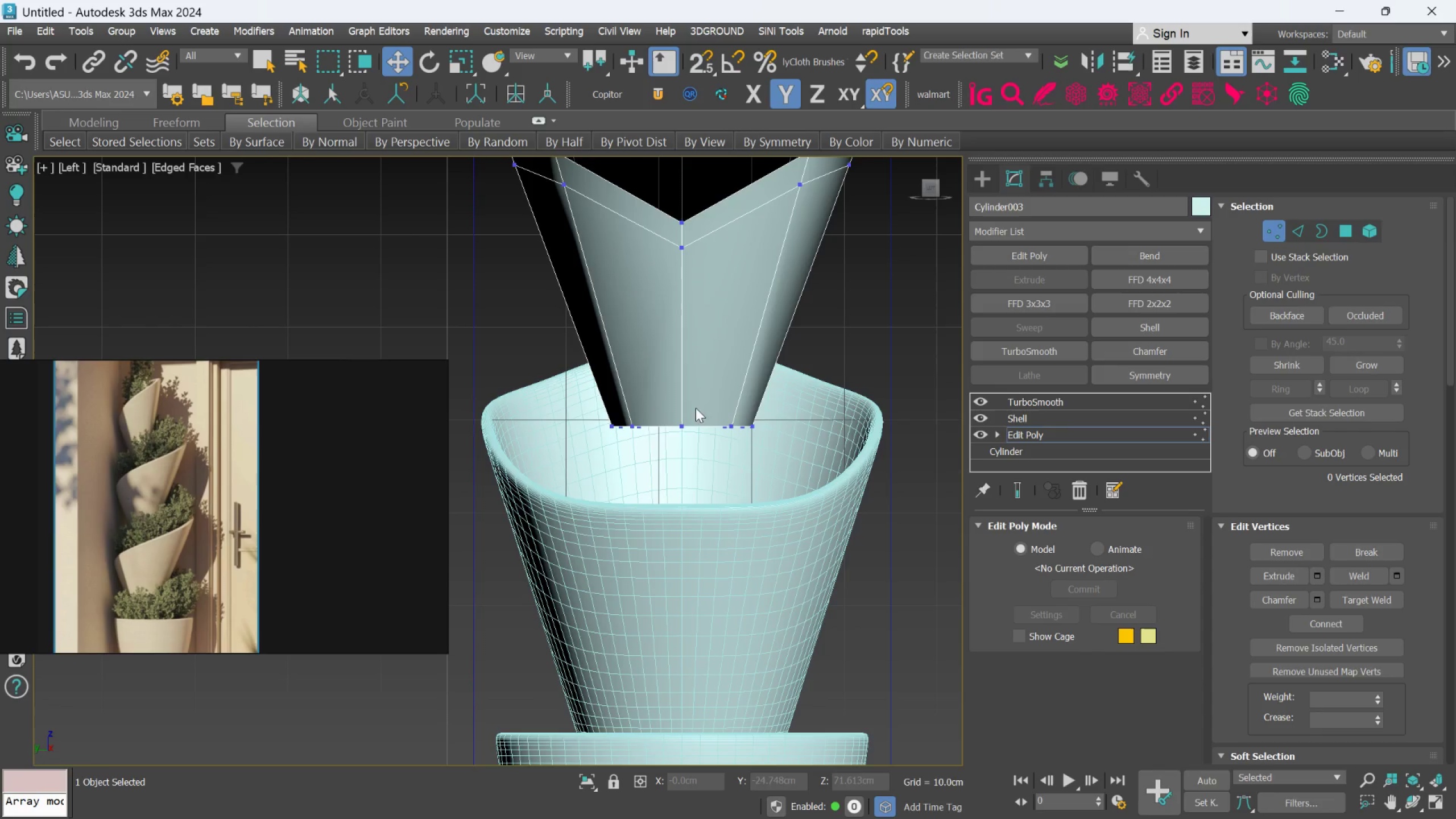 
left_click_drag(start_coordinate=[819, 467], to_coordinate=[471, 332])
 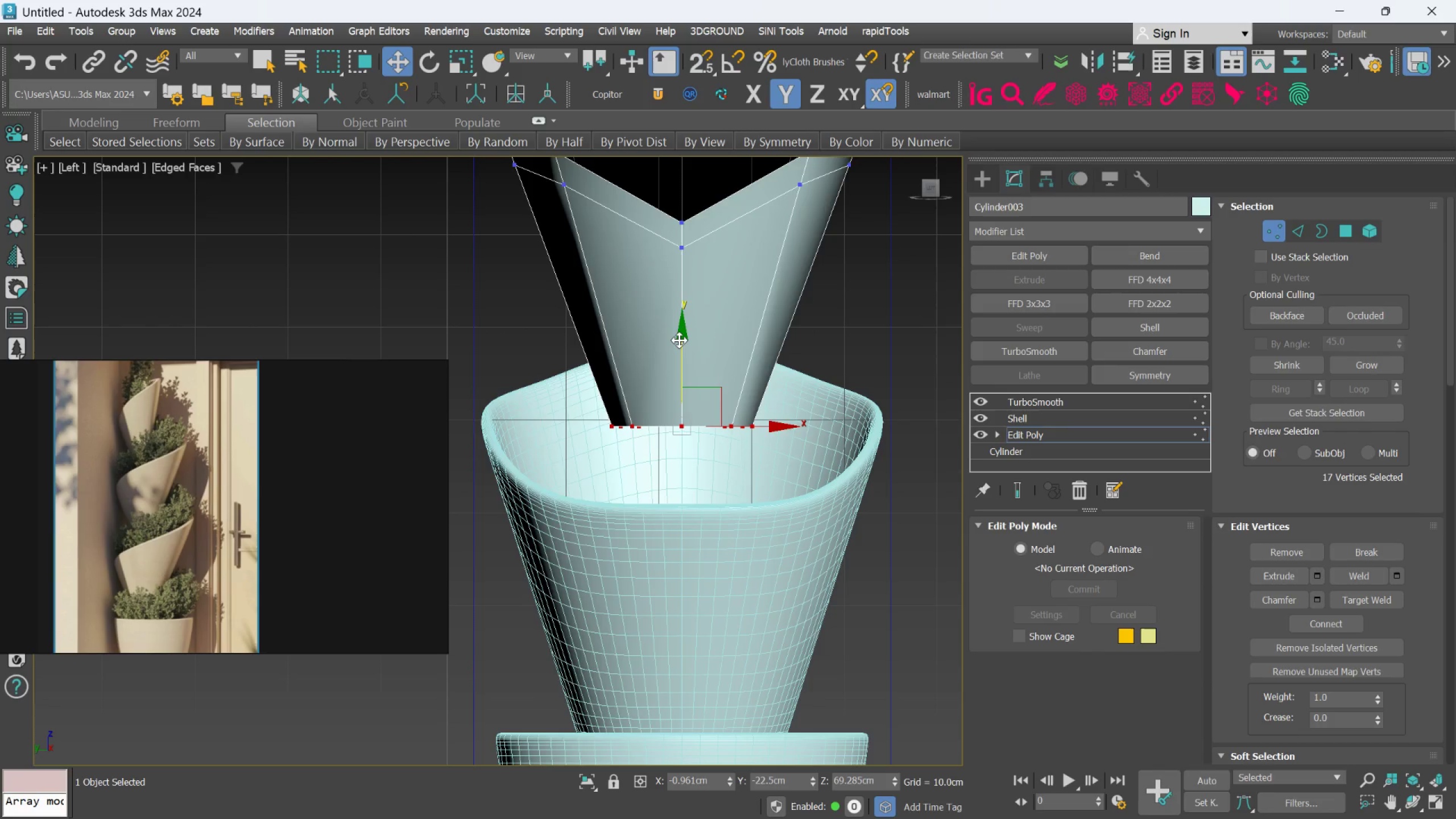 
left_click_drag(start_coordinate=[679, 340], to_coordinate=[687, 424])
 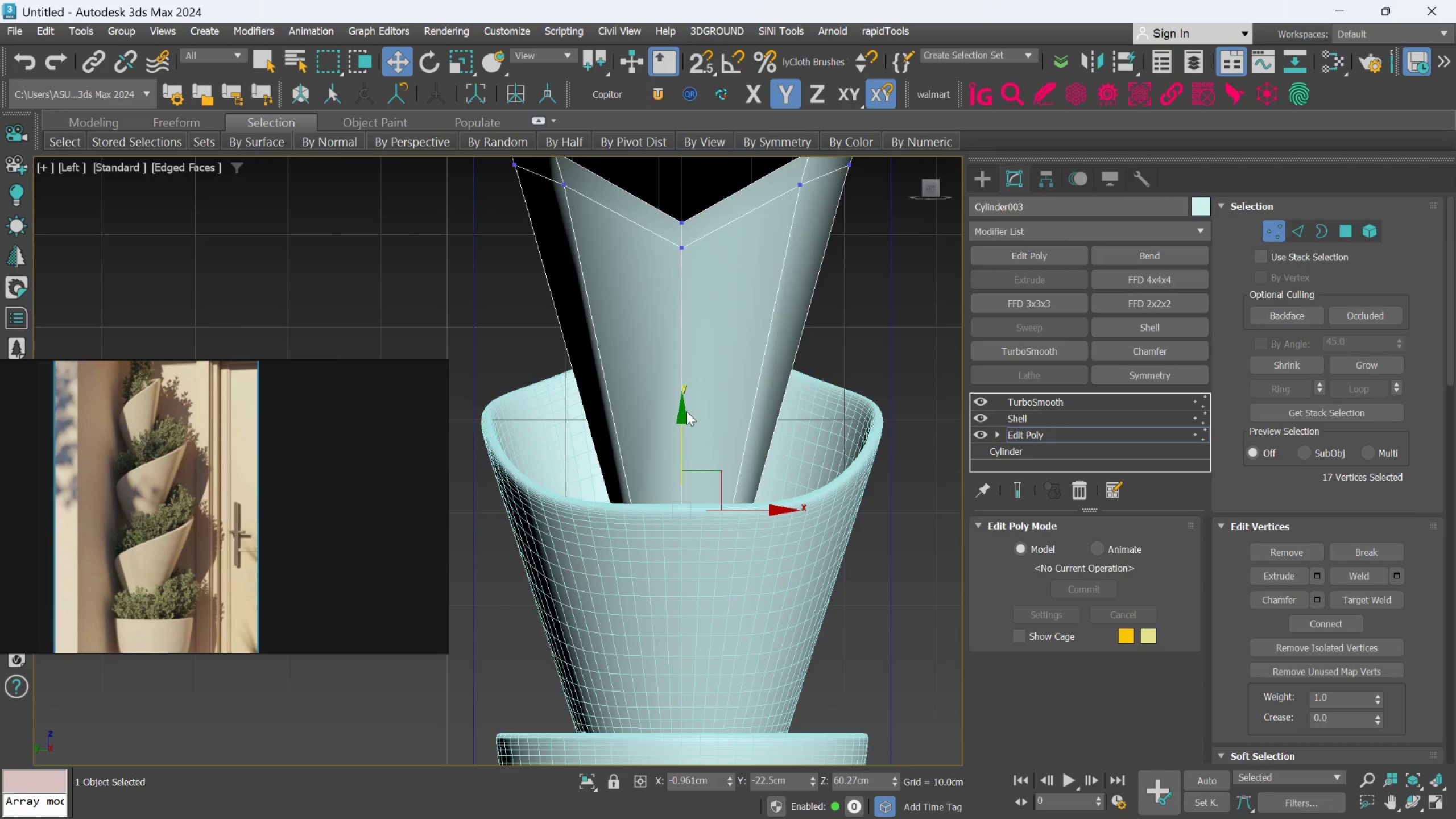 
scroll: coordinate [686, 411], scroll_direction: down, amount: 2.0
 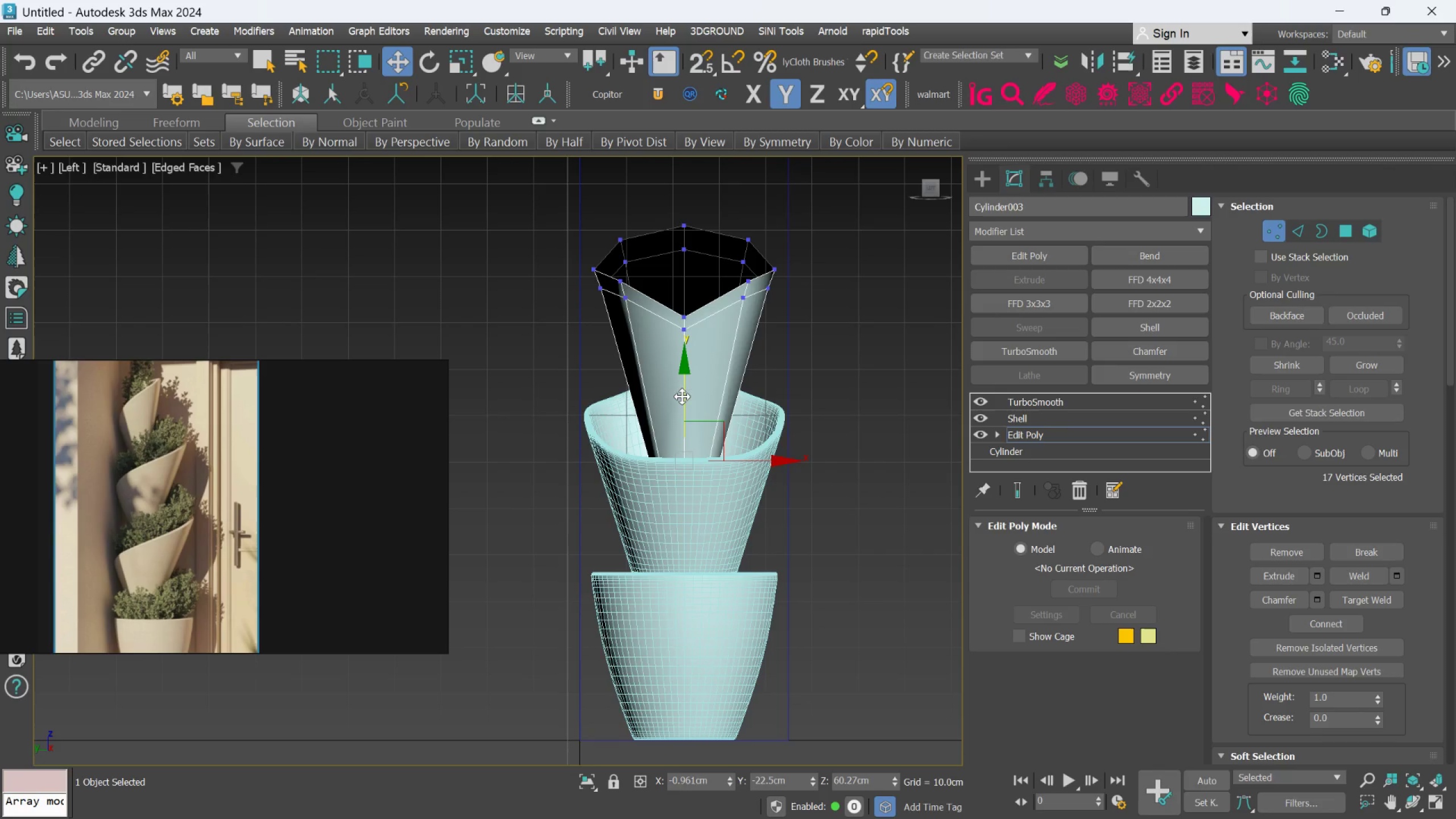 
hold_key(key=AltLeft, duration=1.2)
 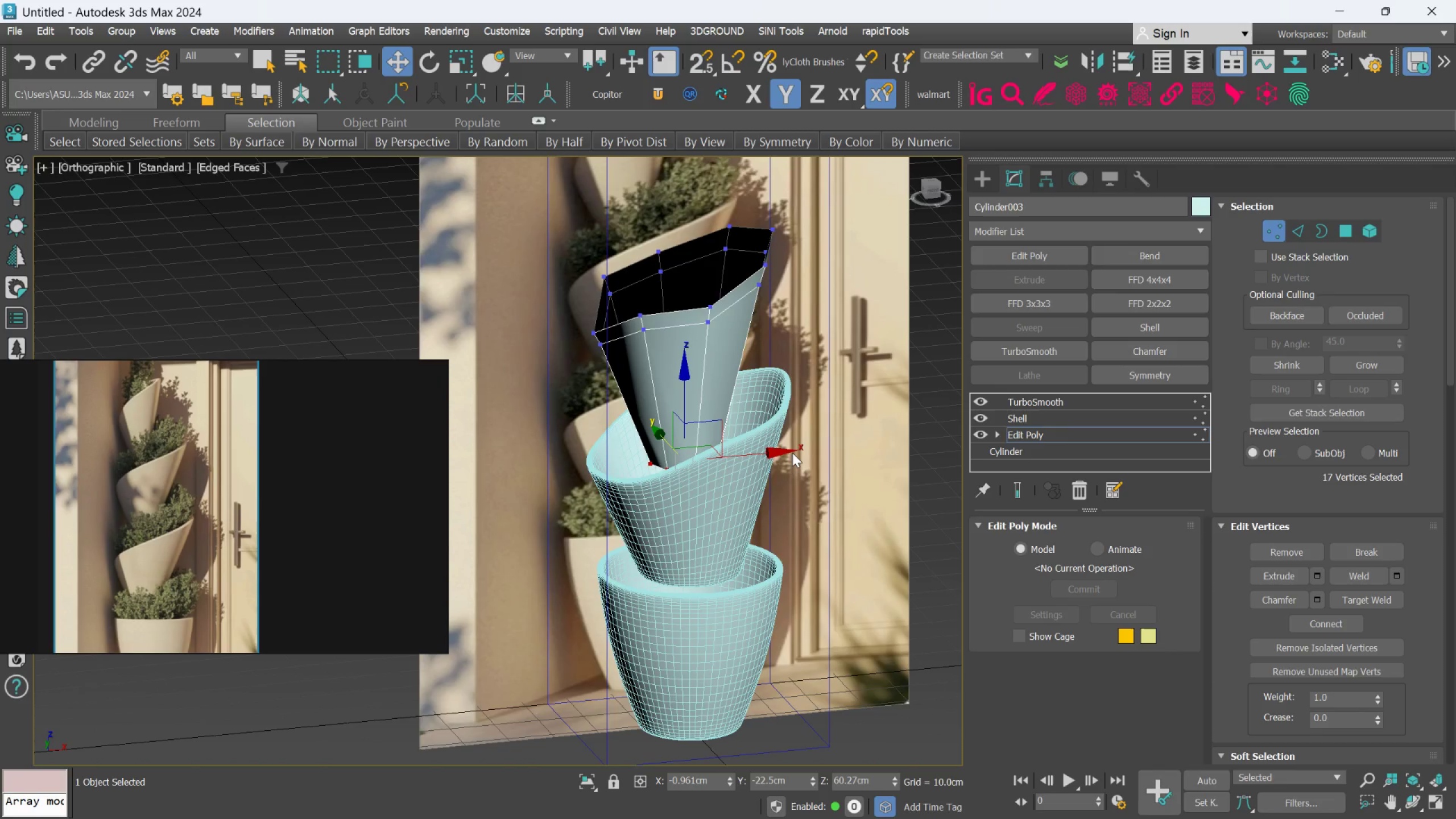 
key(Control+Z)
 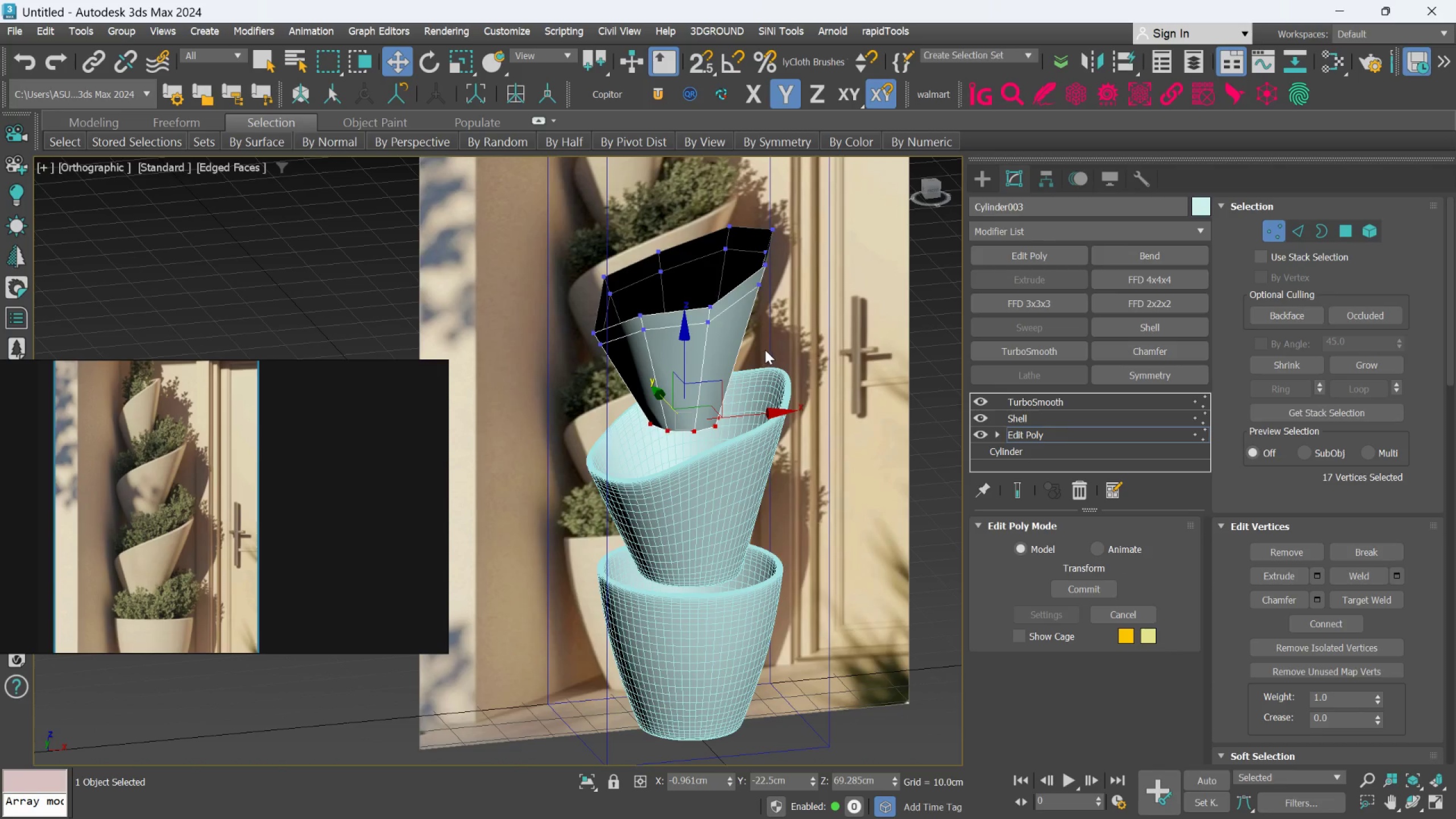 
type(lf)
 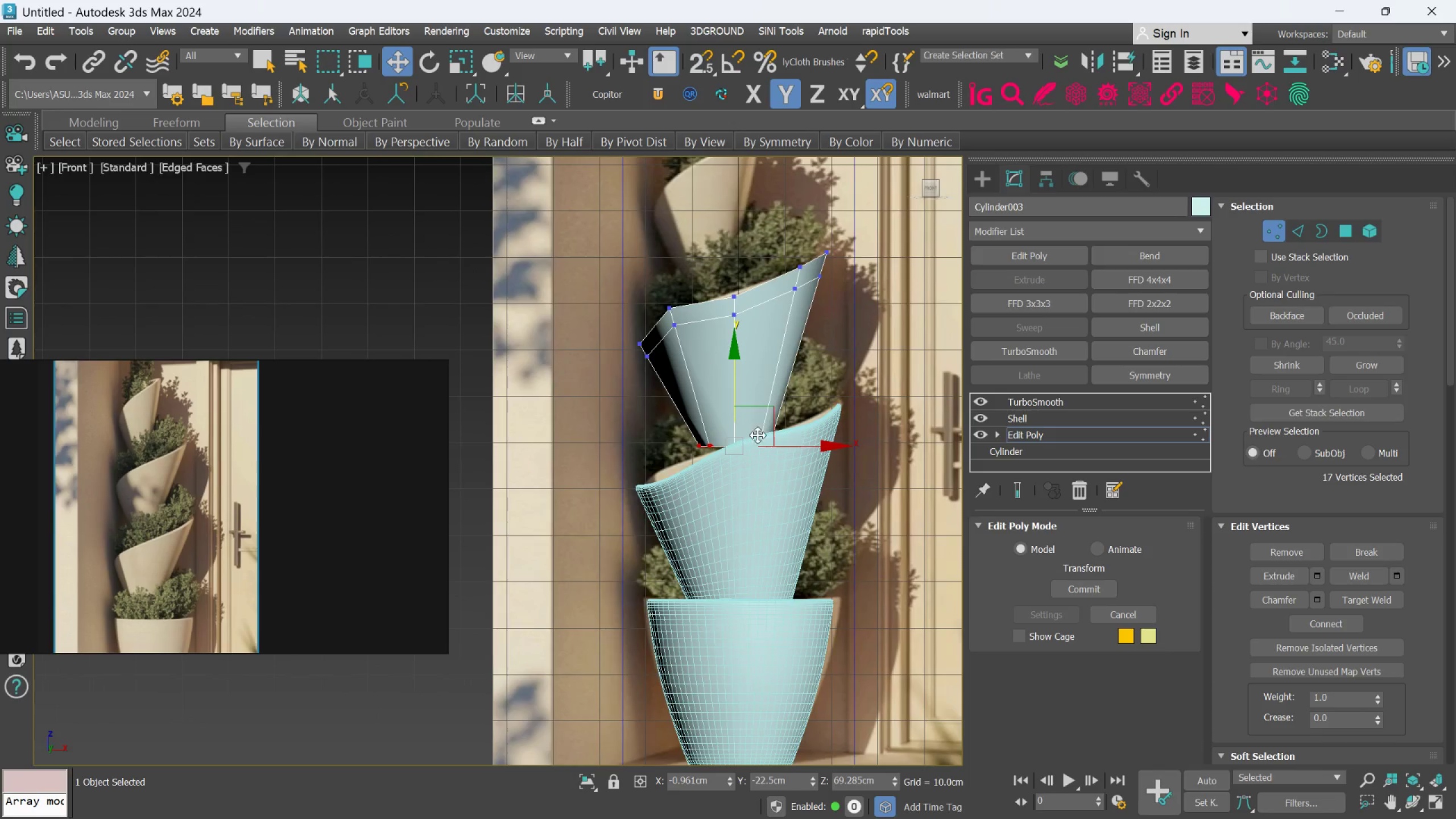 
scroll: coordinate [758, 435], scroll_direction: up, amount: 1.0
 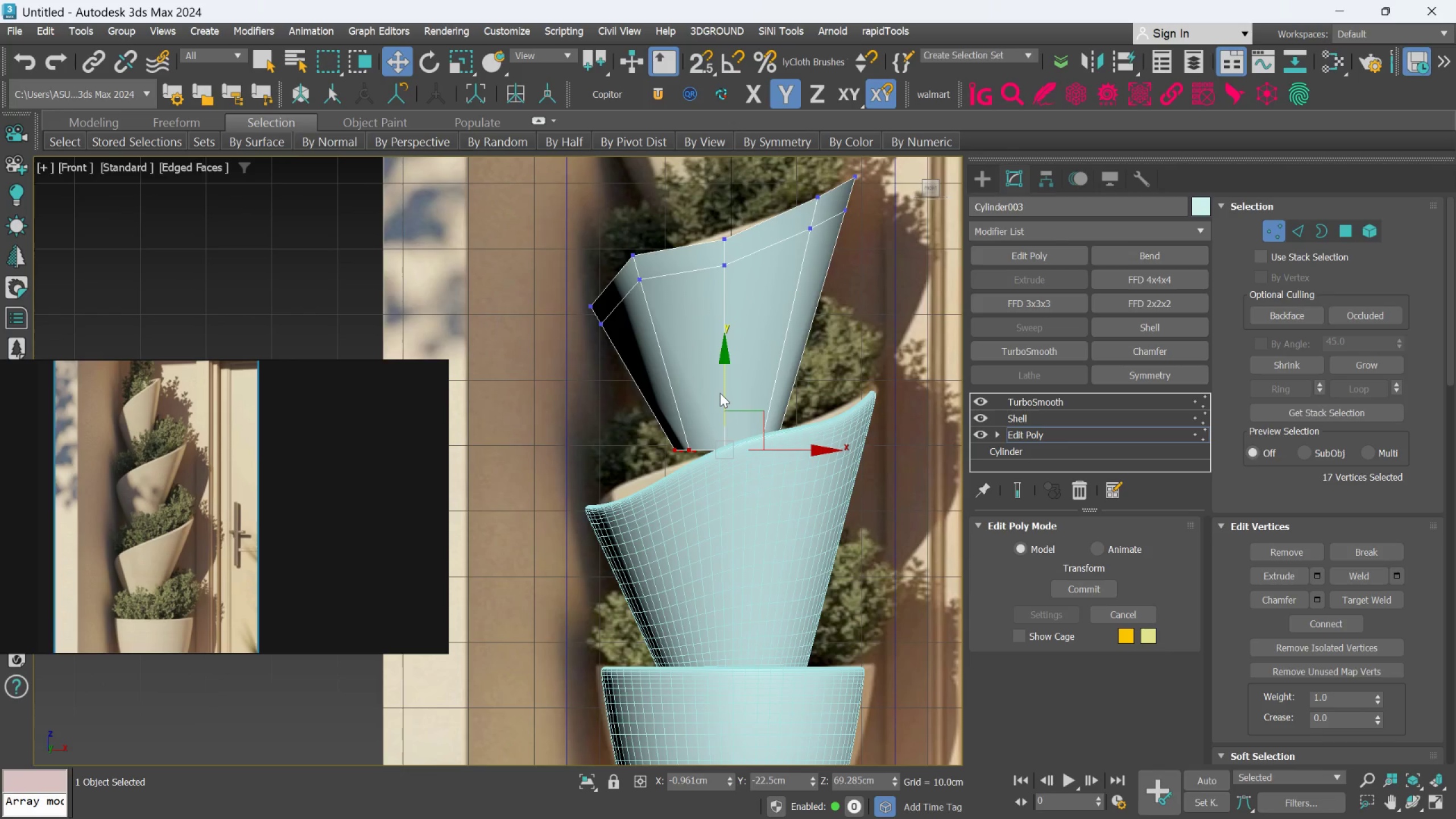 
left_click_drag(start_coordinate=[721, 392], to_coordinate=[719, 415])
 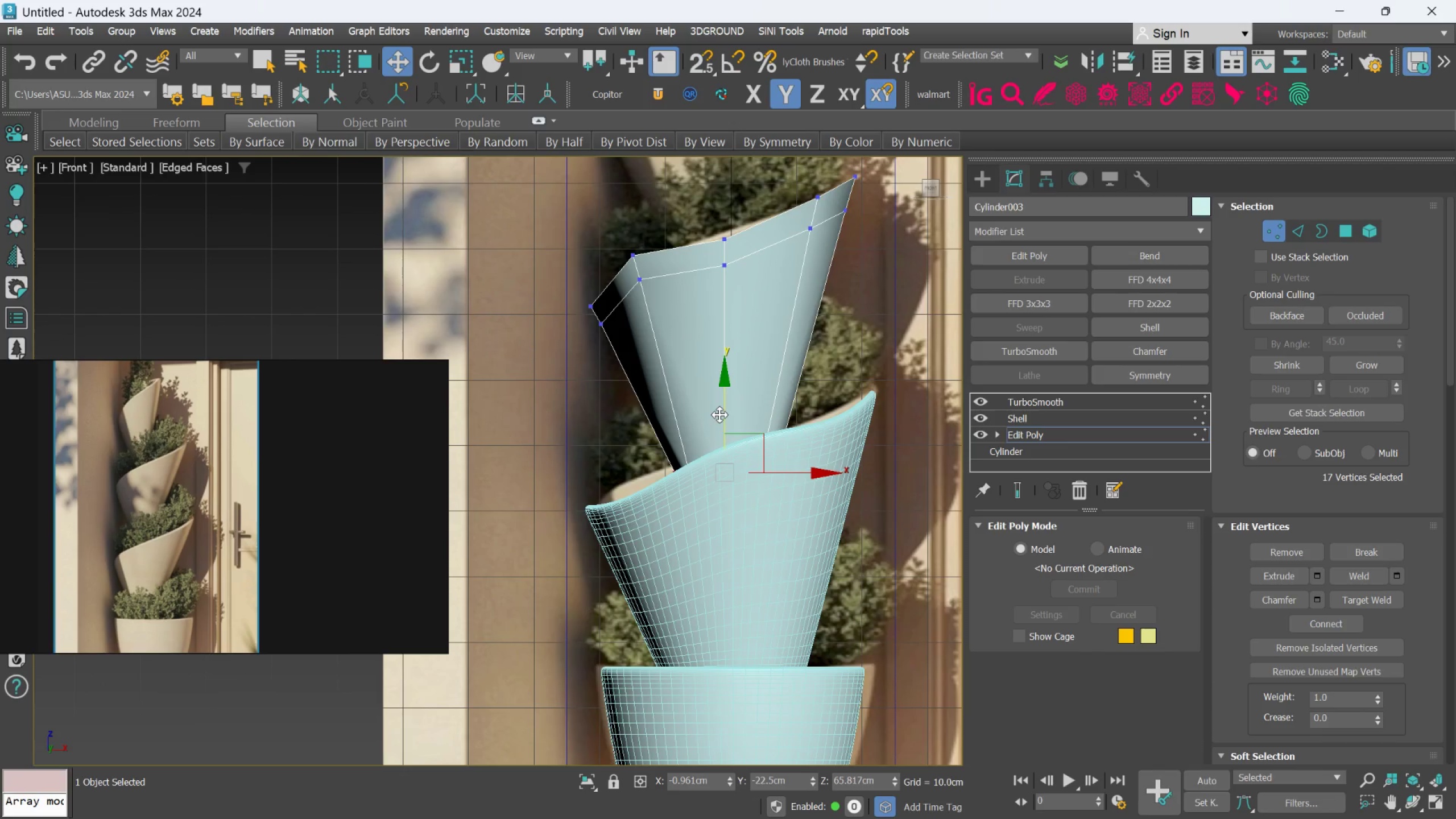 
scroll: coordinate [719, 415], scroll_direction: down, amount: 1.0
 